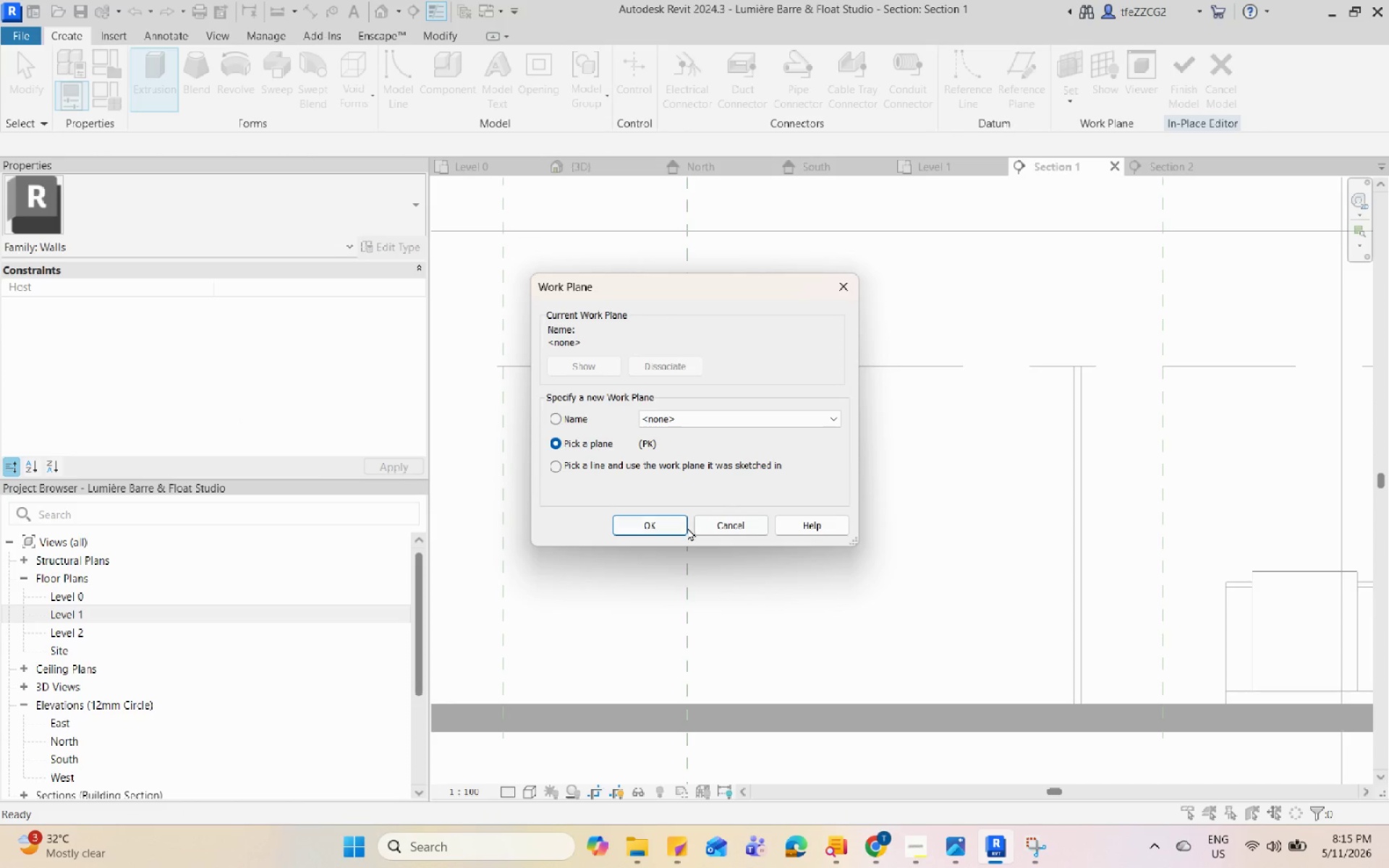 
left_click([671, 519])
 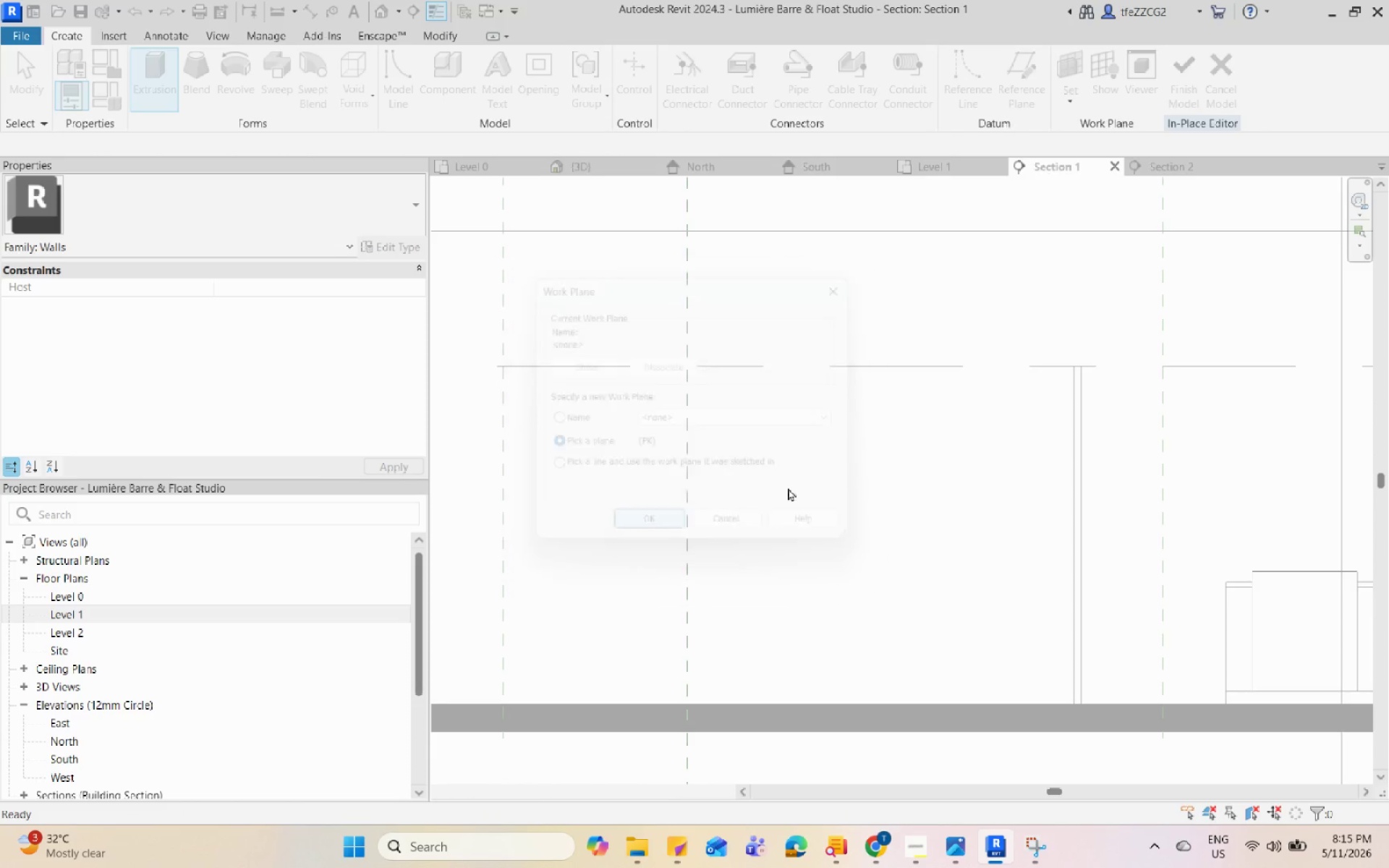 
scroll: coordinate [839, 357], scroll_direction: down, amount: 8.0
 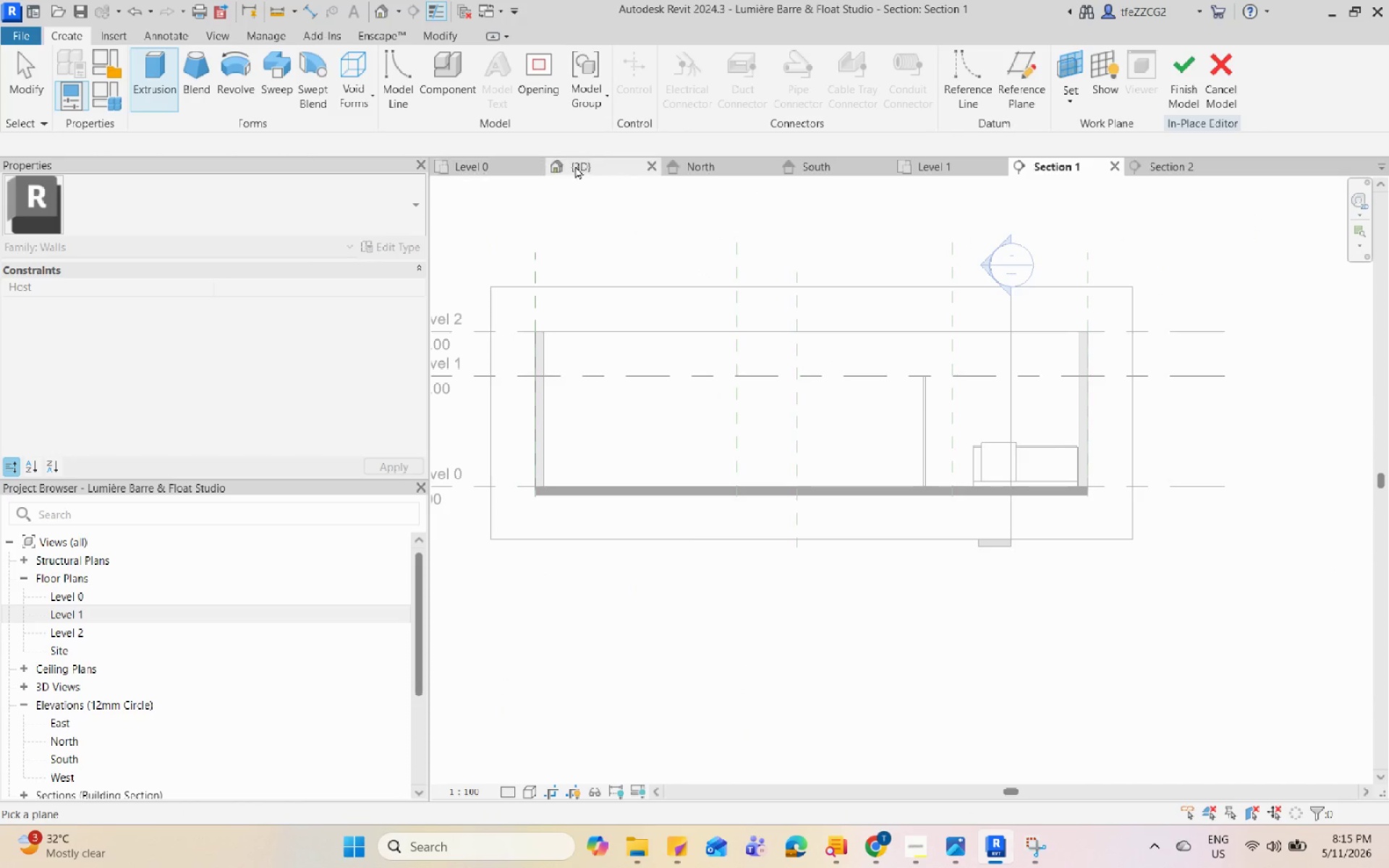 
left_click([582, 168])
 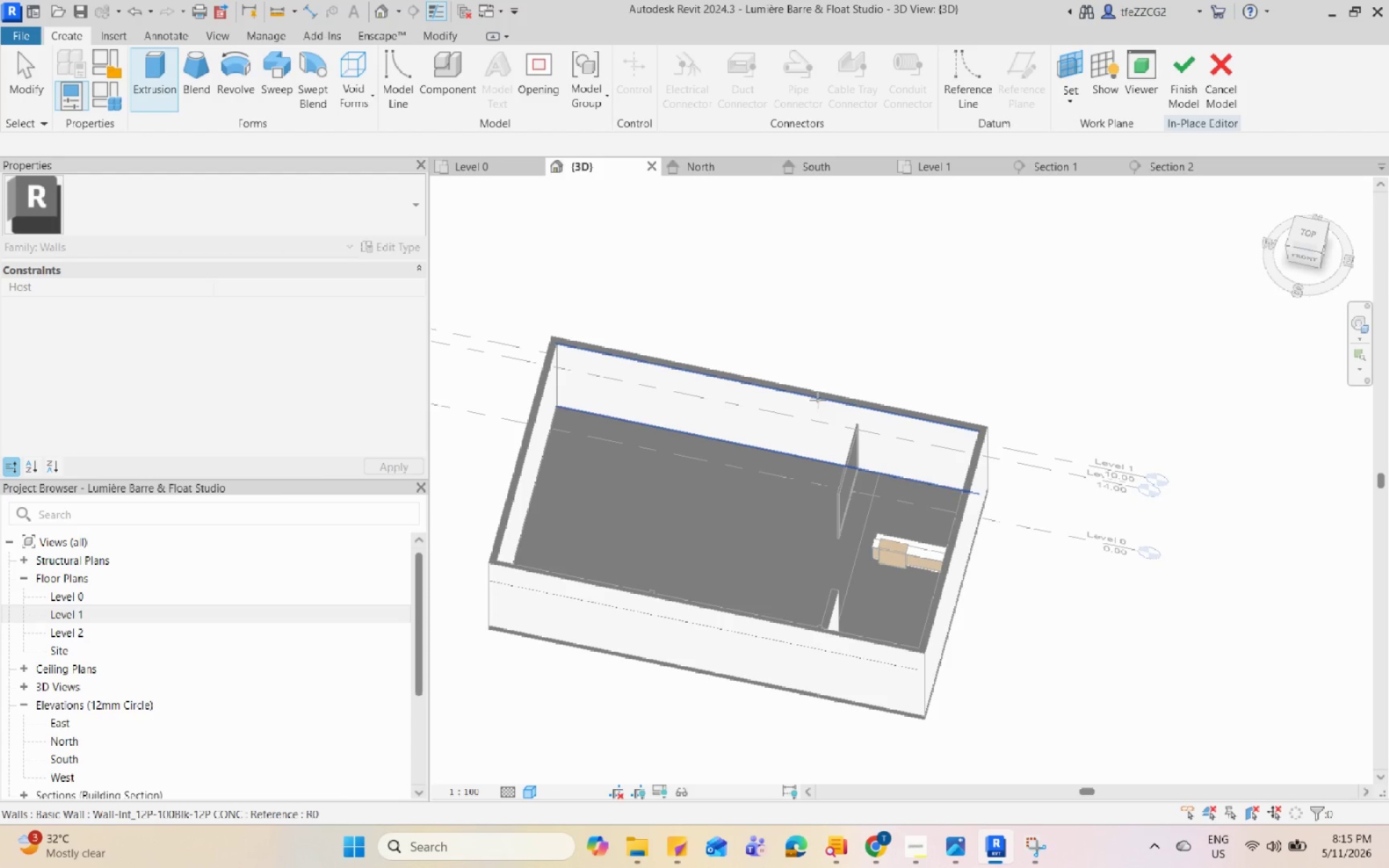 
left_click([817, 400])
 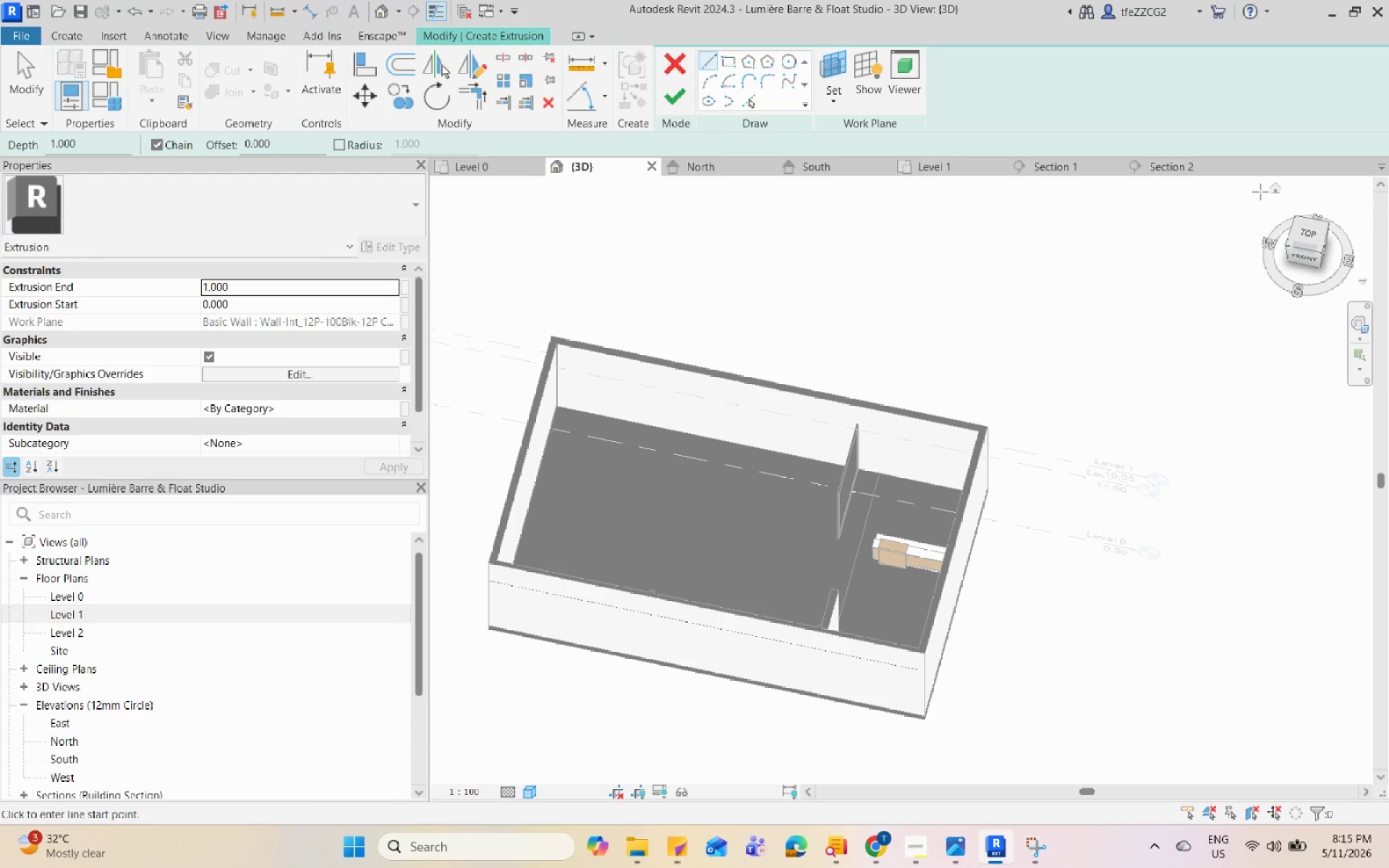 
left_click([1188, 165])
 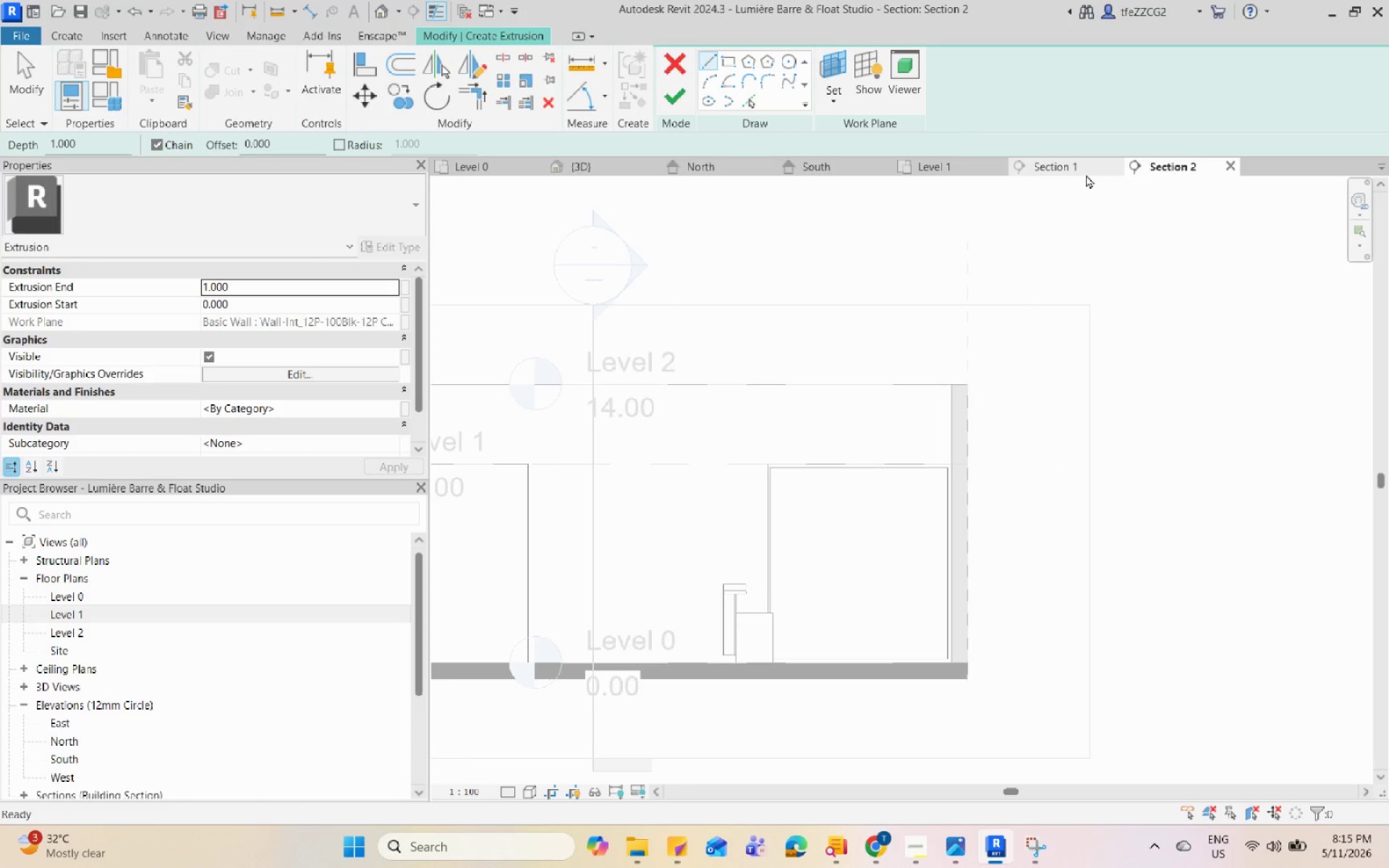 
left_click([1081, 172])
 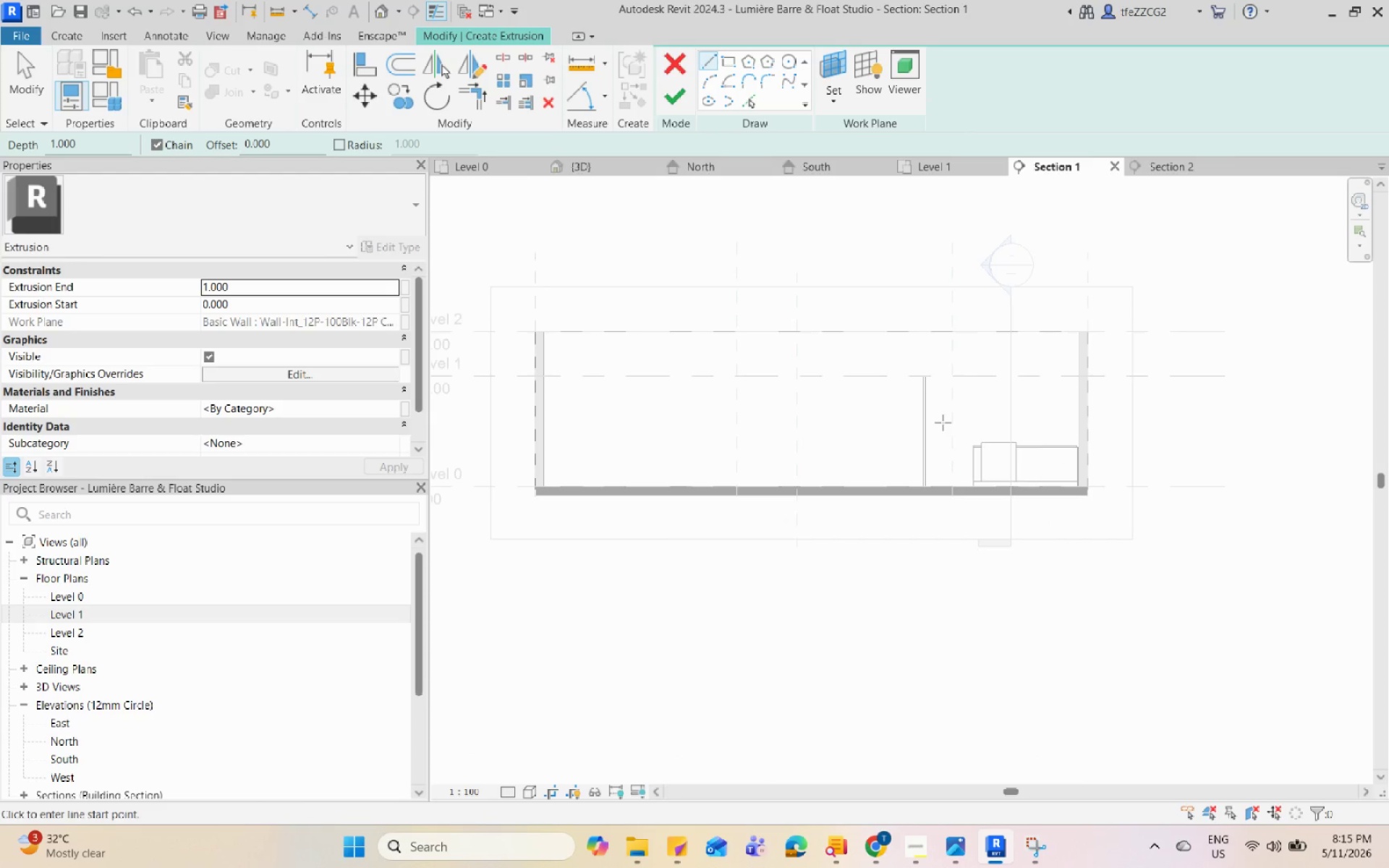 
scroll: coordinate [953, 360], scroll_direction: up, amount: 15.0
 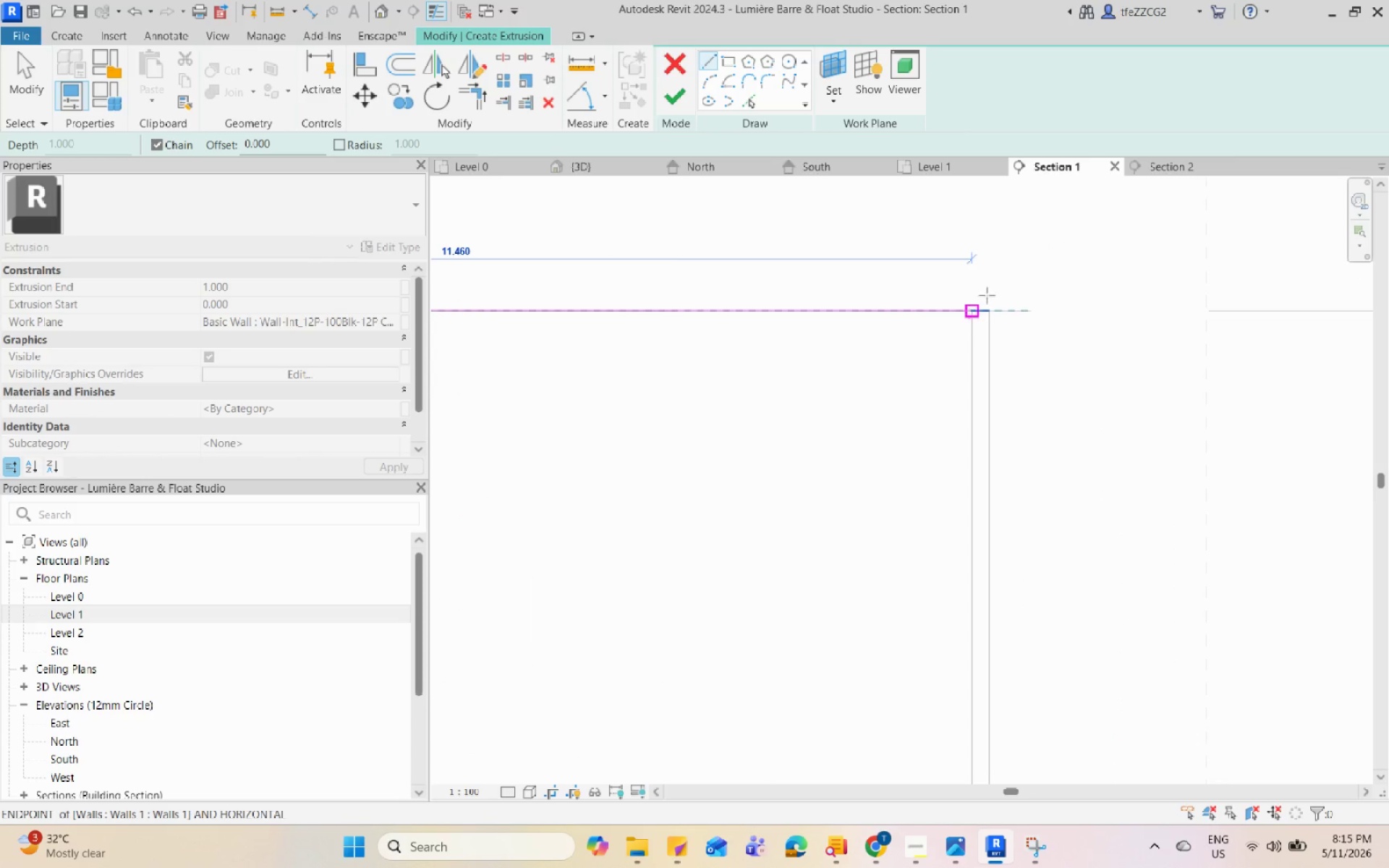 
scroll: coordinate [1045, 250], scroll_direction: down, amount: 6.0
 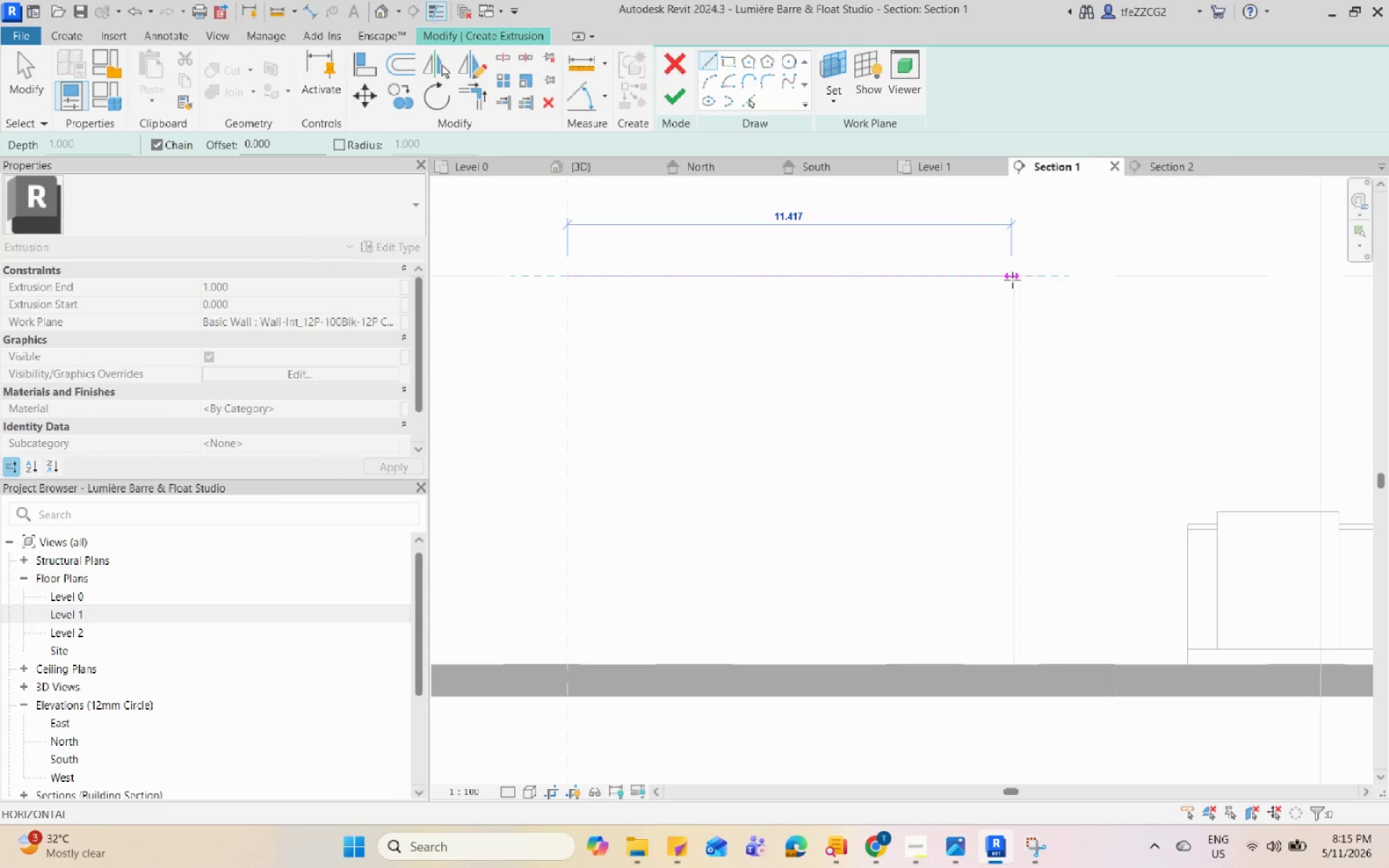 
scroll: coordinate [1012, 280], scroll_direction: up, amount: 4.0
 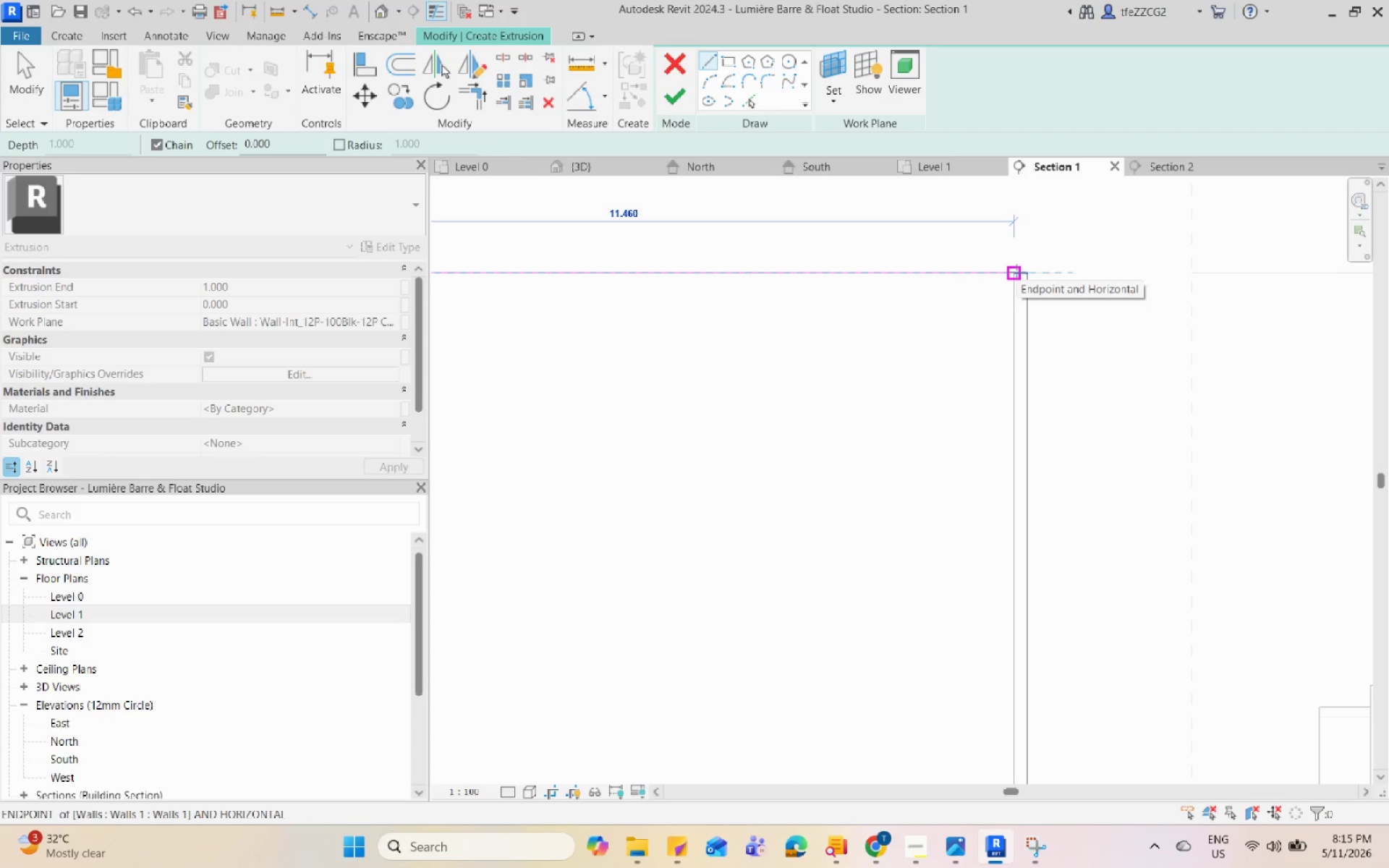 
scroll: coordinate [1016, 272], scroll_direction: down, amount: 6.0
 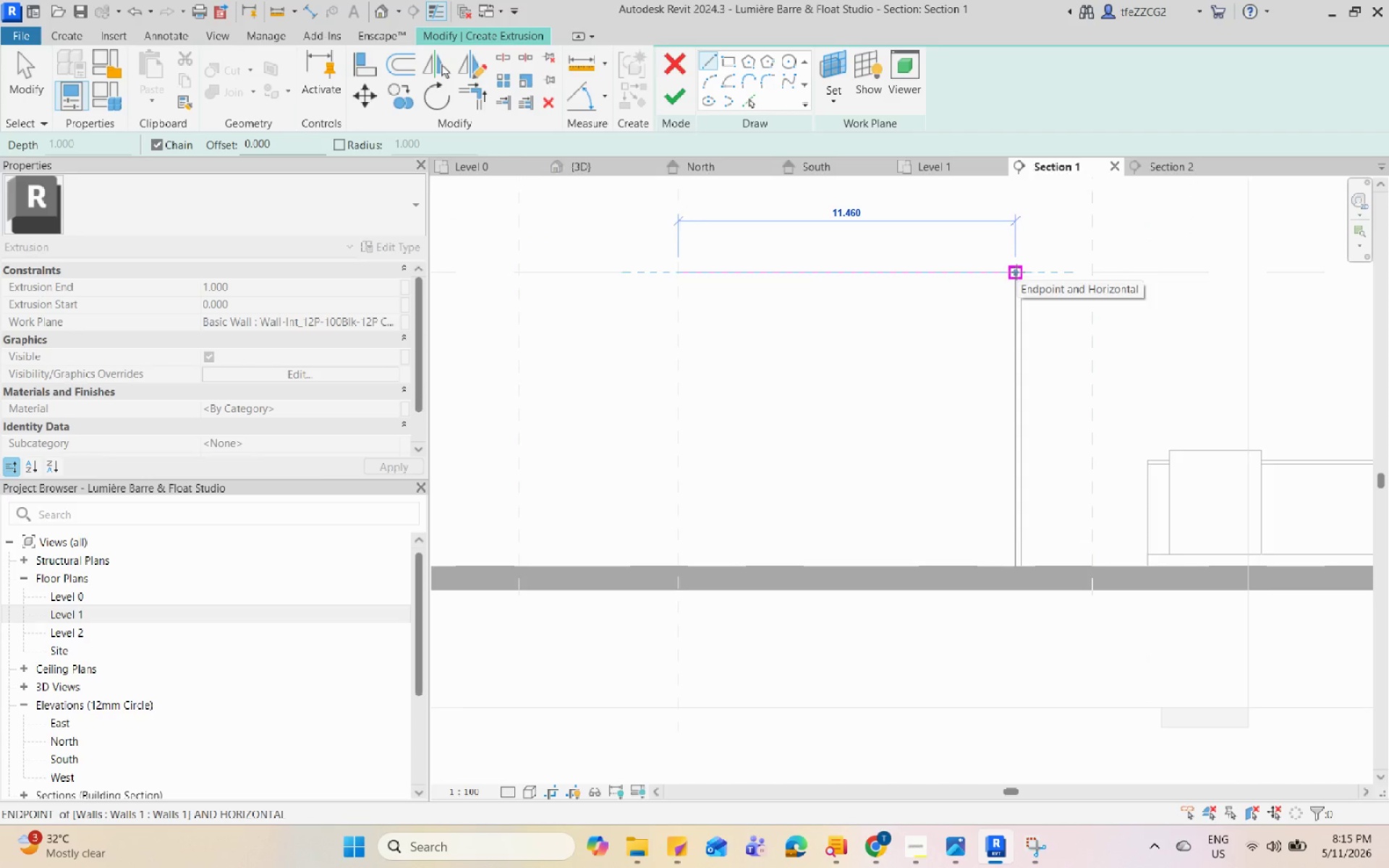 
left_click([956, 846])
 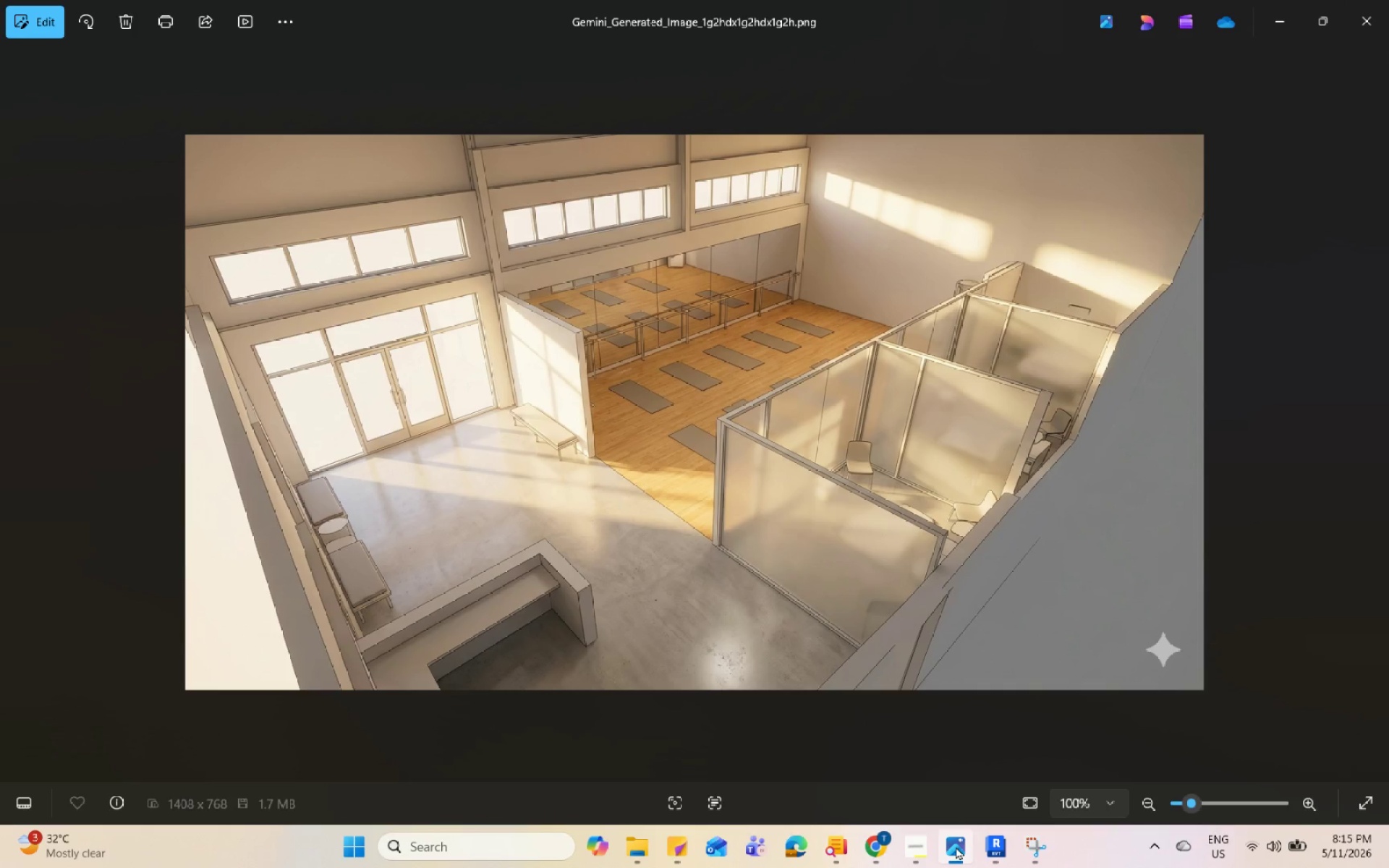 
left_click([956, 846])
 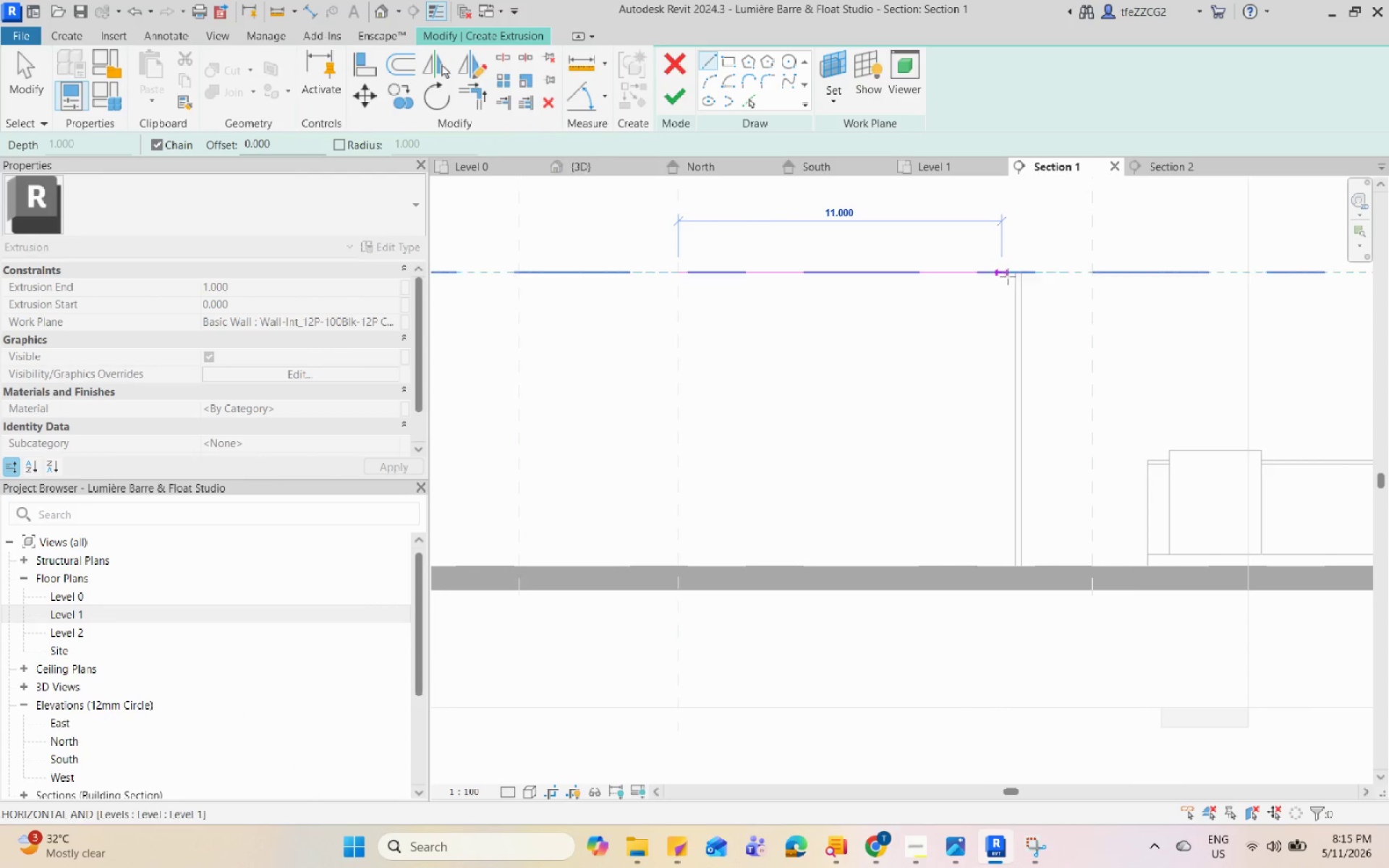 
left_click([1014, 271])
 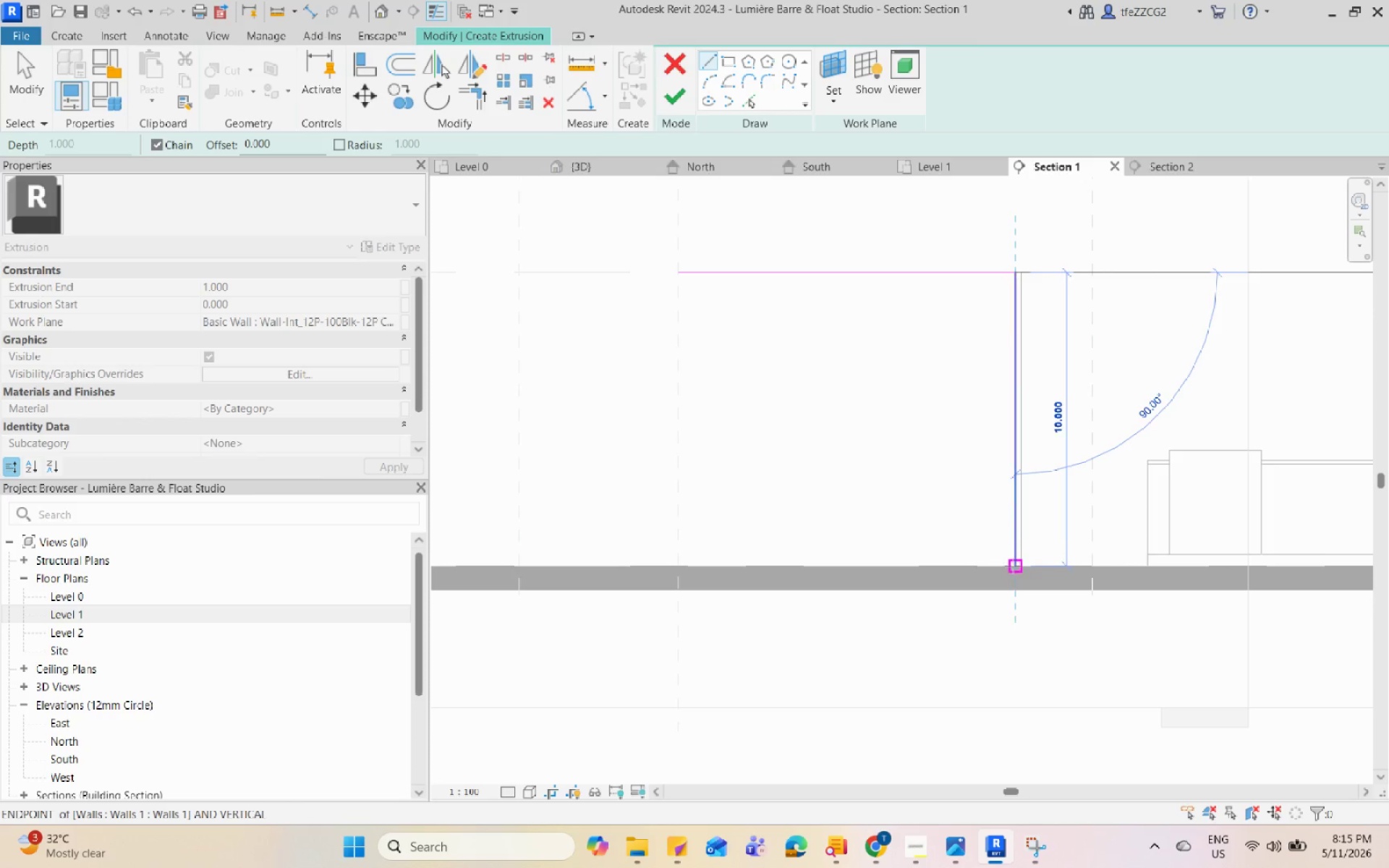 
left_click([1013, 566])
 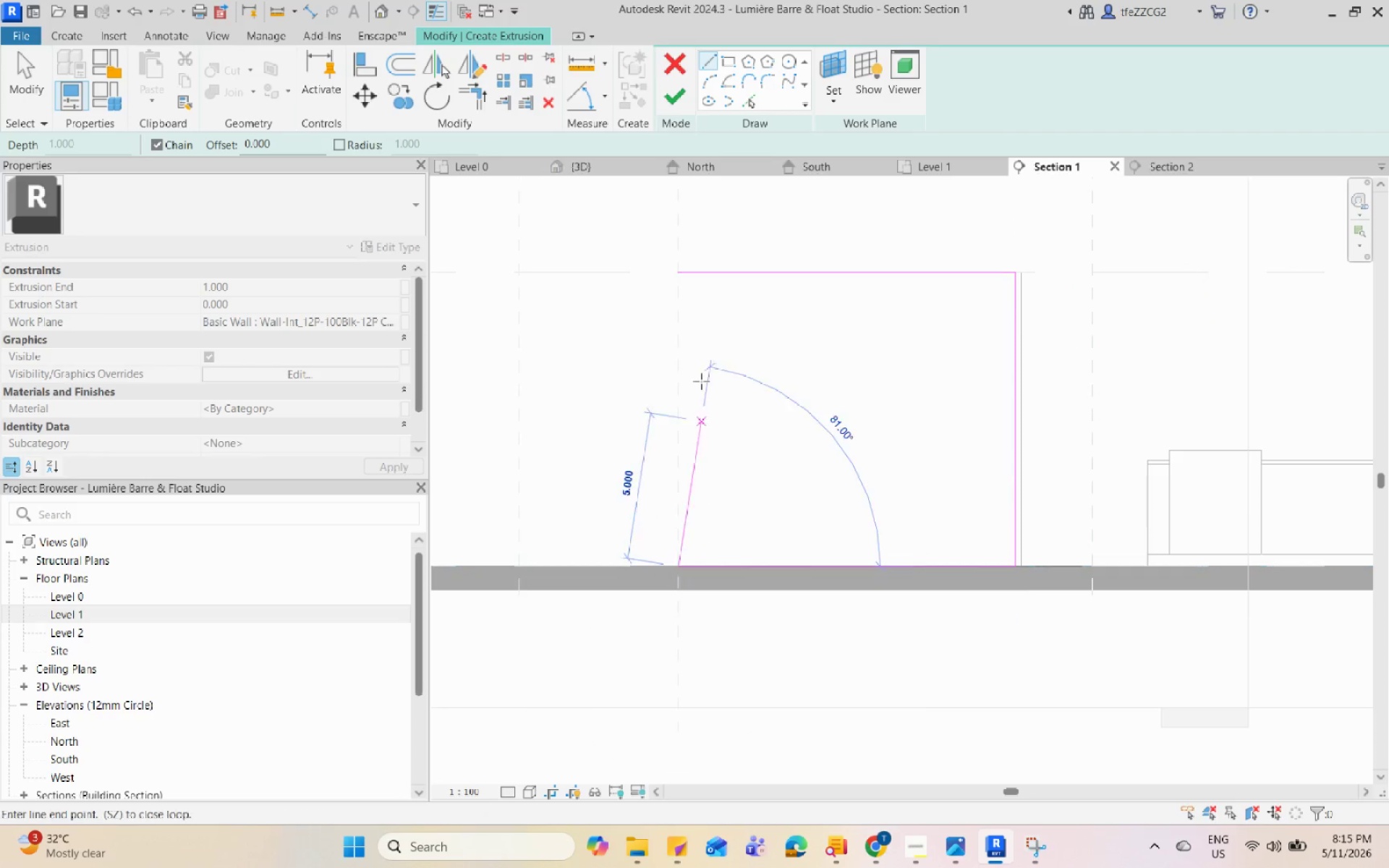 
left_click([679, 278])
 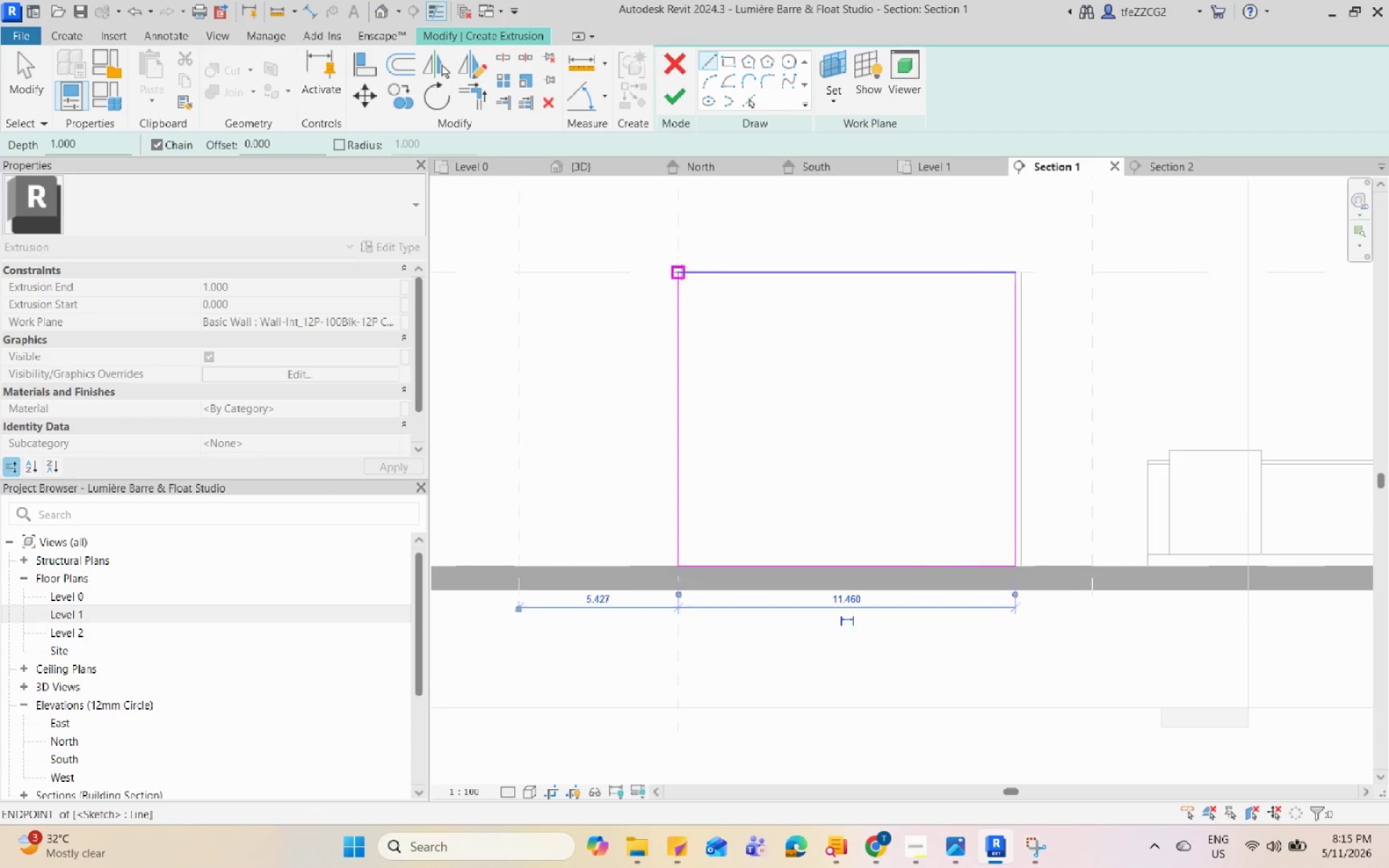 
key(Escape)
 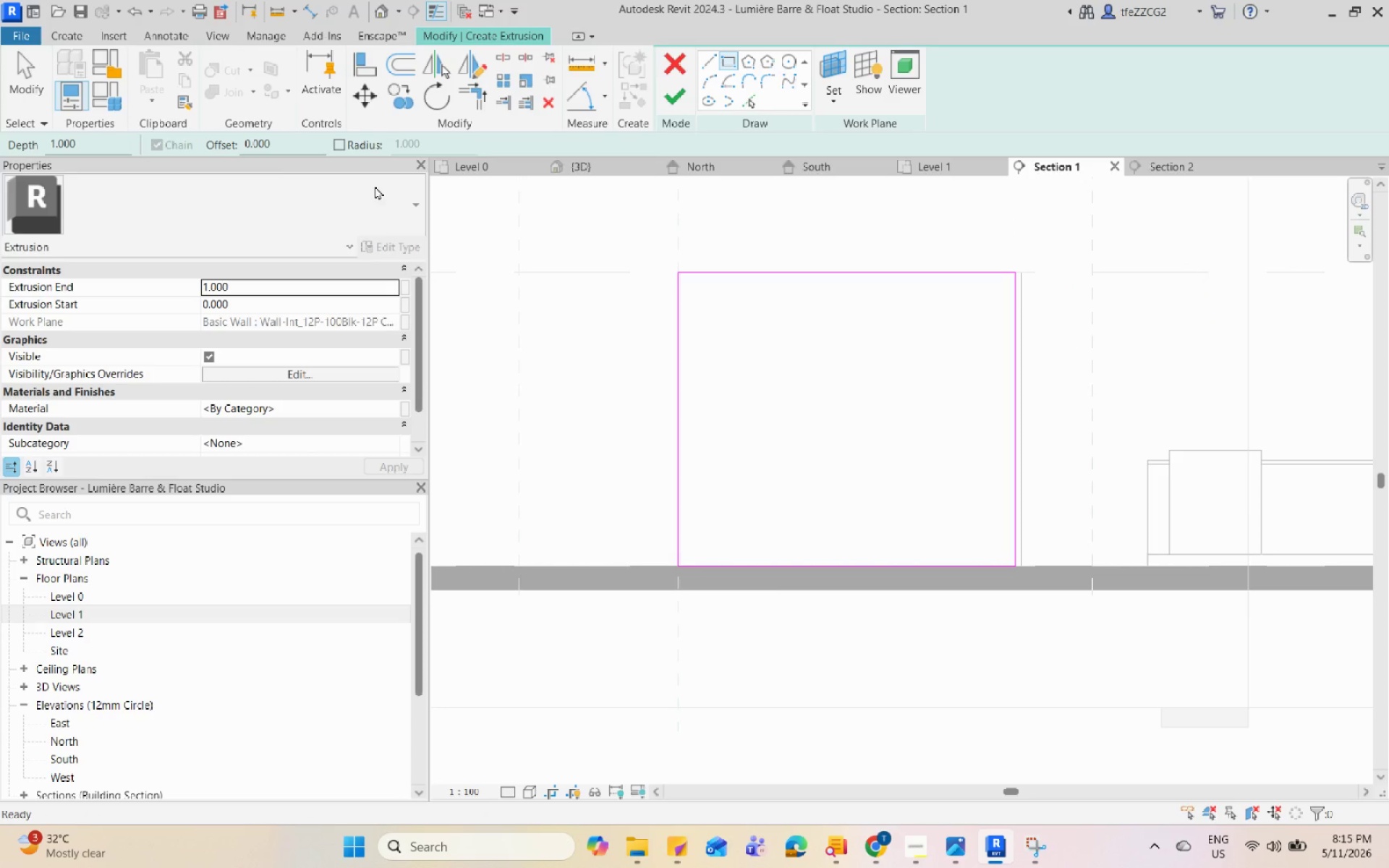 
left_click_drag(start_coordinate=[292, 141], to_coordinate=[232, 150])
 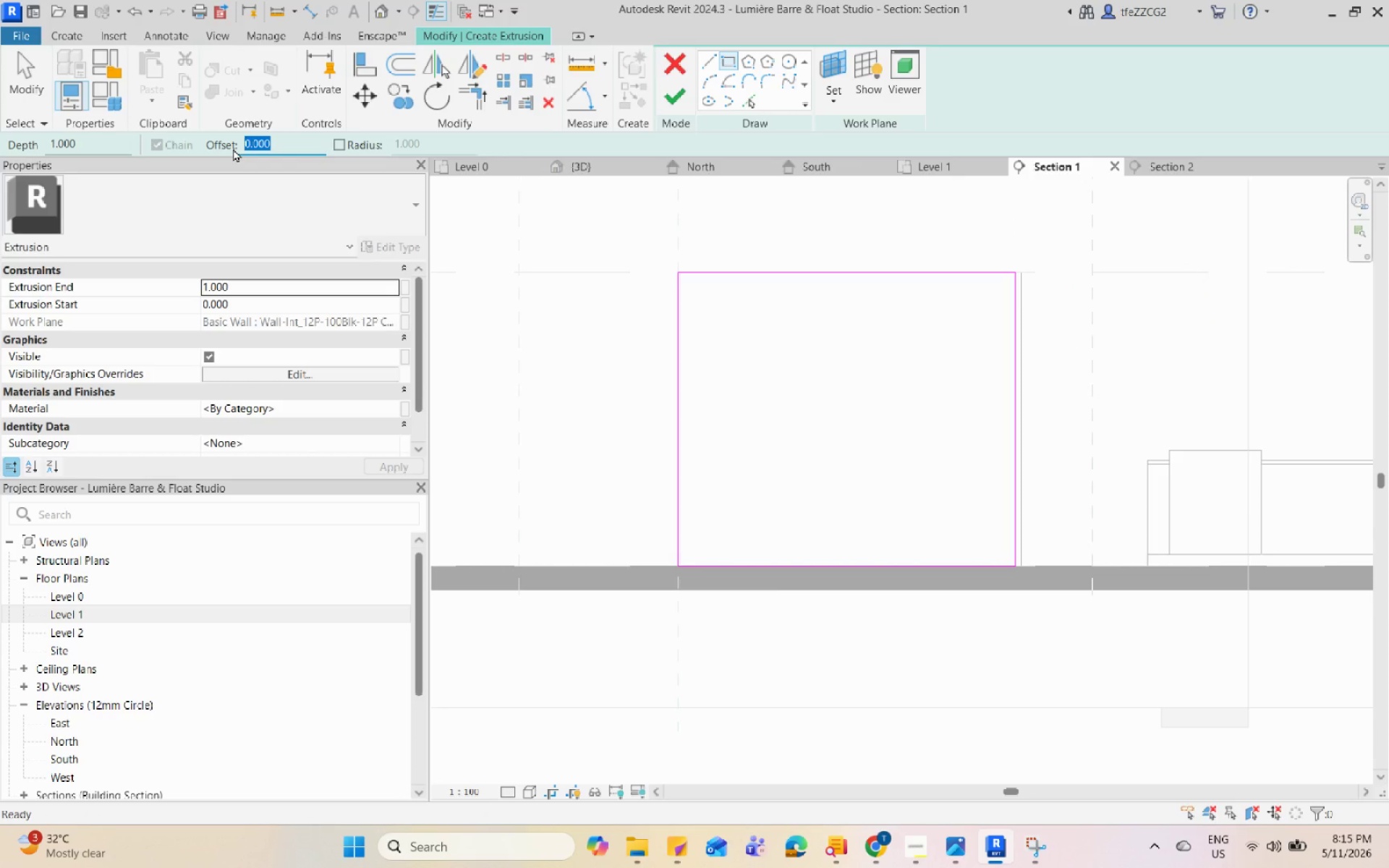 
key(Numpad0)
 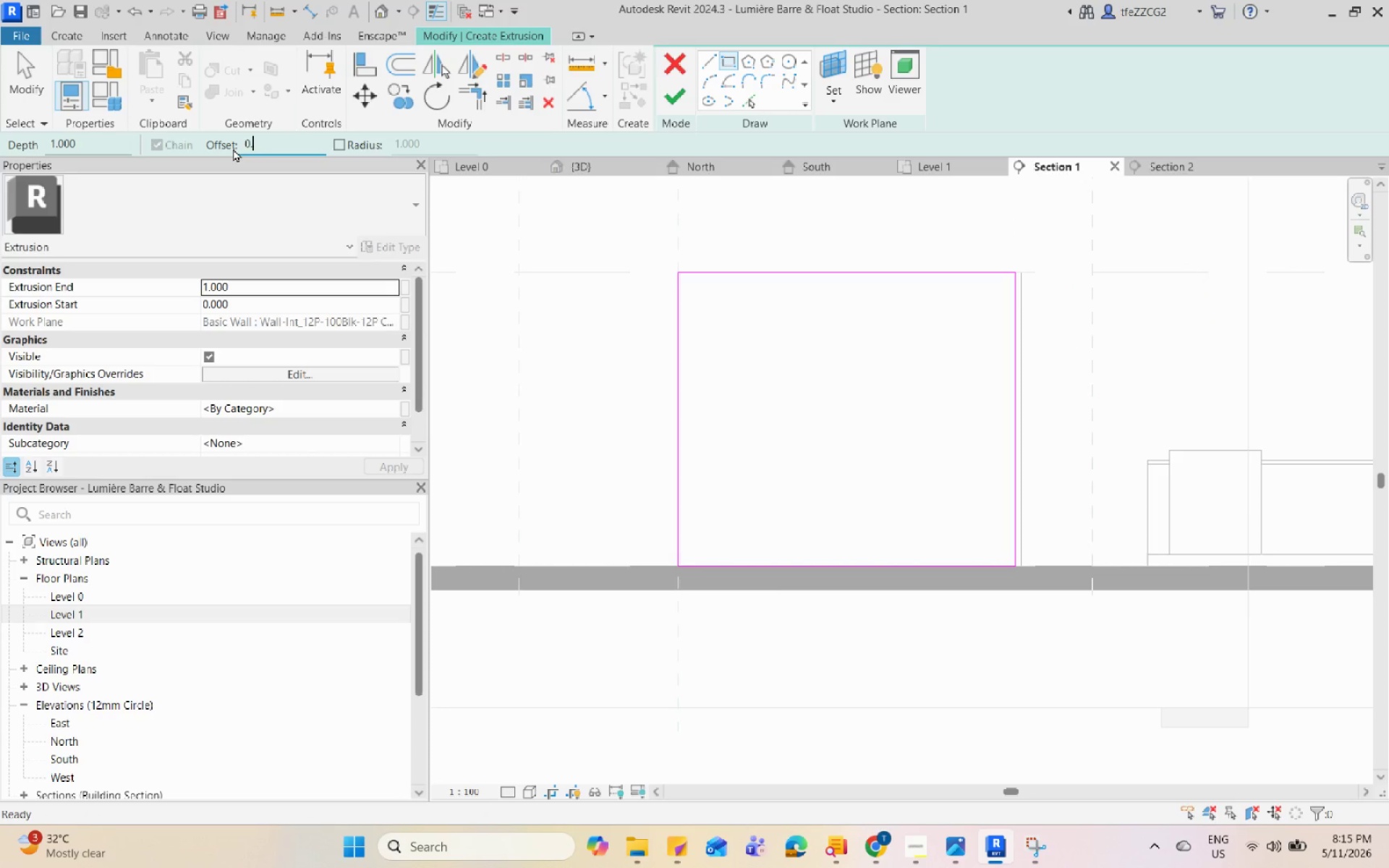 
key(NumpadDecimal)
 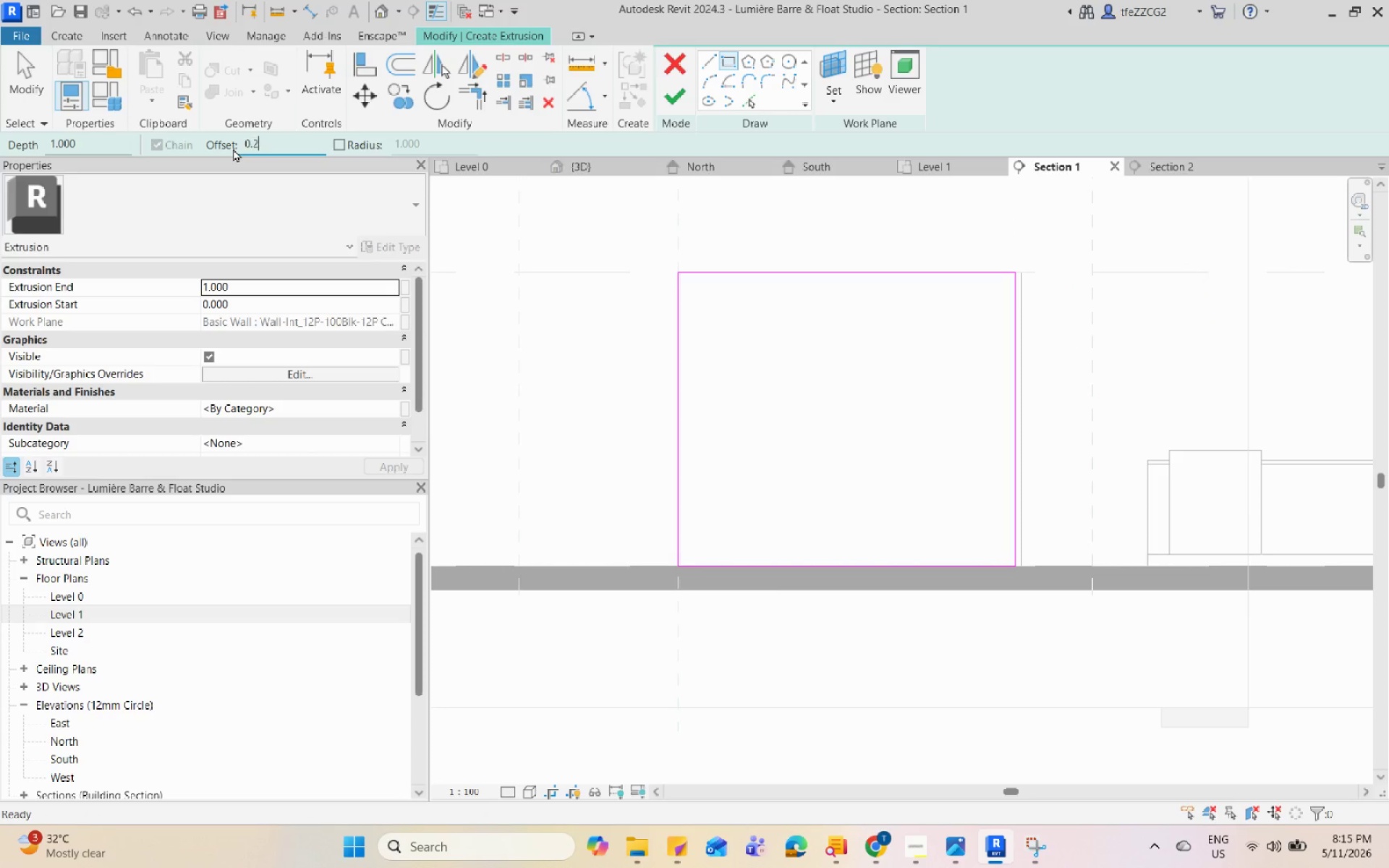 
key(Numpad2)
 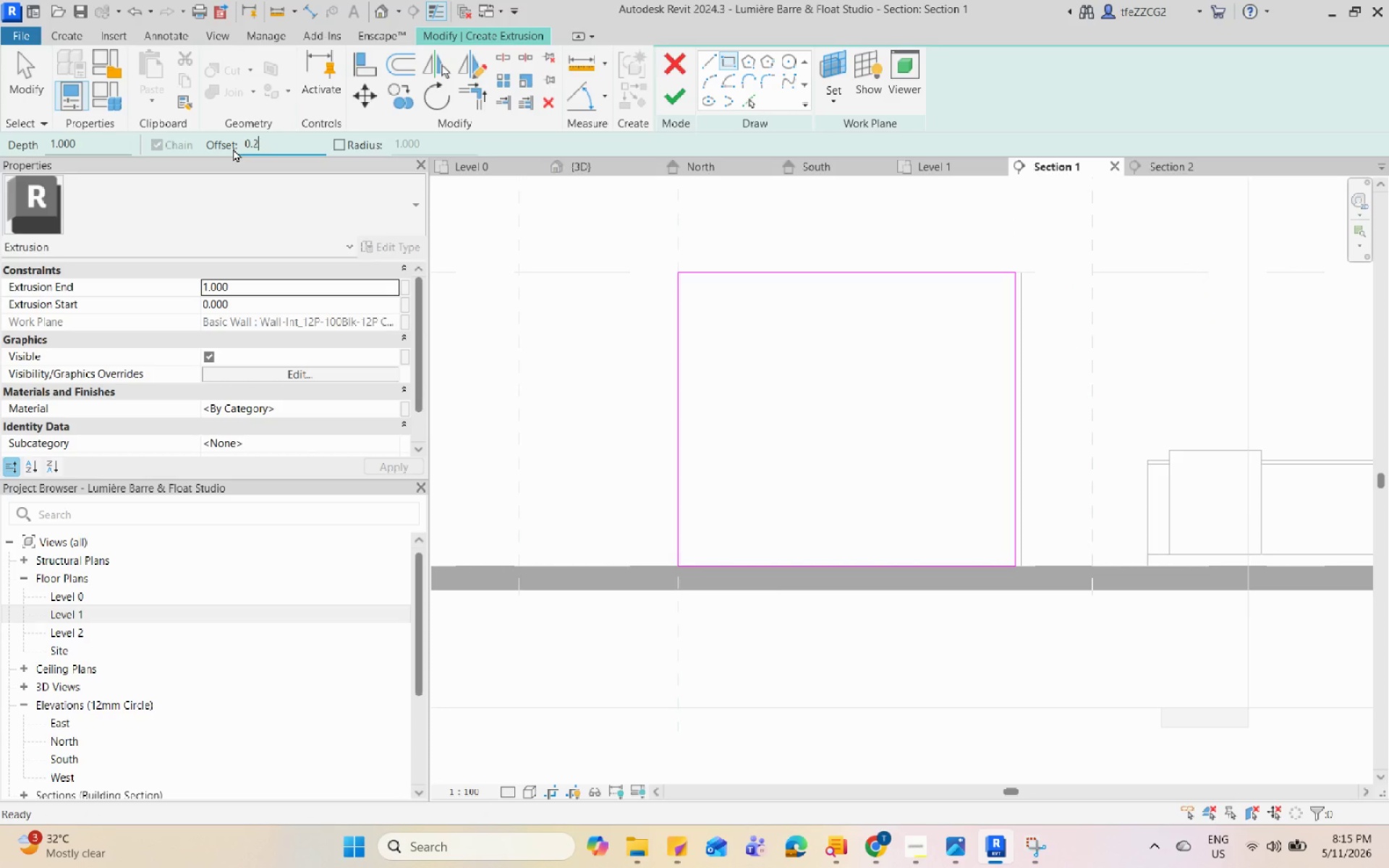 
key(Enter)
 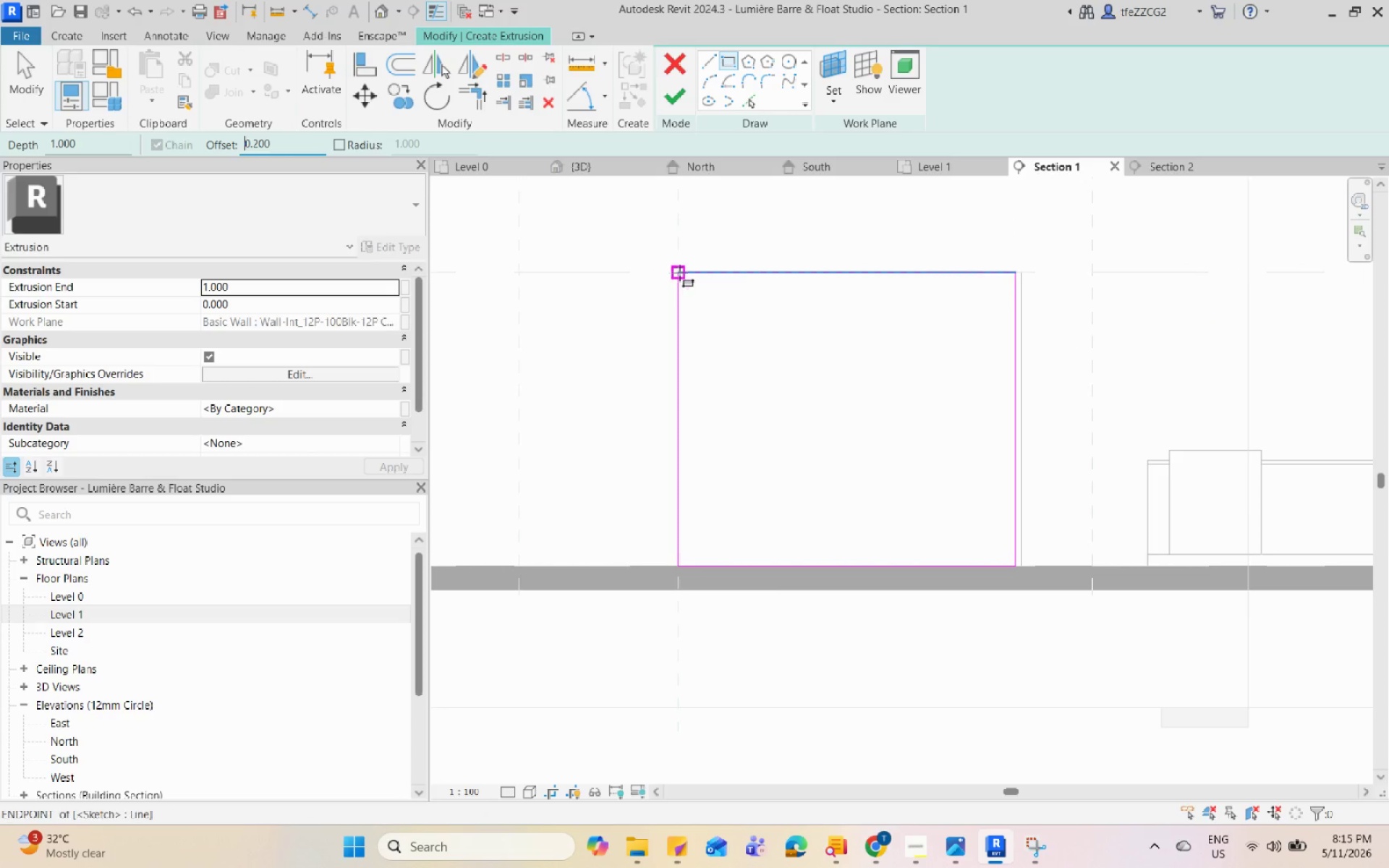 
key(Space)
 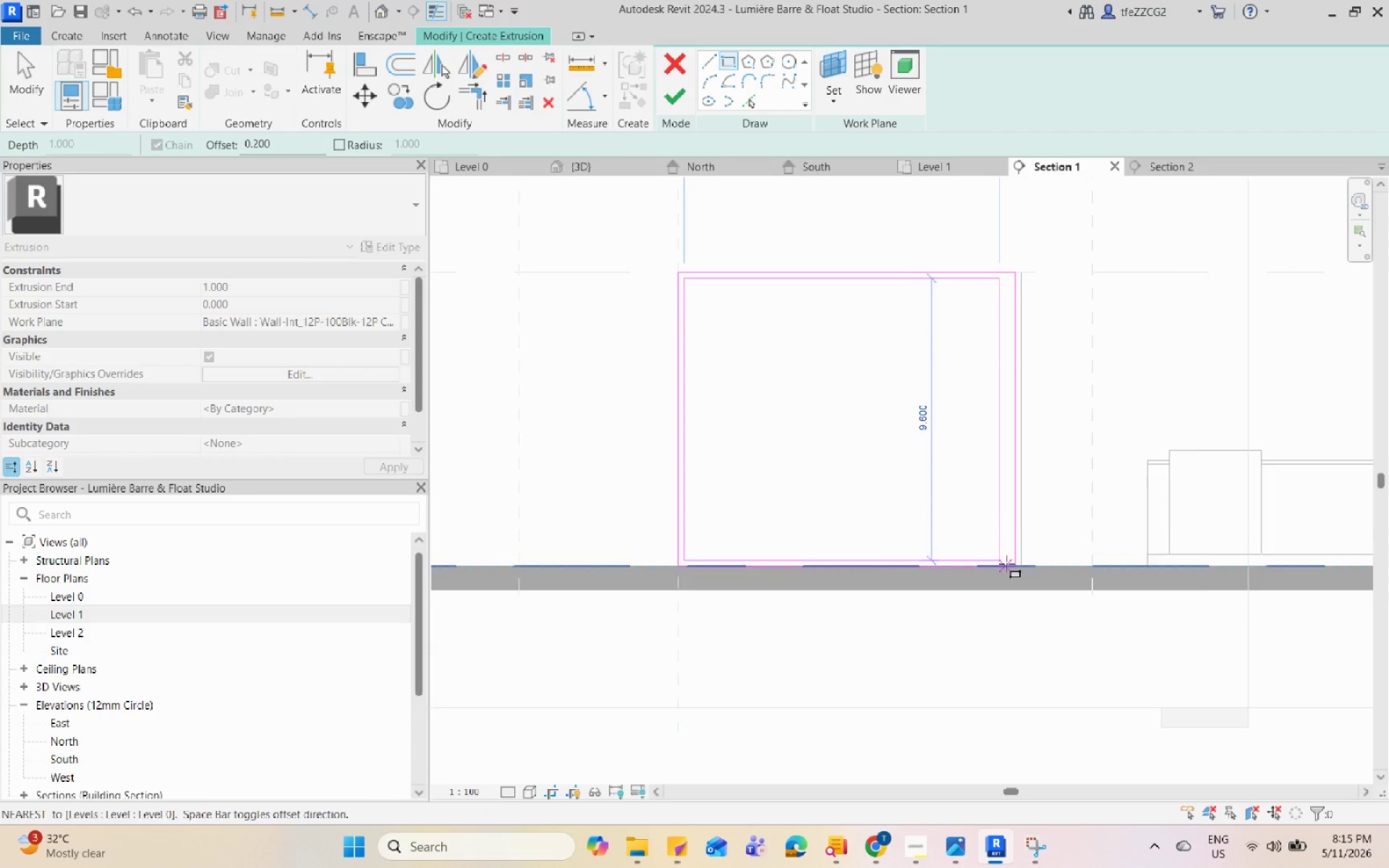 
left_click([1012, 563])
 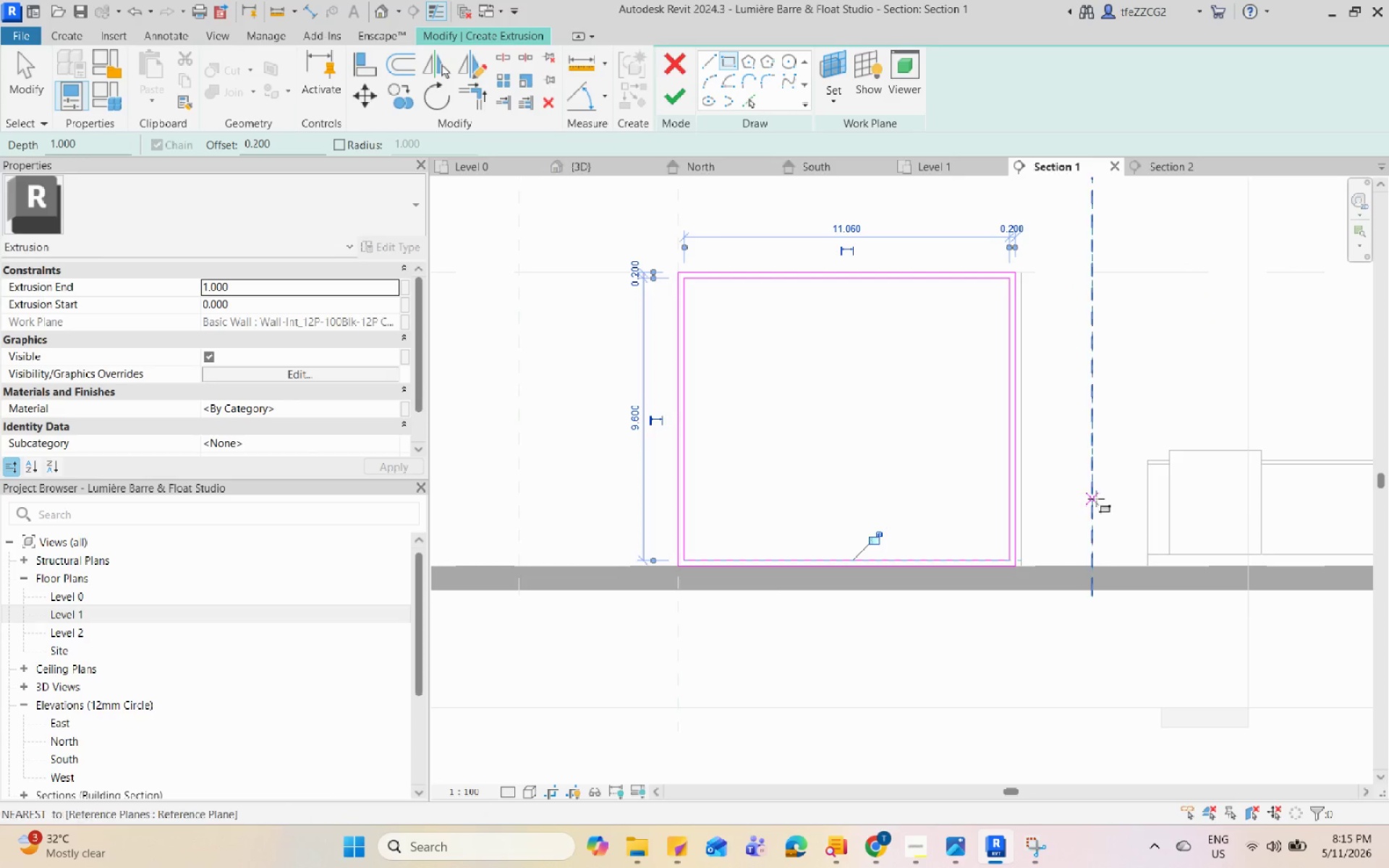 
key(Escape)
 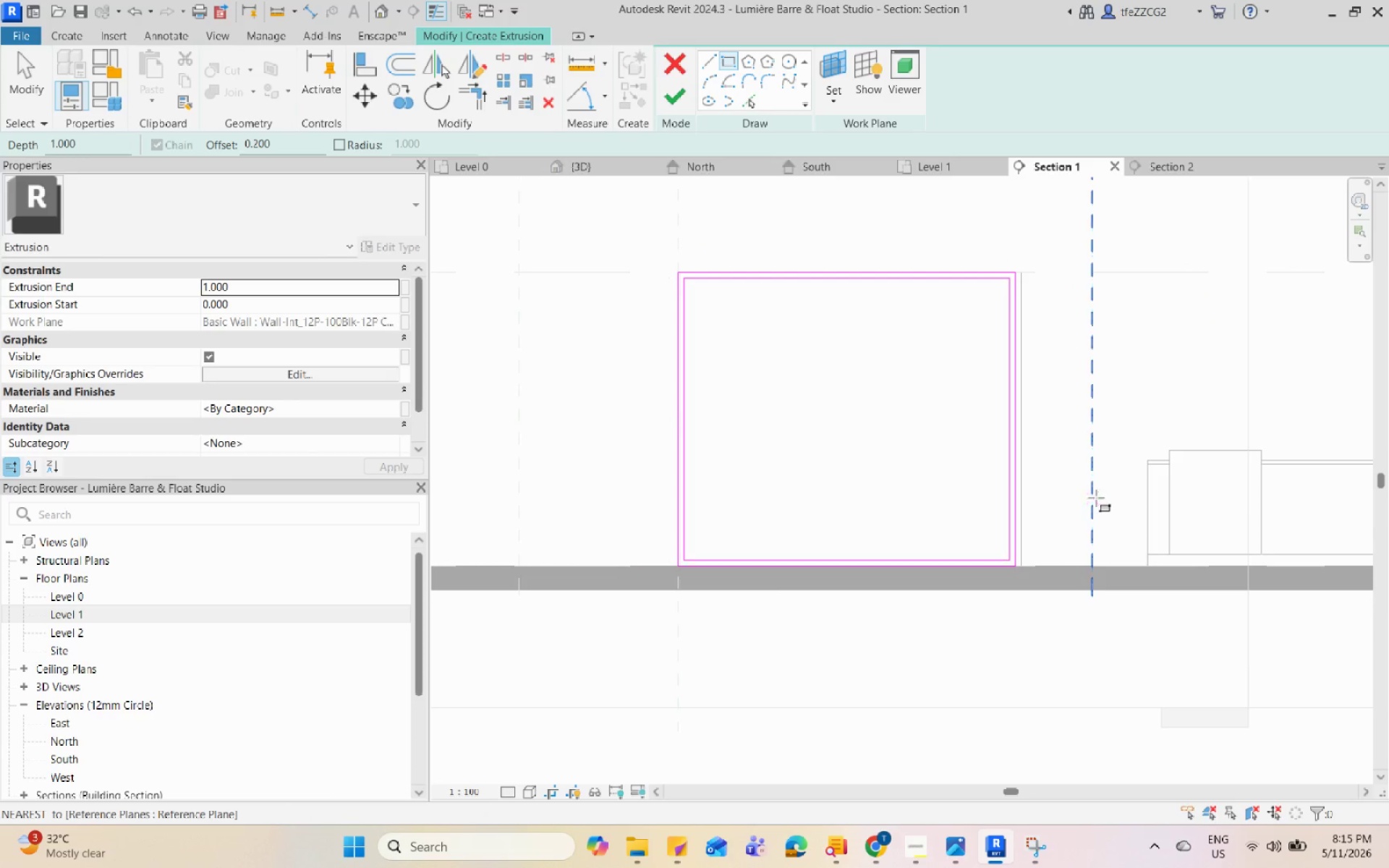 
key(Escape)
 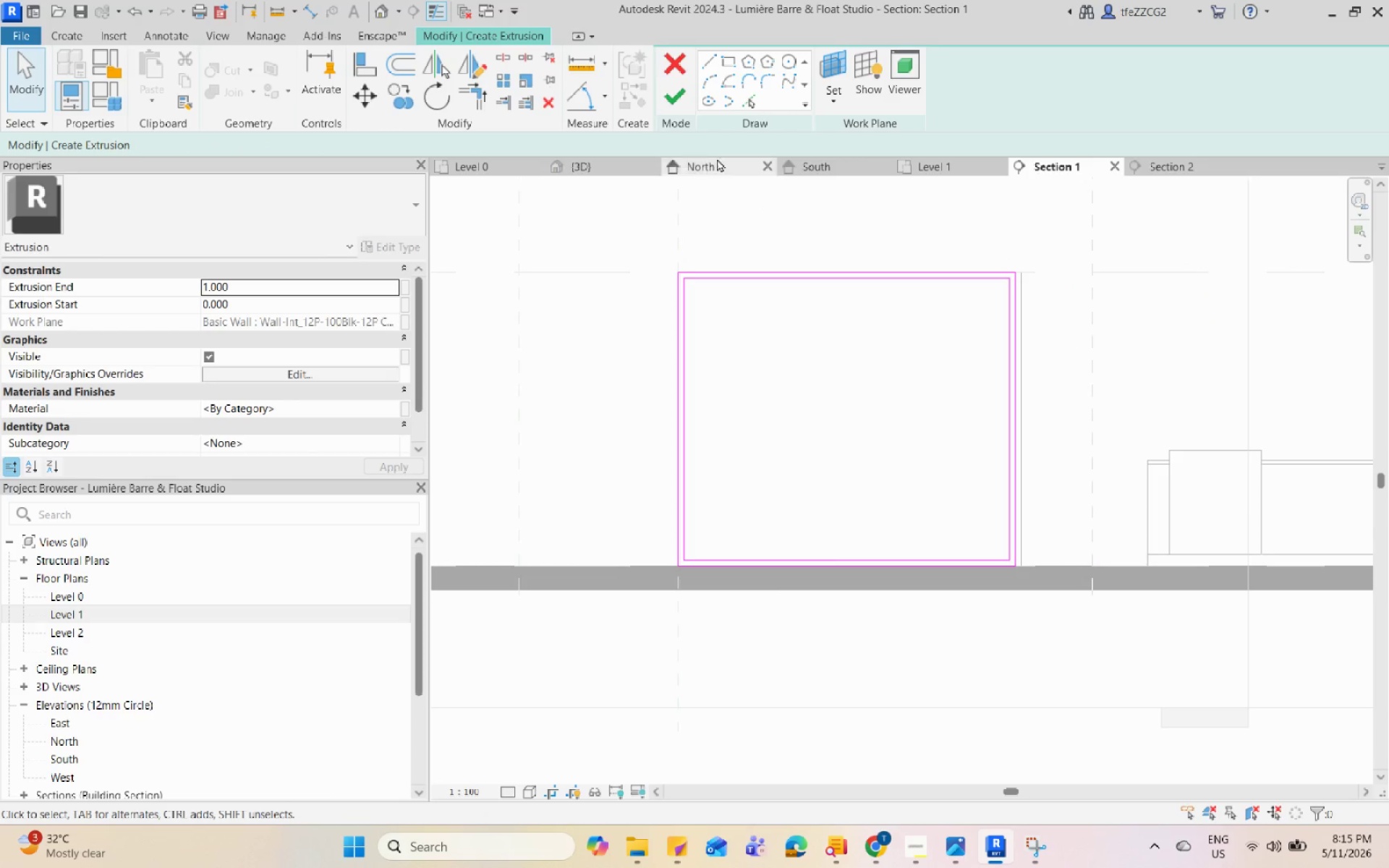 
left_click([671, 93])
 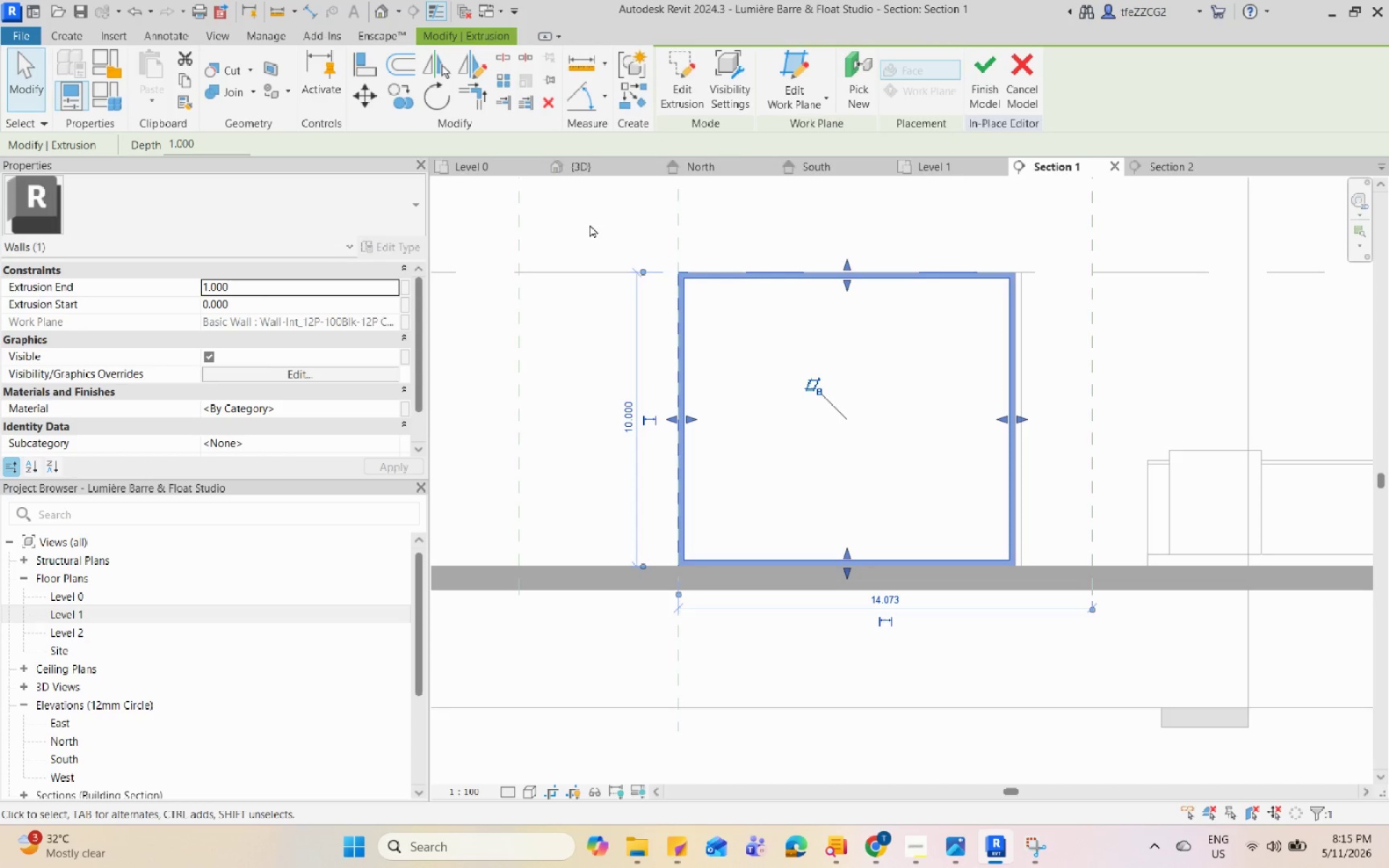 
left_click([492, 163])
 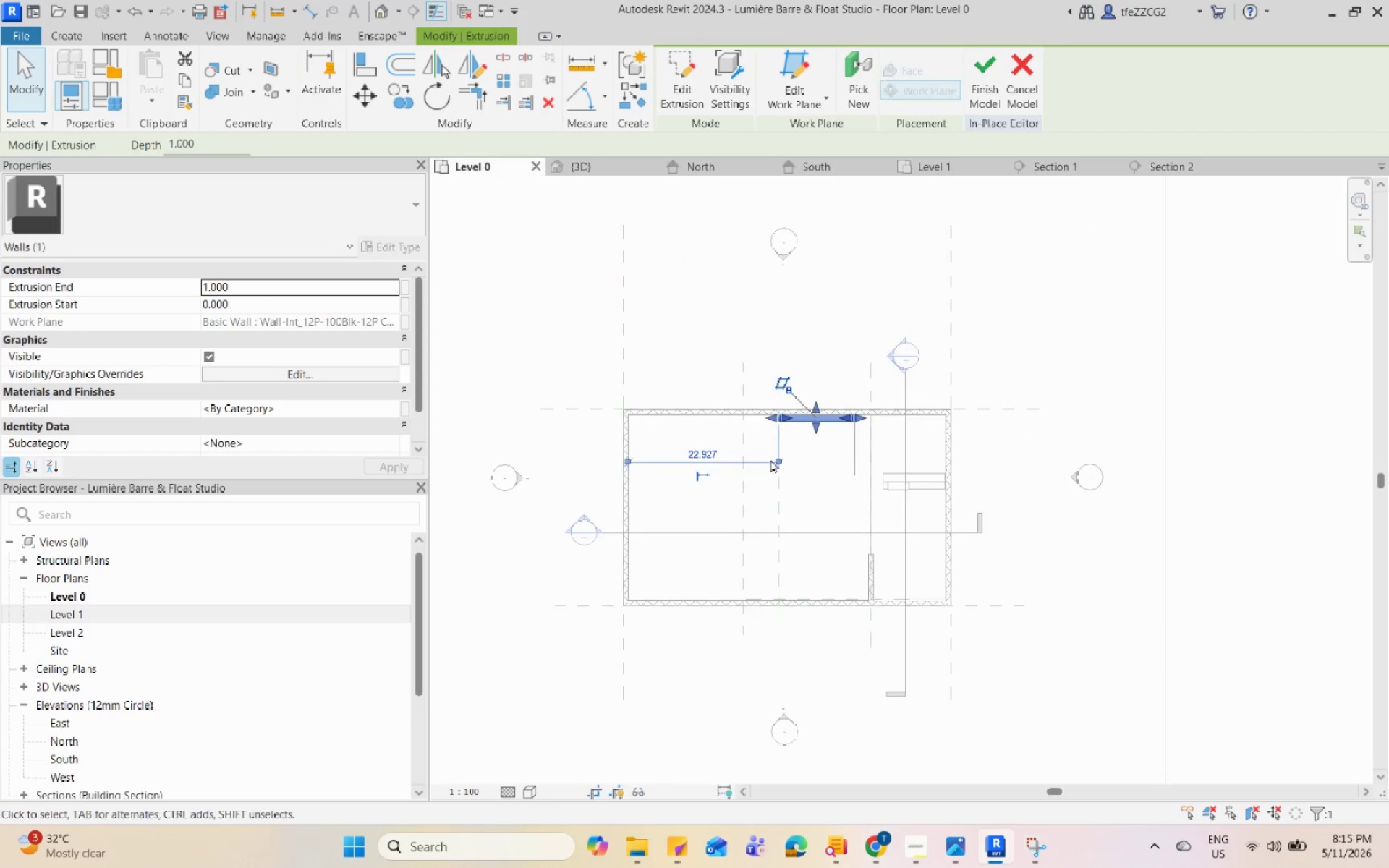 
scroll: coordinate [768, 460], scroll_direction: up, amount: 18.0
 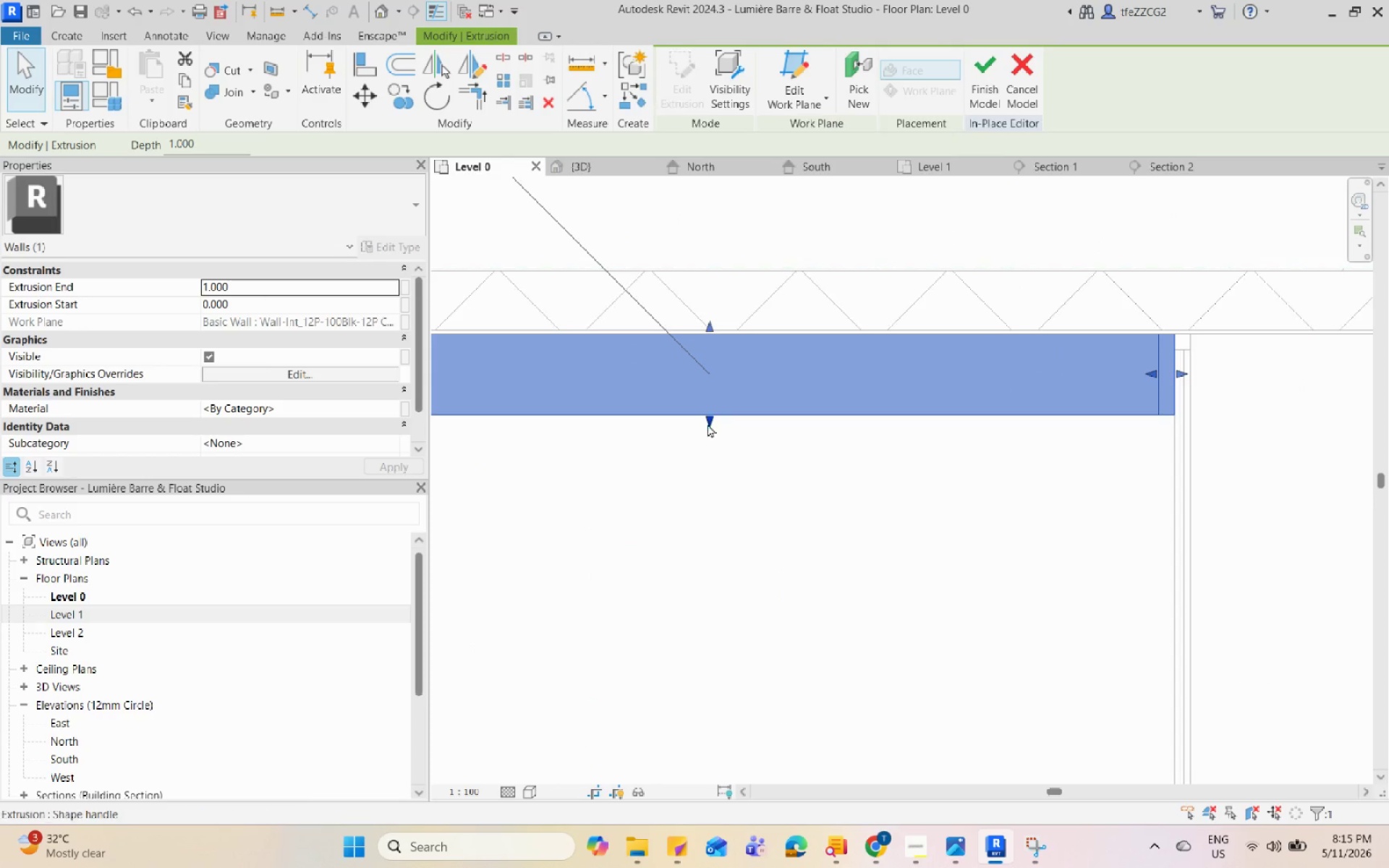 
left_click_drag(start_coordinate=[702, 420], to_coordinate=[767, 348])
 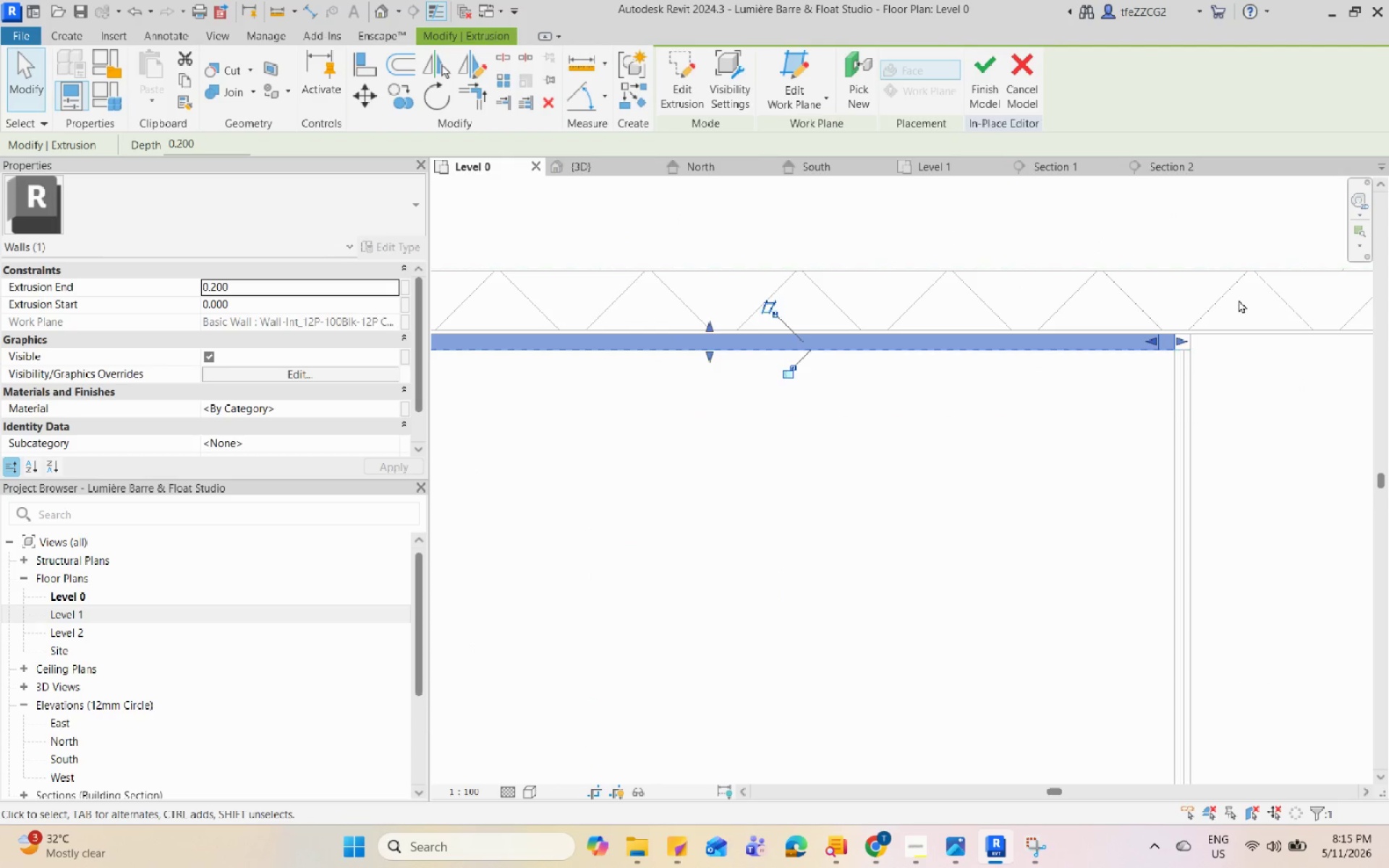 
key(Escape)
 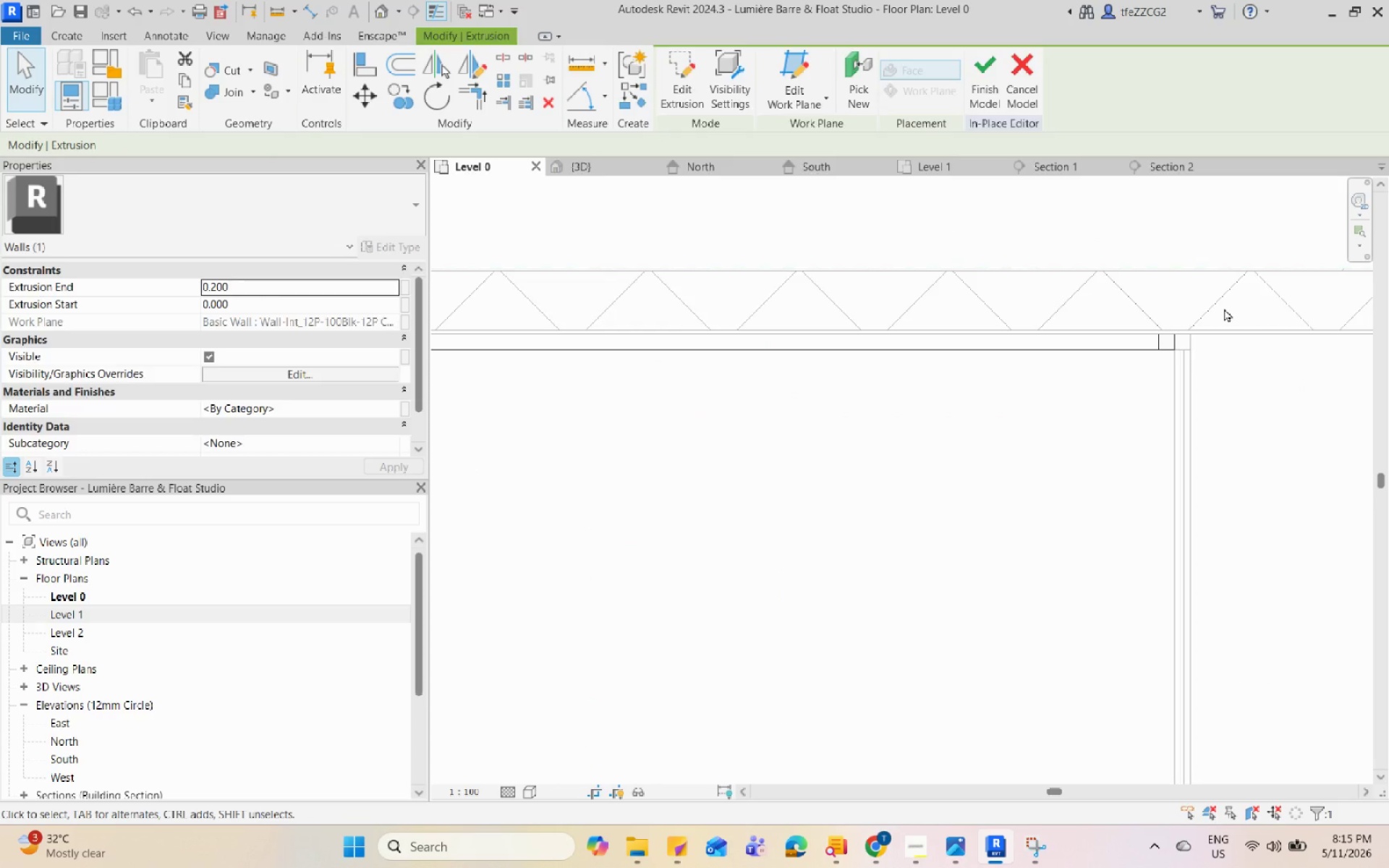 
scroll: coordinate [1216, 315], scroll_direction: down, amount: 3.0
 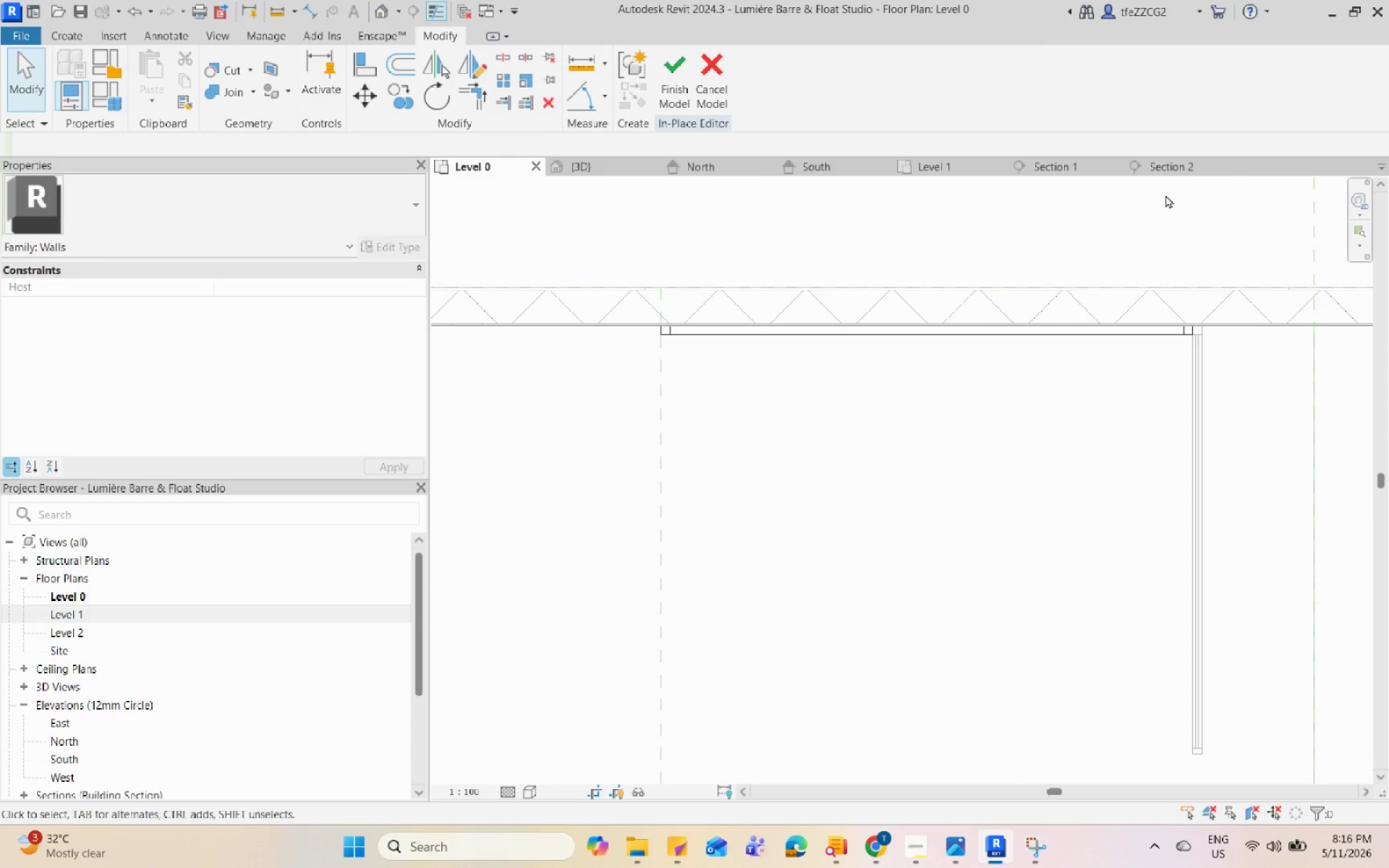 
left_click([1069, 173])
 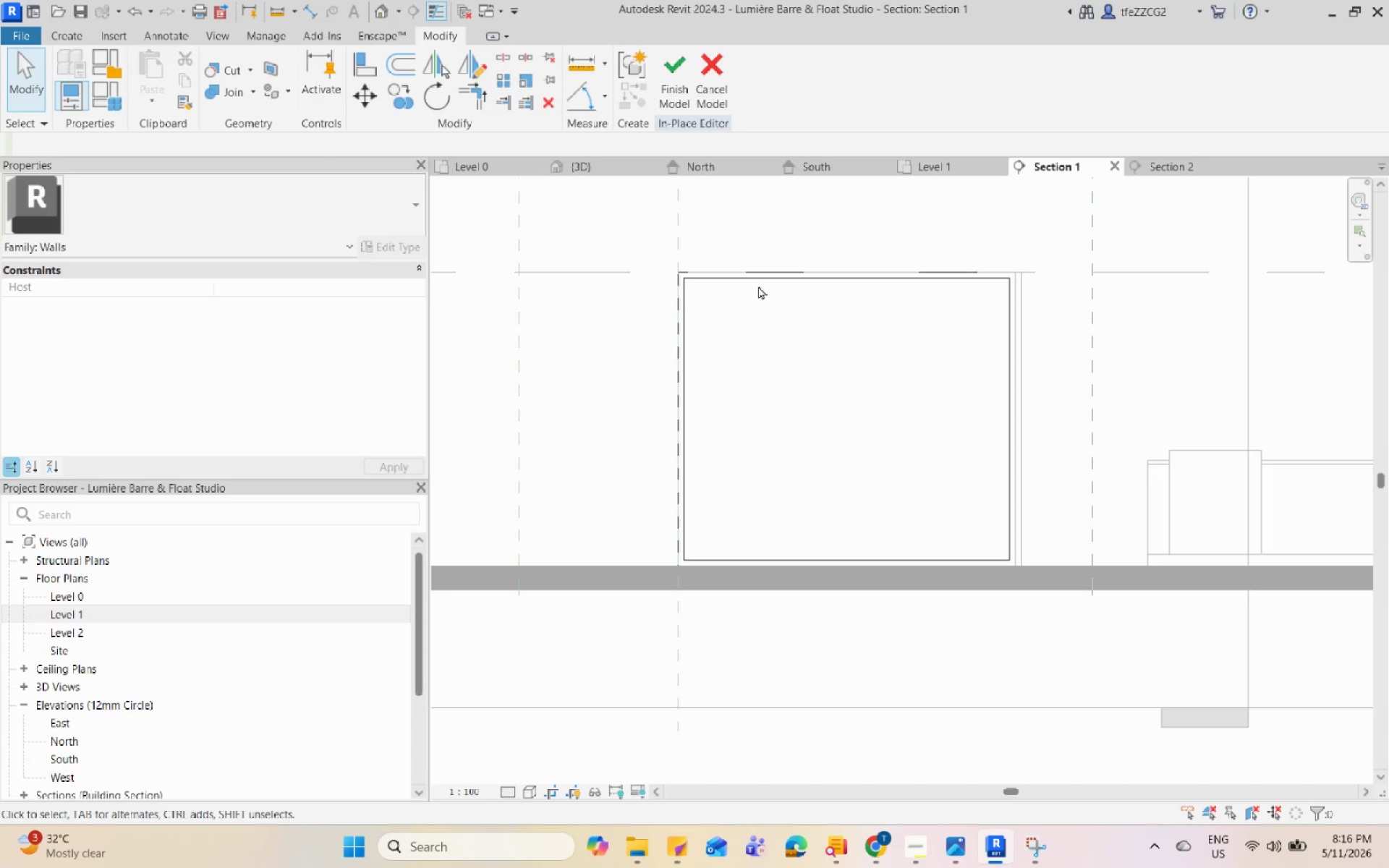 
left_click([761, 279])
 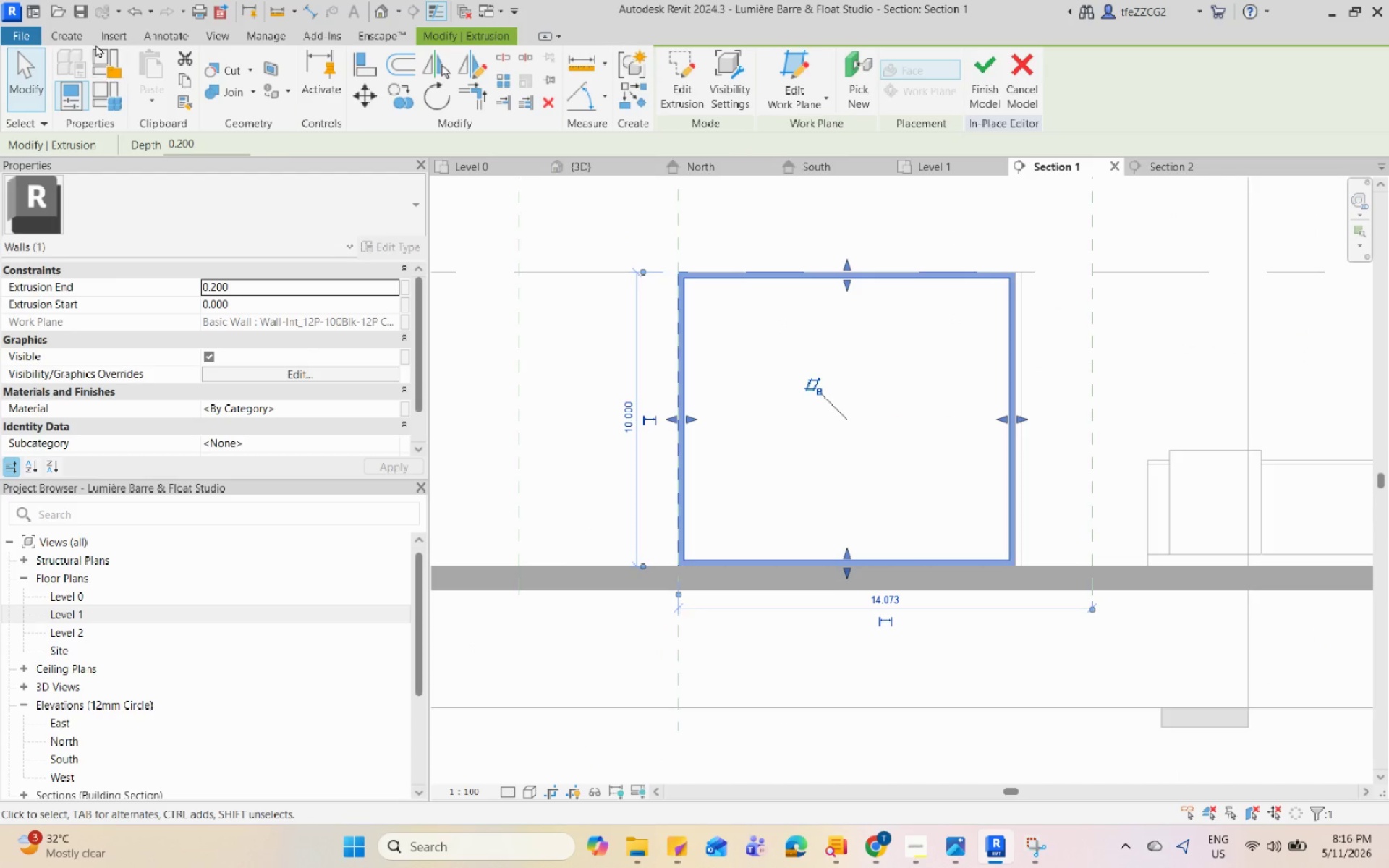 
double_click([159, 79])
 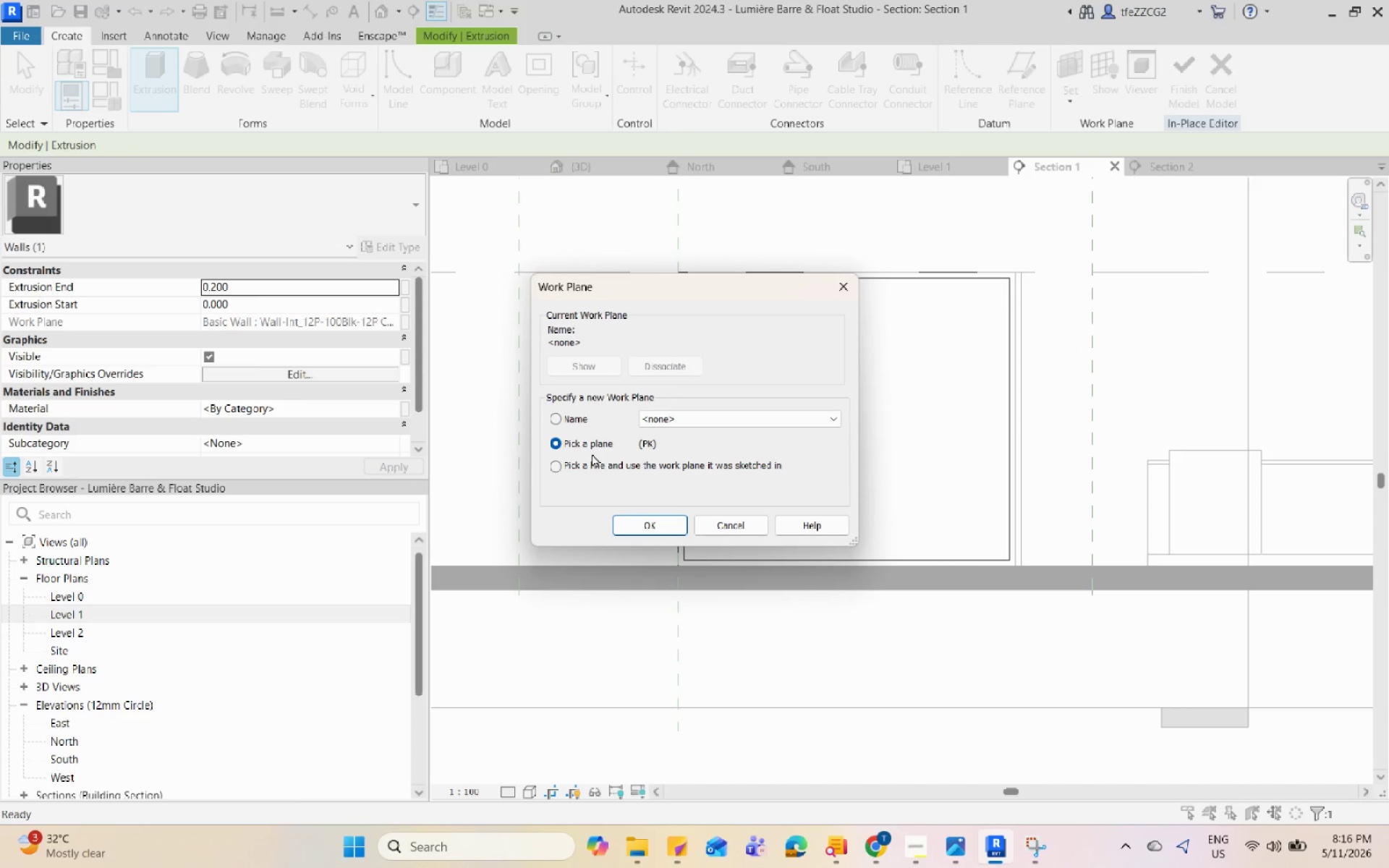 
left_click([622, 531])
 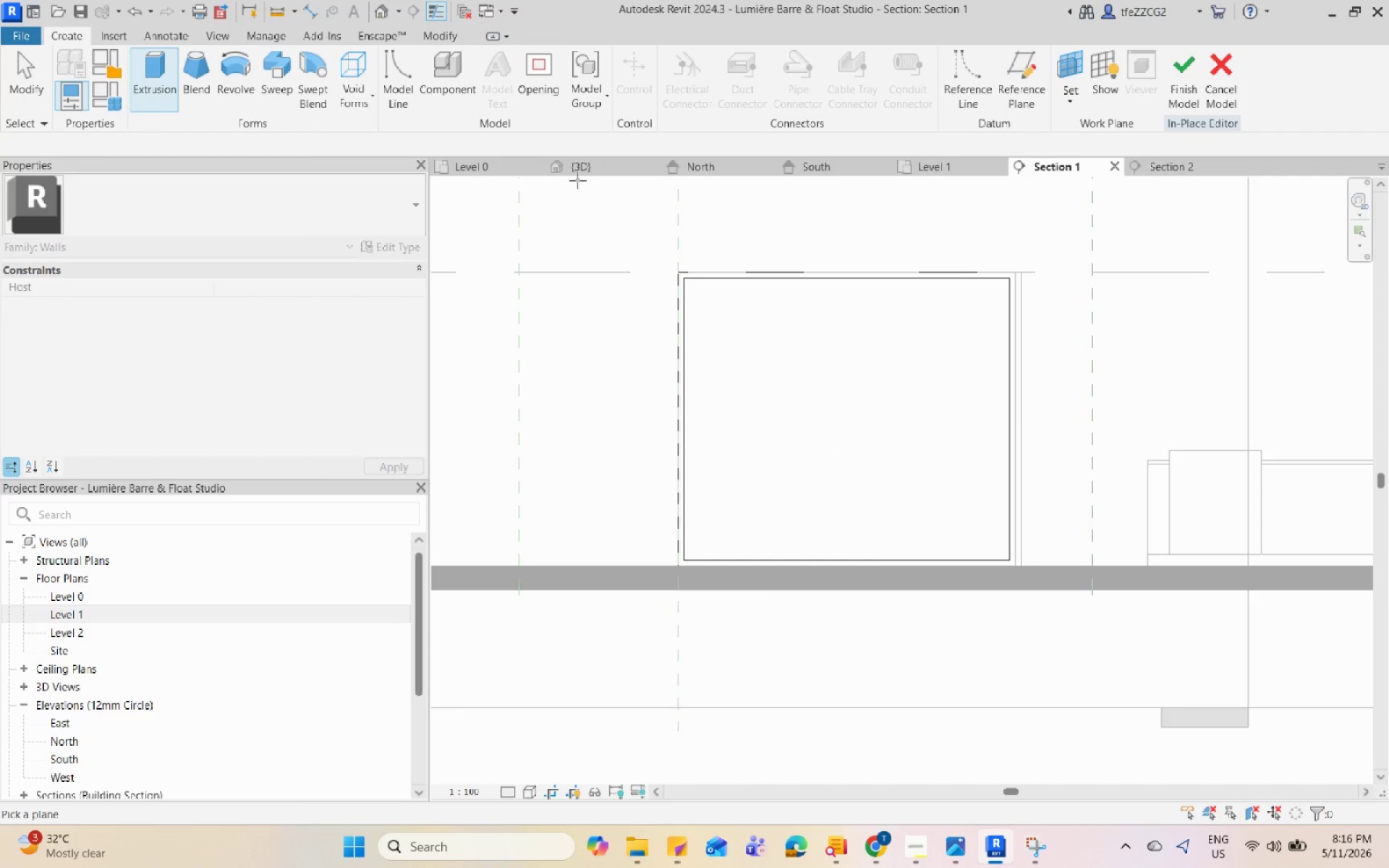 
double_click([582, 169])
 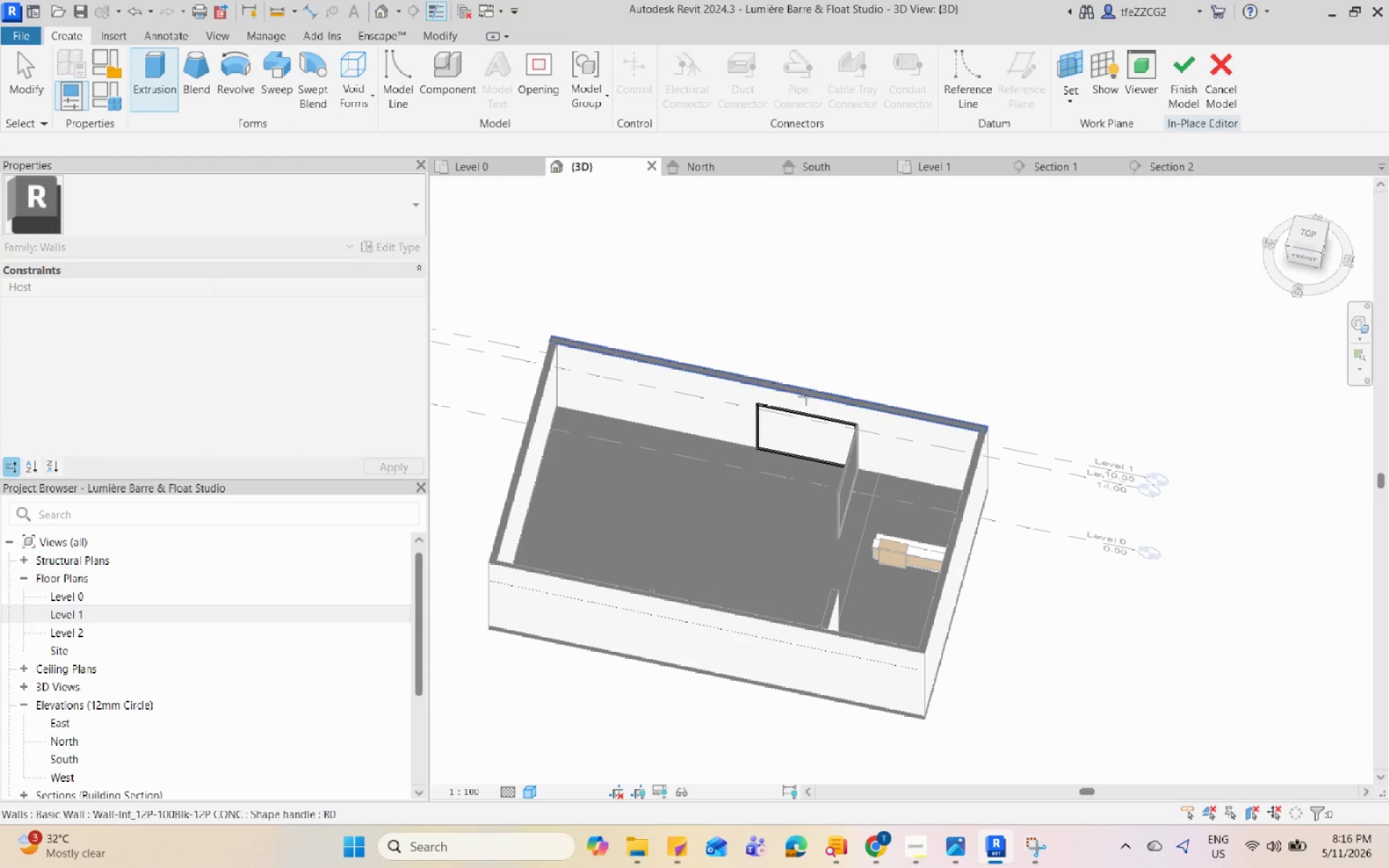 
scroll: coordinate [776, 404], scroll_direction: up, amount: 14.0
 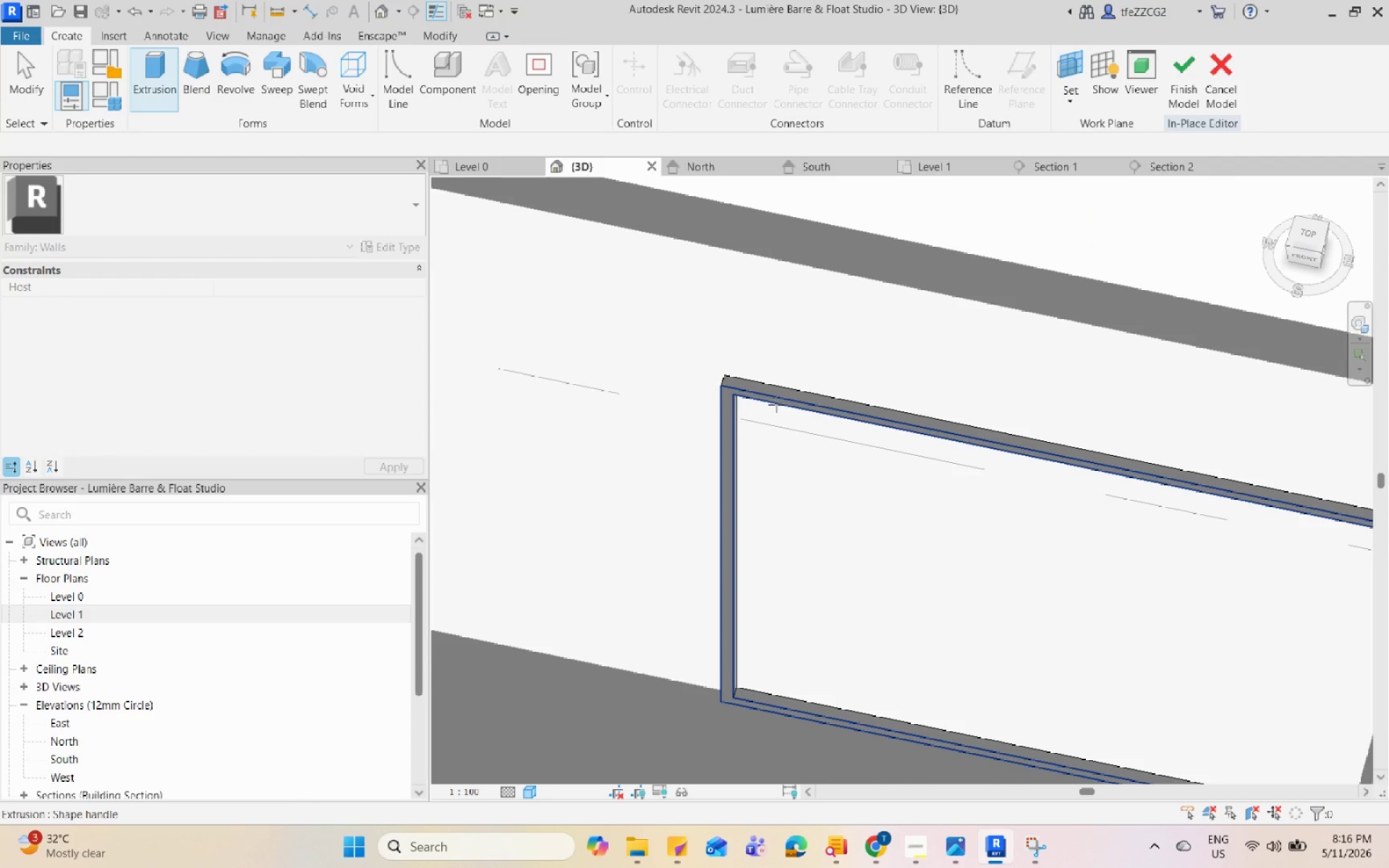 
left_click_drag(start_coordinate=[776, 404], to_coordinate=[1079, 167])
 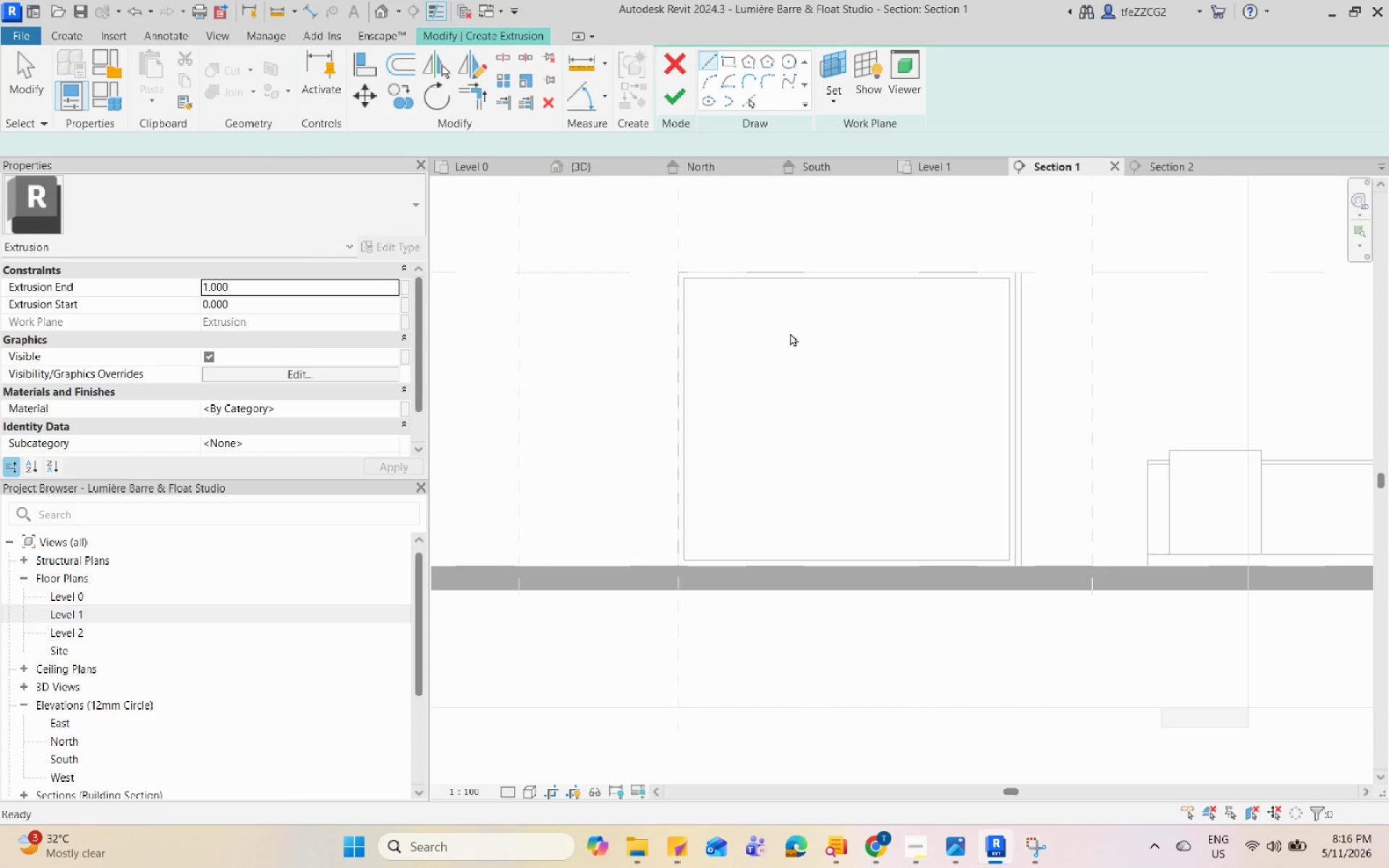 
scroll: coordinate [764, 360], scroll_direction: down, amount: 3.0
 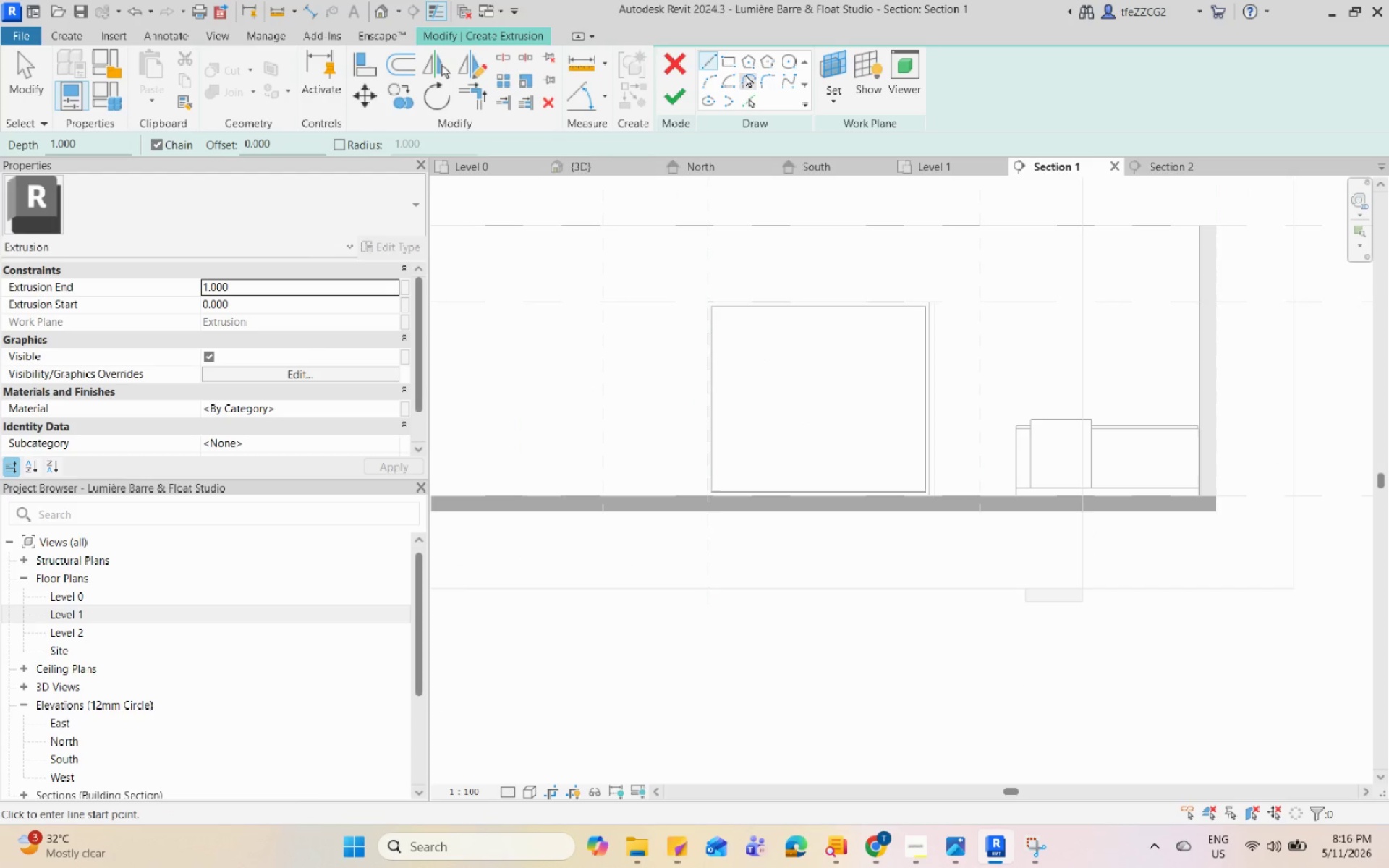 
left_click([733, 60])
 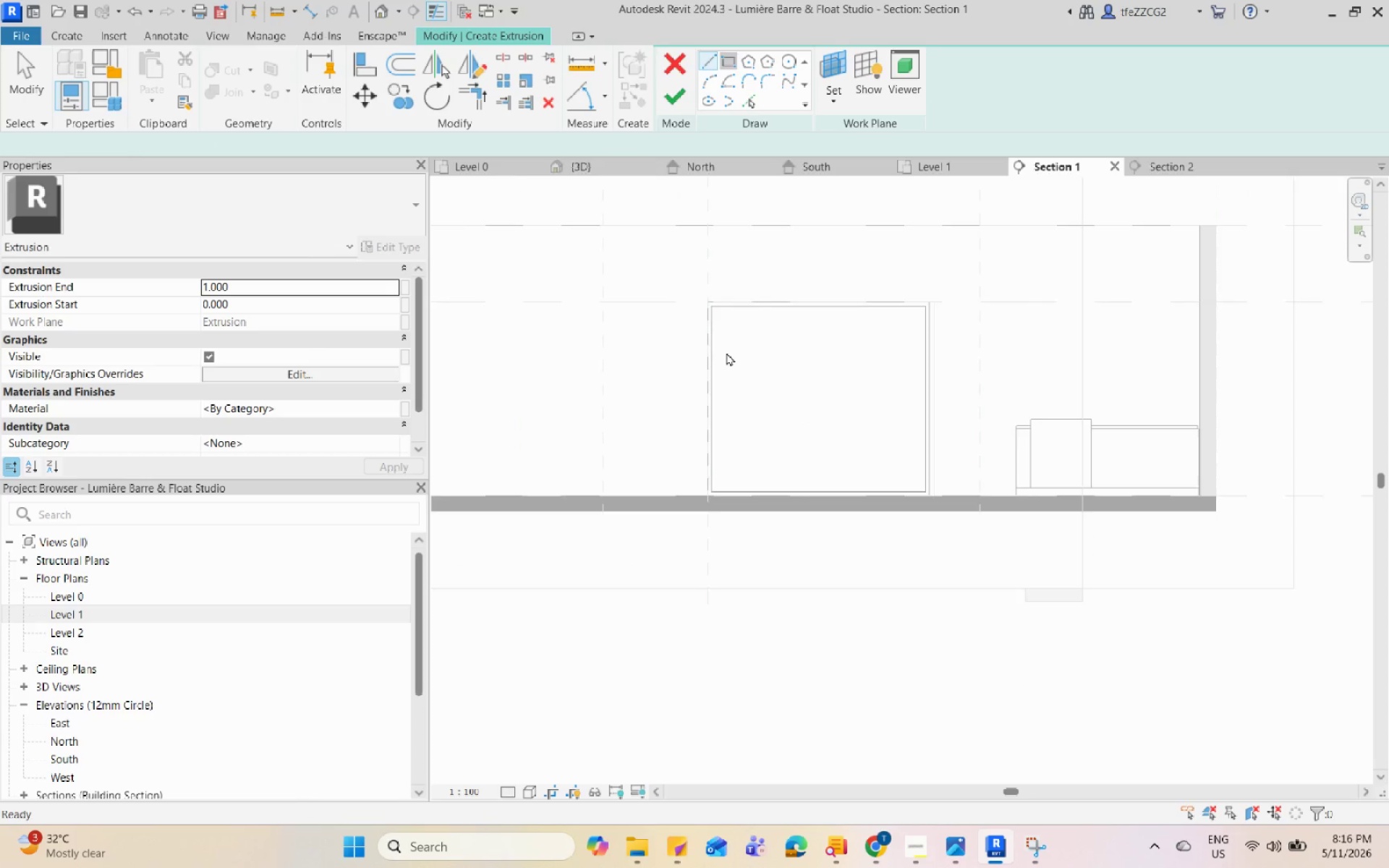 
scroll: coordinate [702, 278], scroll_direction: up, amount: 5.0
 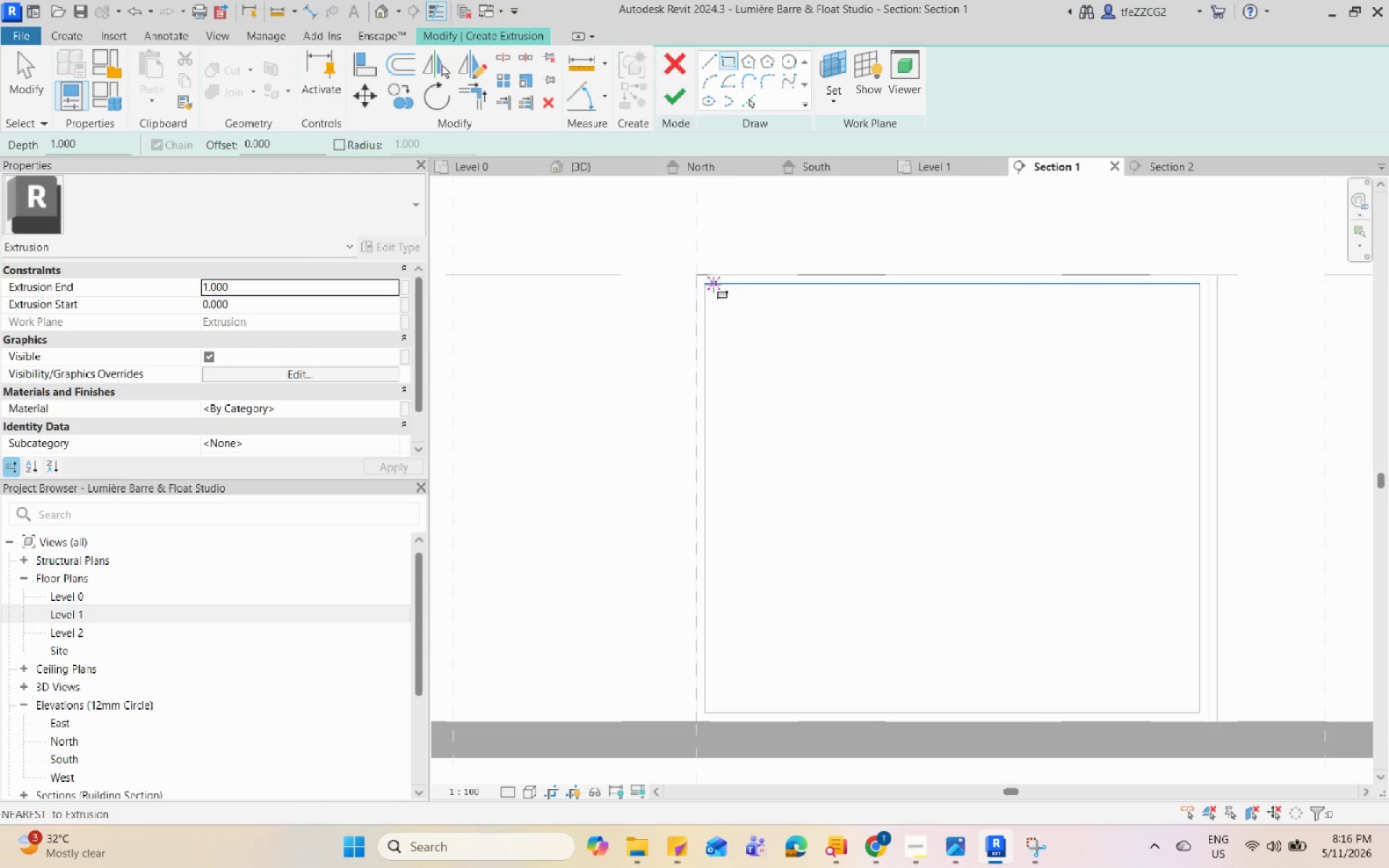 
left_click([710, 283])
 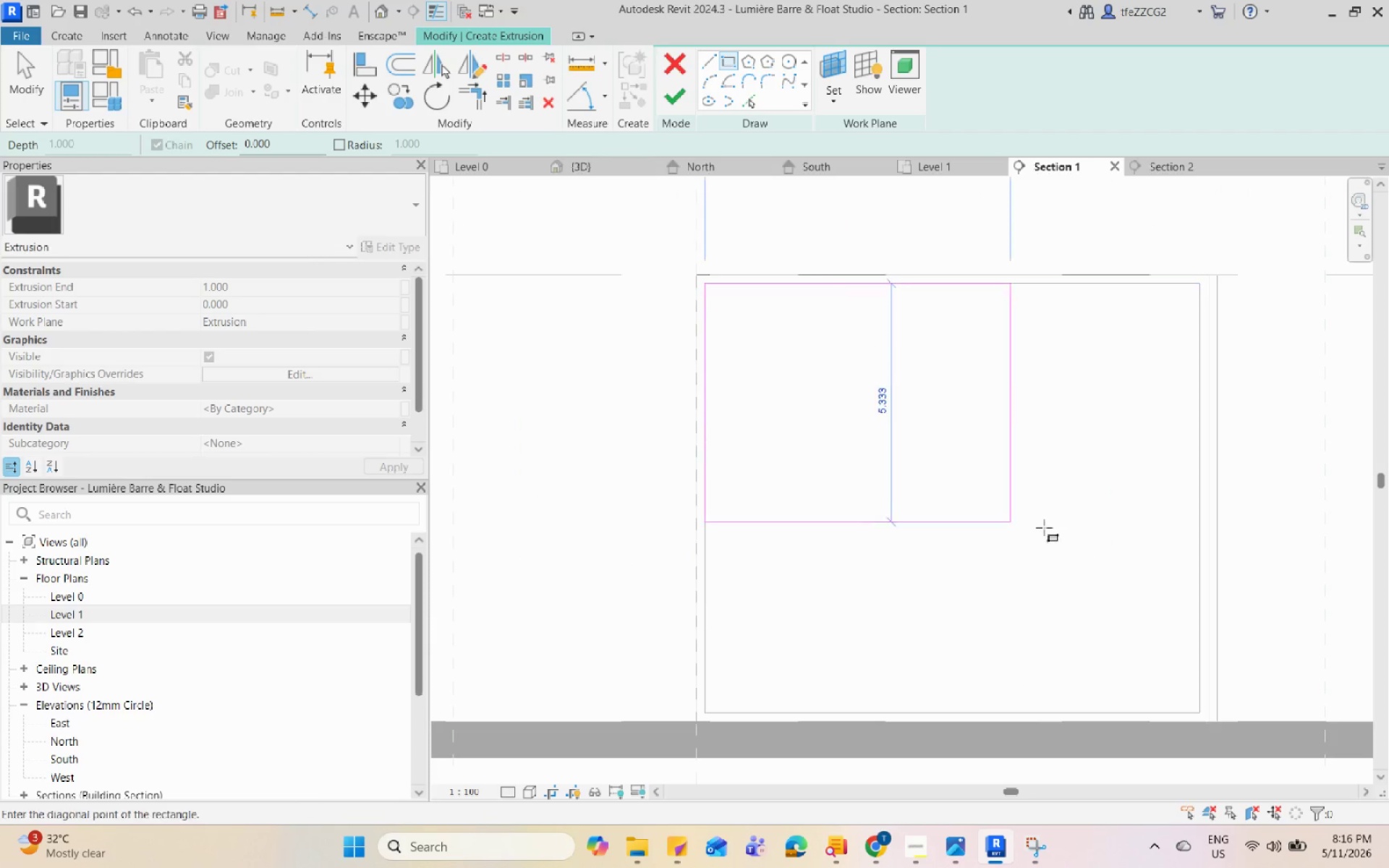 
scroll: coordinate [1130, 643], scroll_direction: up, amount: 5.0
 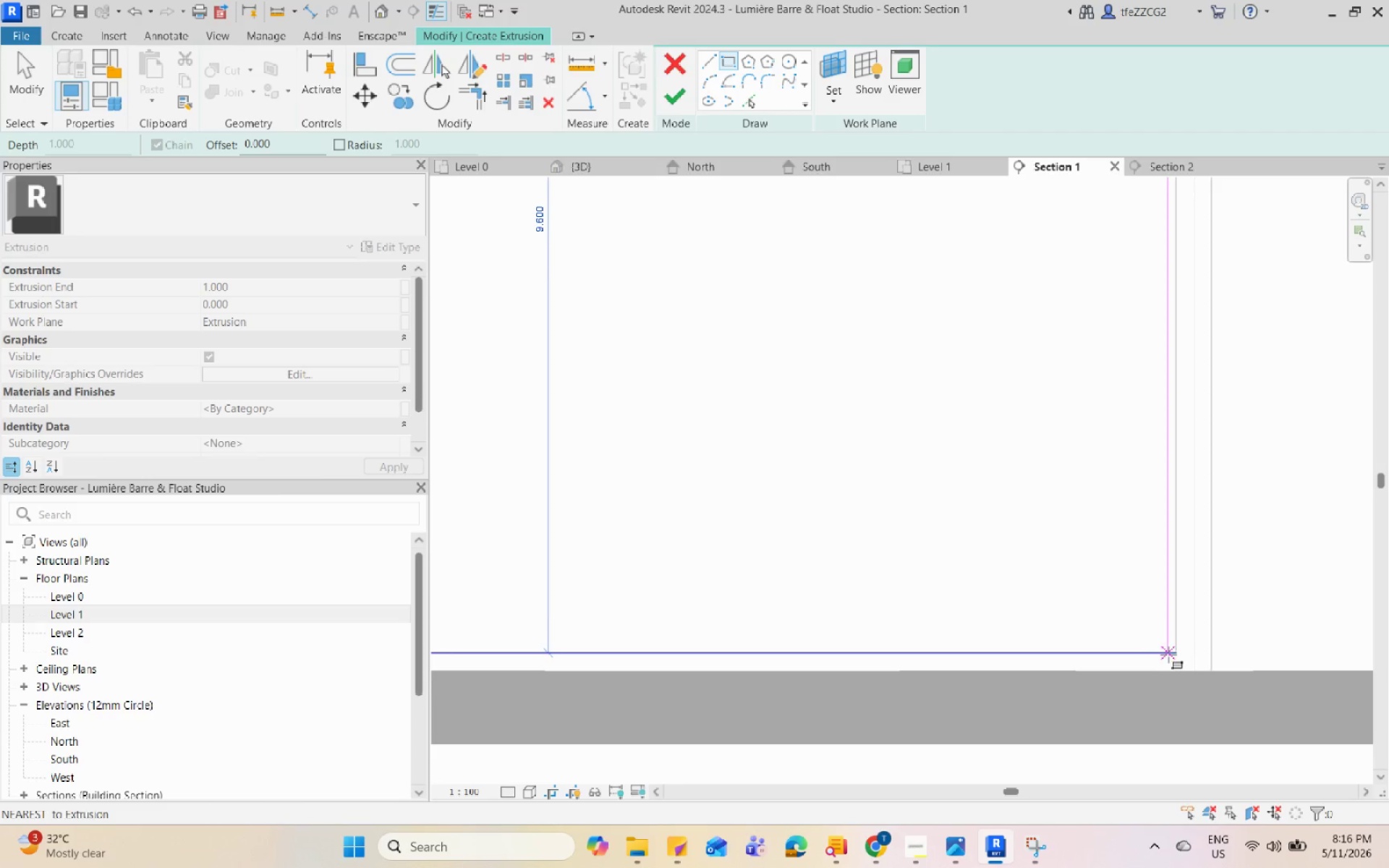 
left_click([1173, 655])
 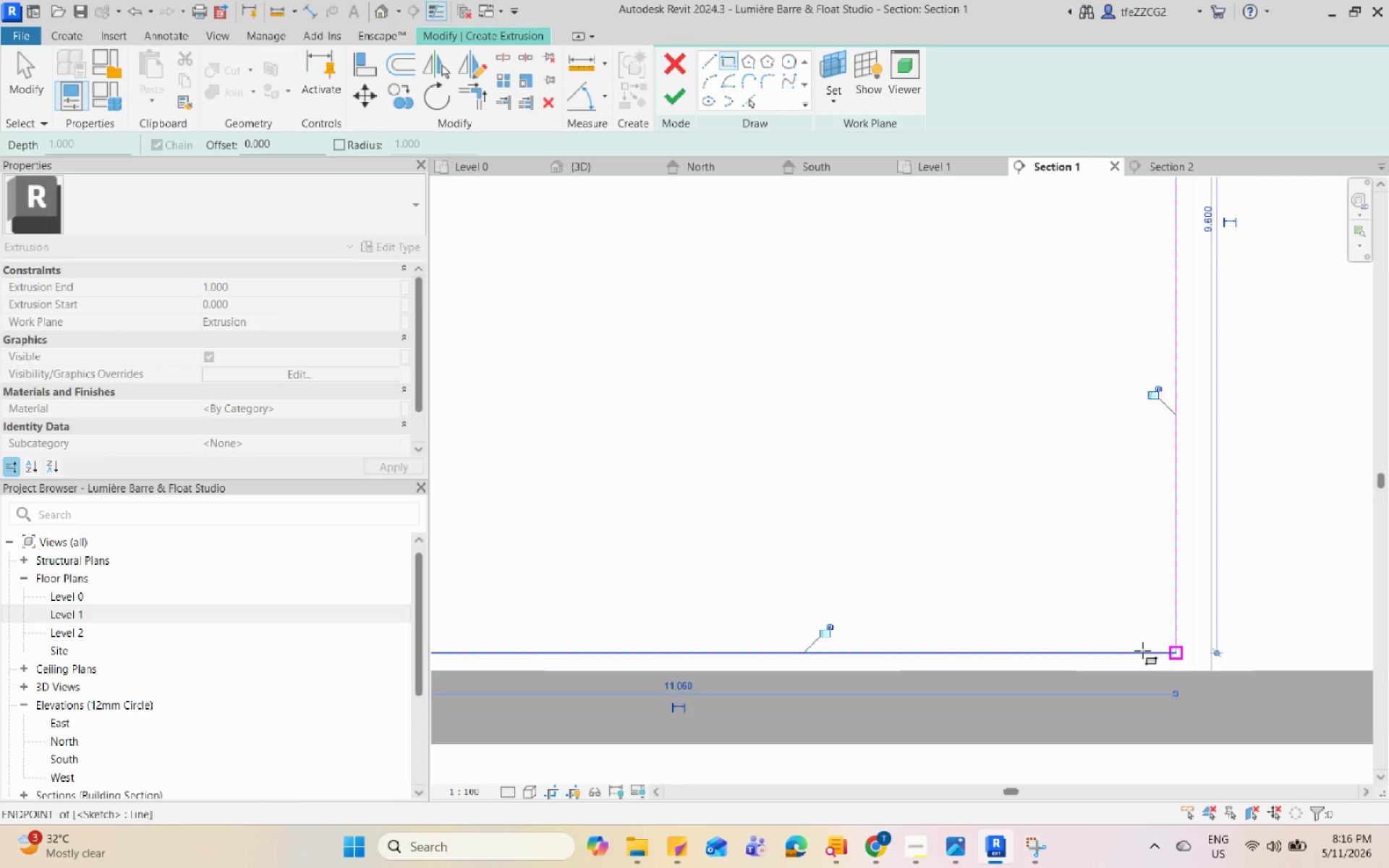 
scroll: coordinate [987, 545], scroll_direction: down, amount: 11.0
 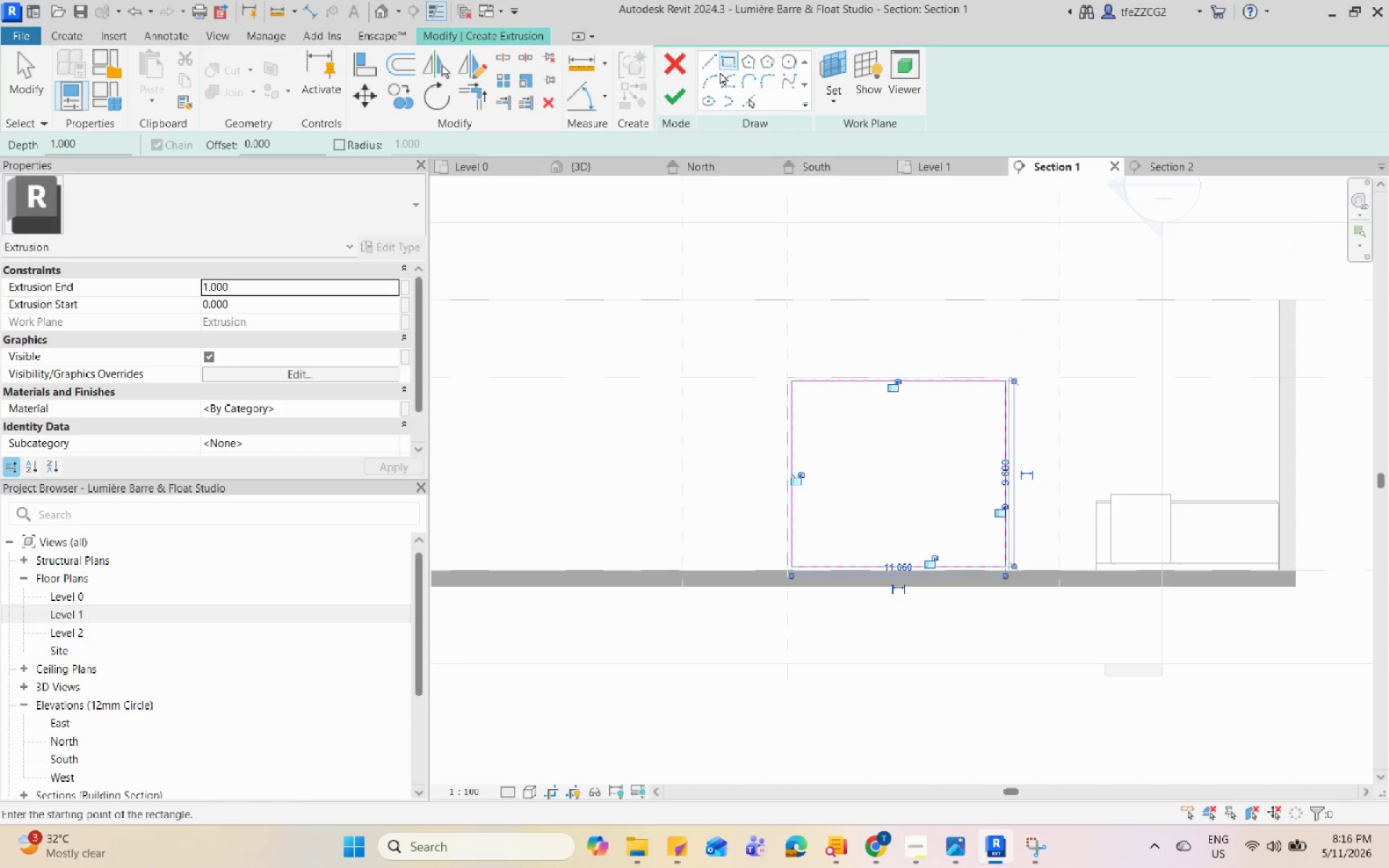 
left_click([681, 99])
 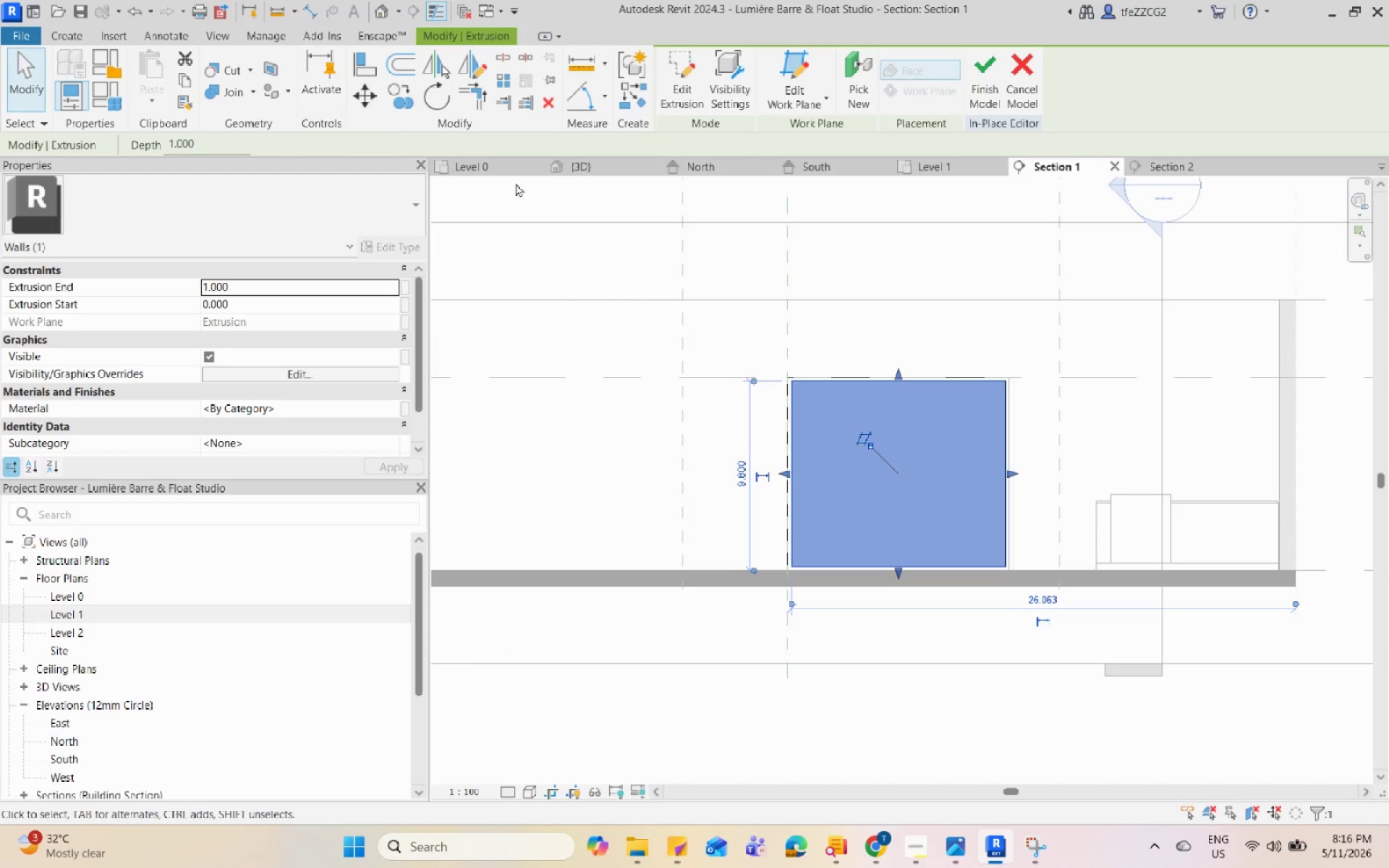 
left_click([569, 169])
 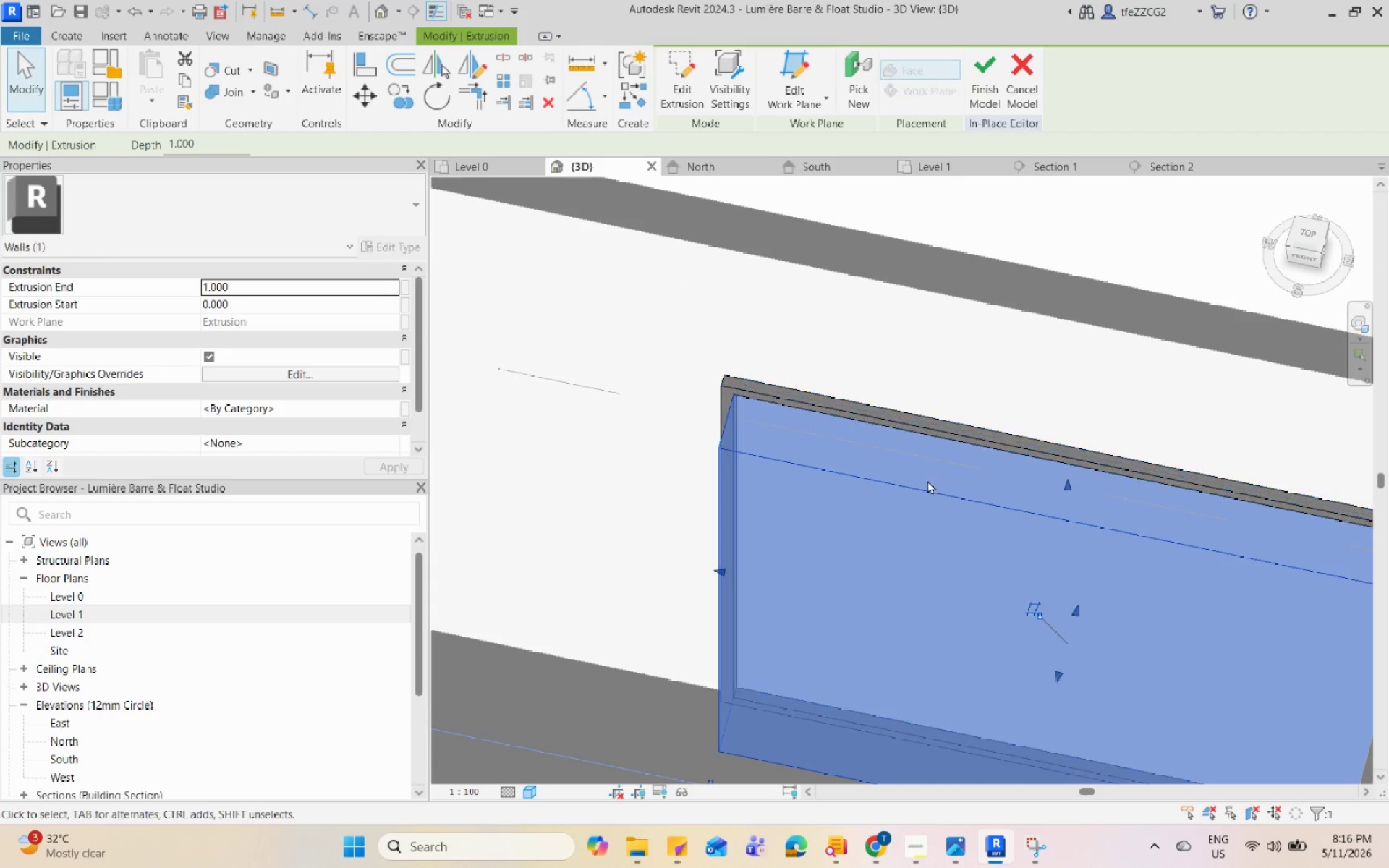 
hold_key(key=ShiftLeft, duration=0.62)
 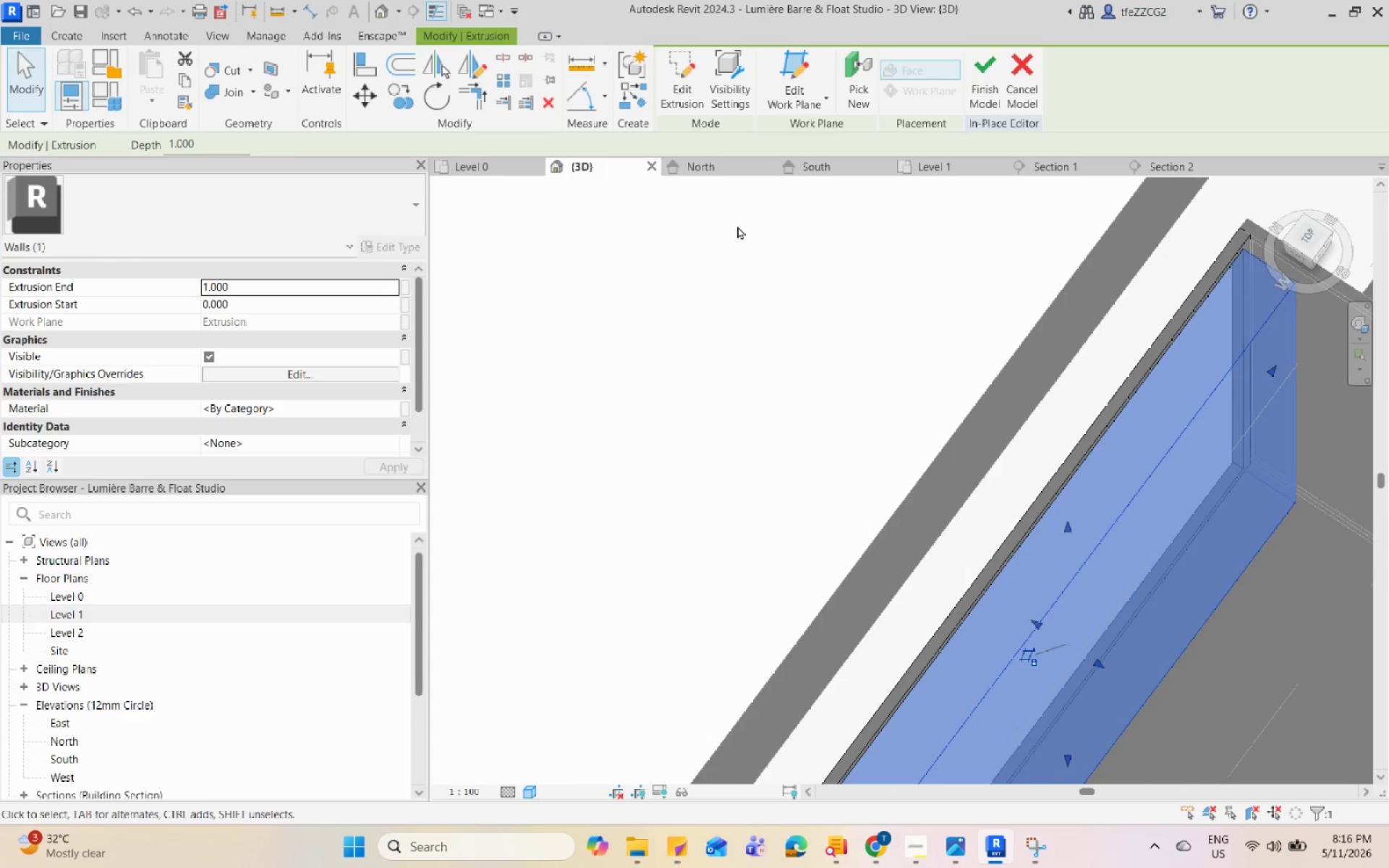 
scroll: coordinate [742, 242], scroll_direction: down, amount: 6.0
 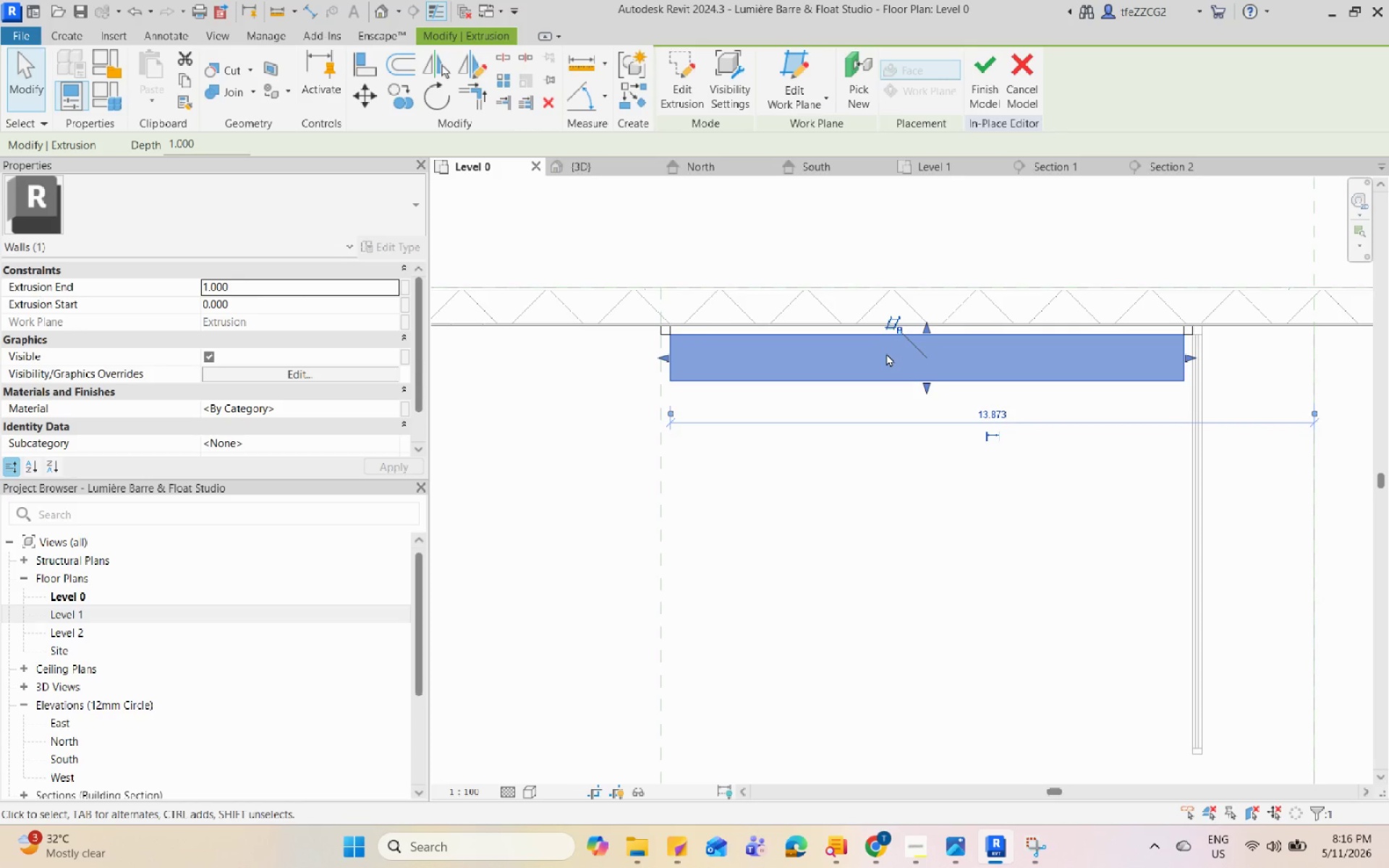 
scroll: coordinate [896, 334], scroll_direction: up, amount: 7.0
 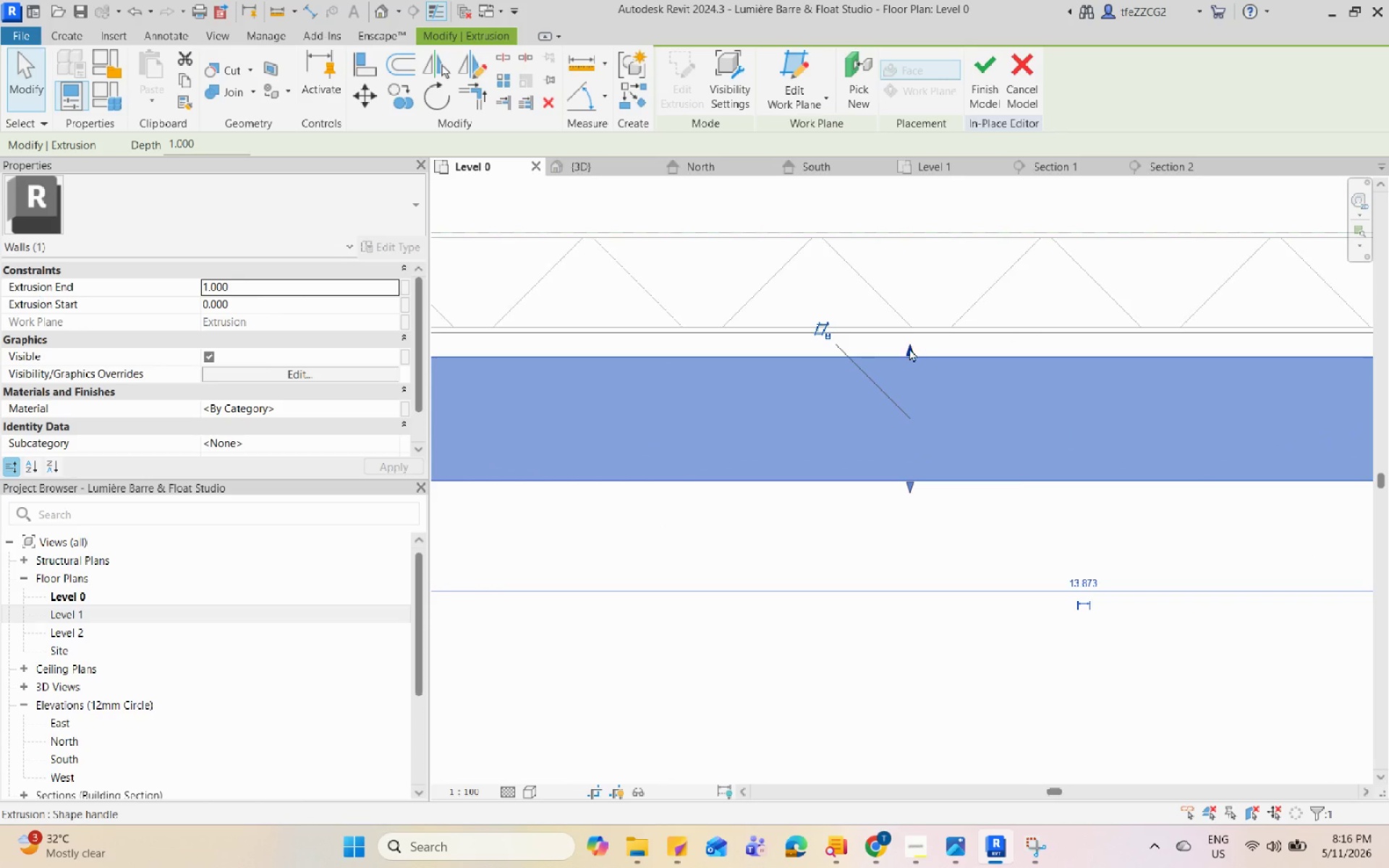 
left_click_drag(start_coordinate=[909, 349], to_coordinate=[909, 342])
 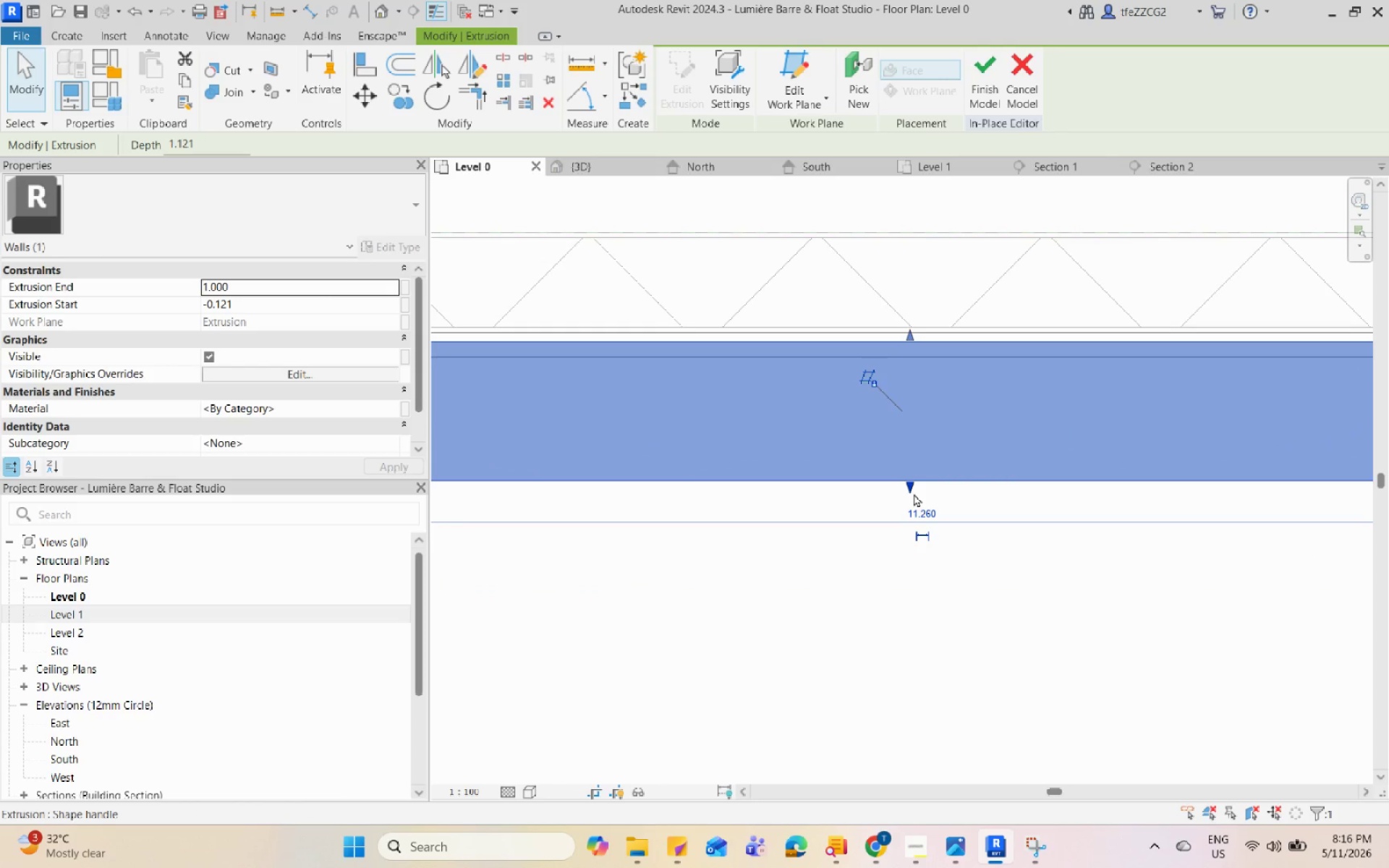 
left_click_drag(start_coordinate=[908, 485], to_coordinate=[932, 347])
 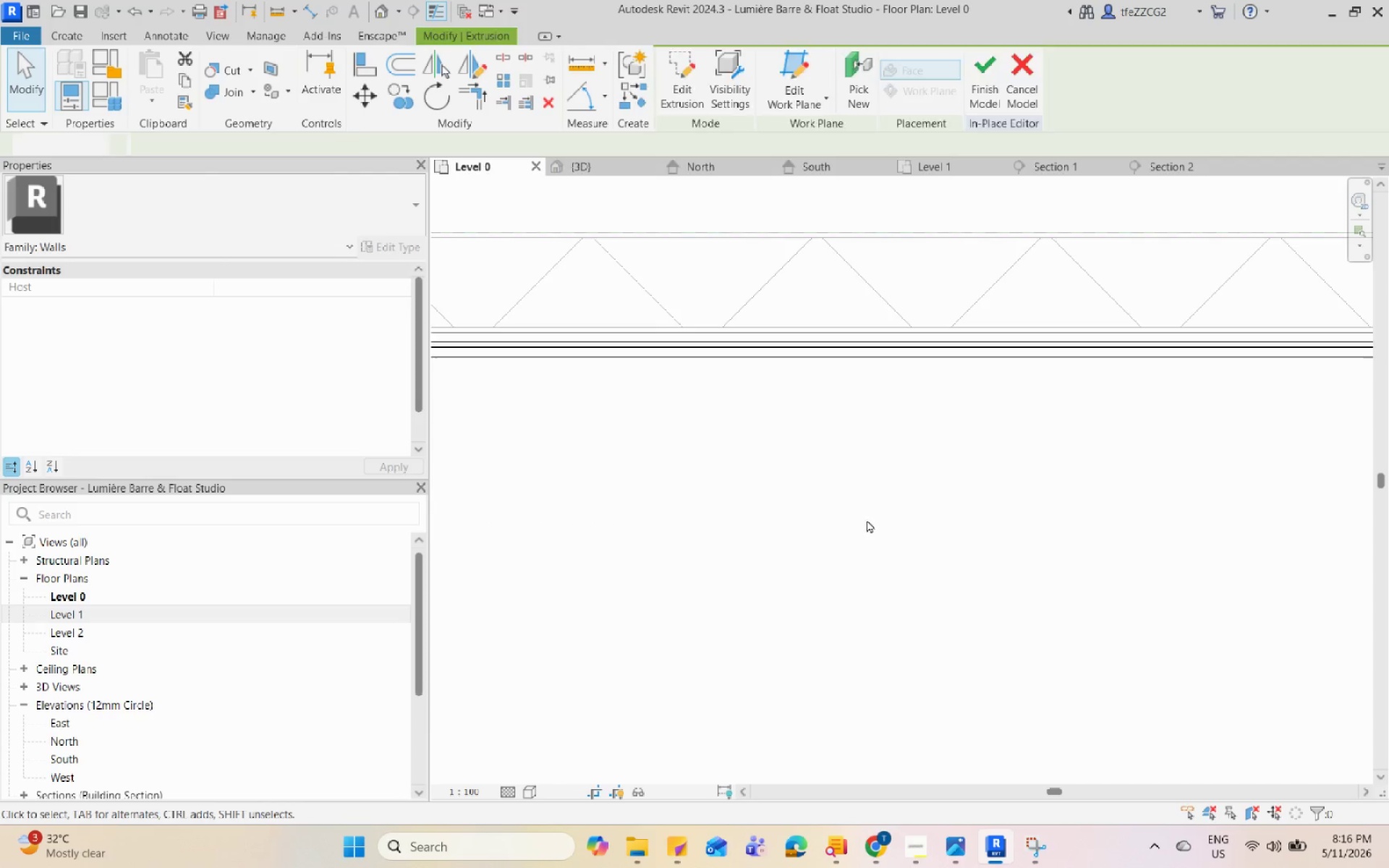 
scroll: coordinate [592, 363], scroll_direction: down, amount: 1.0
 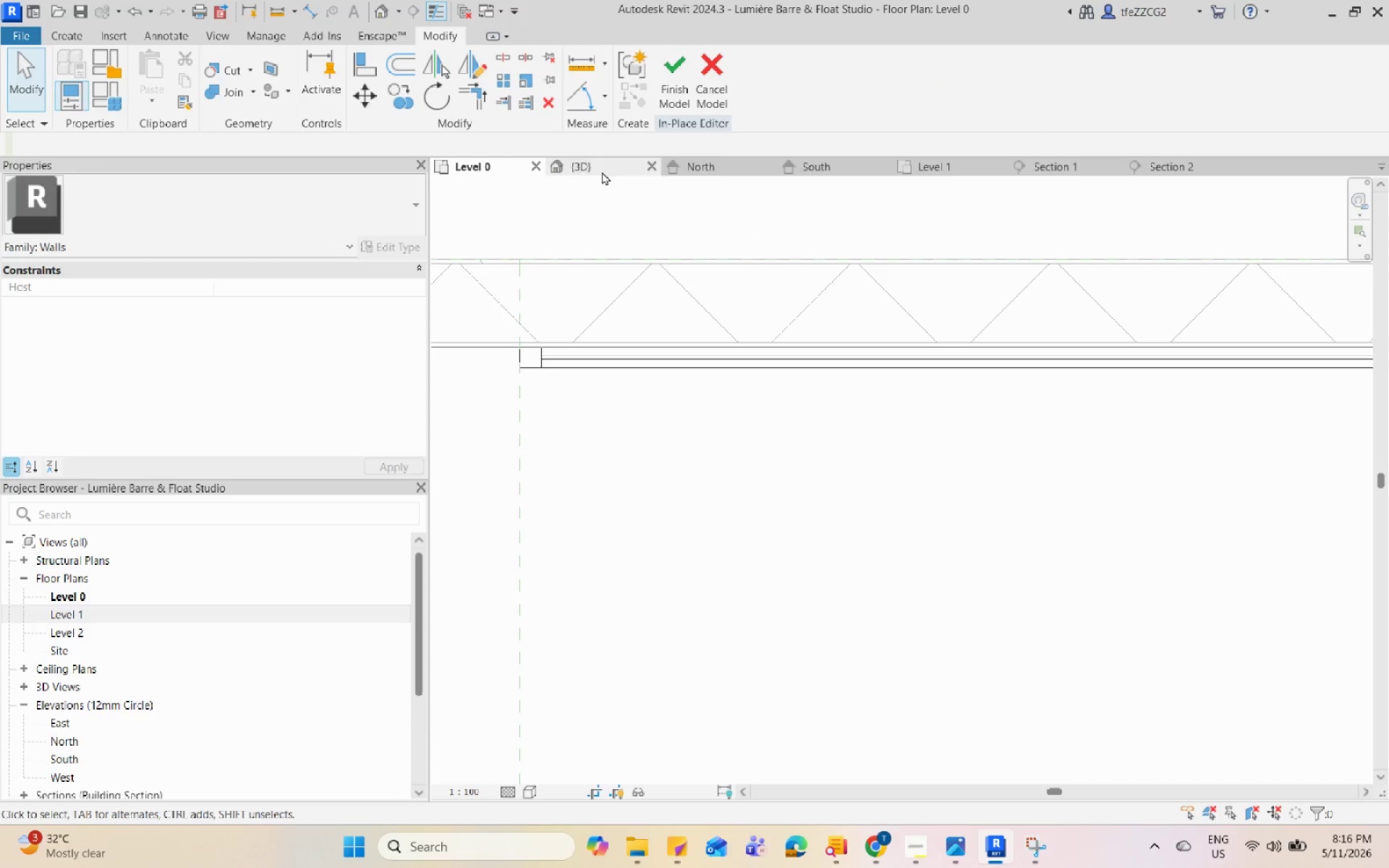 
left_click([601, 171])
 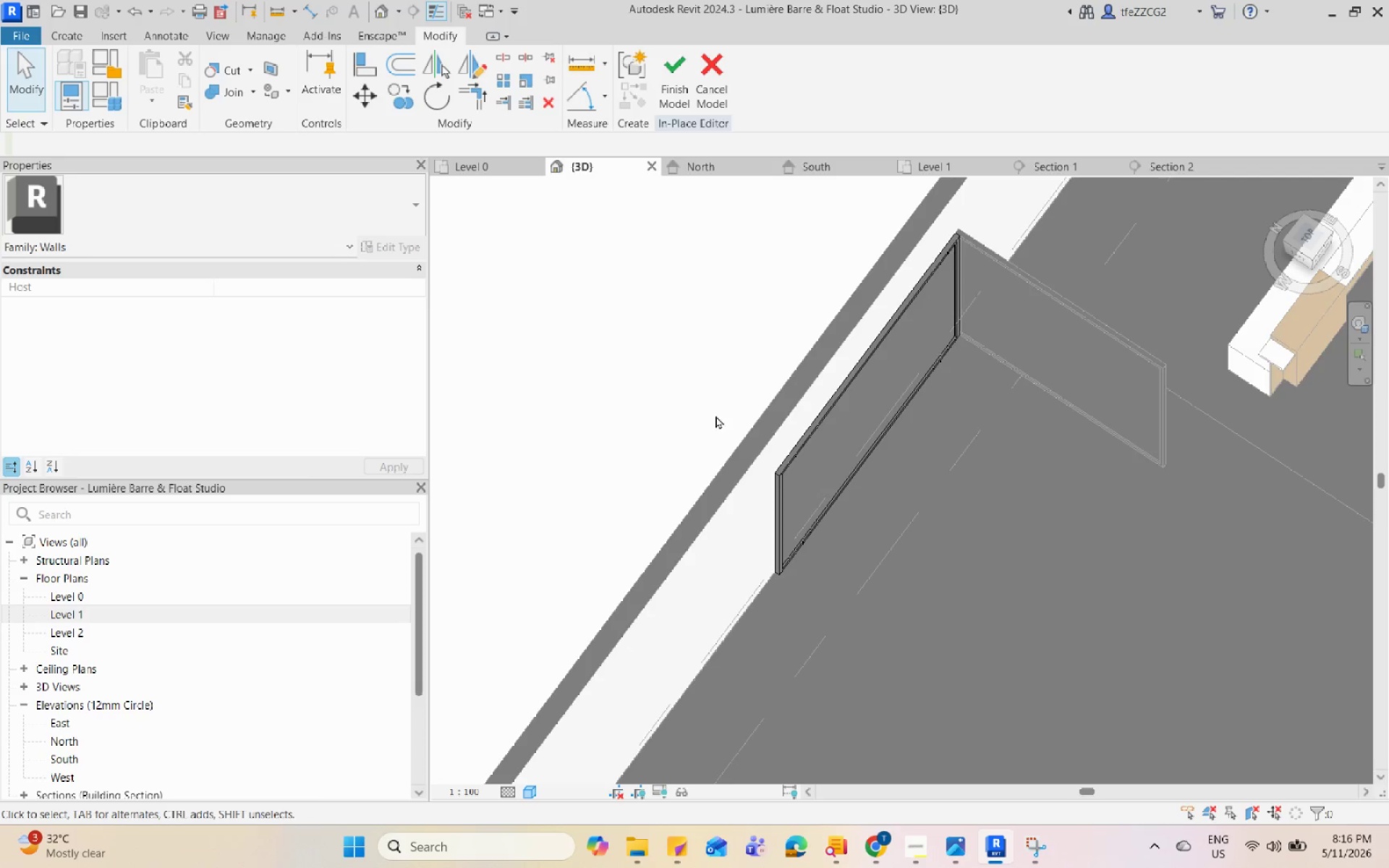 
hold_key(key=ShiftLeft, duration=0.66)
 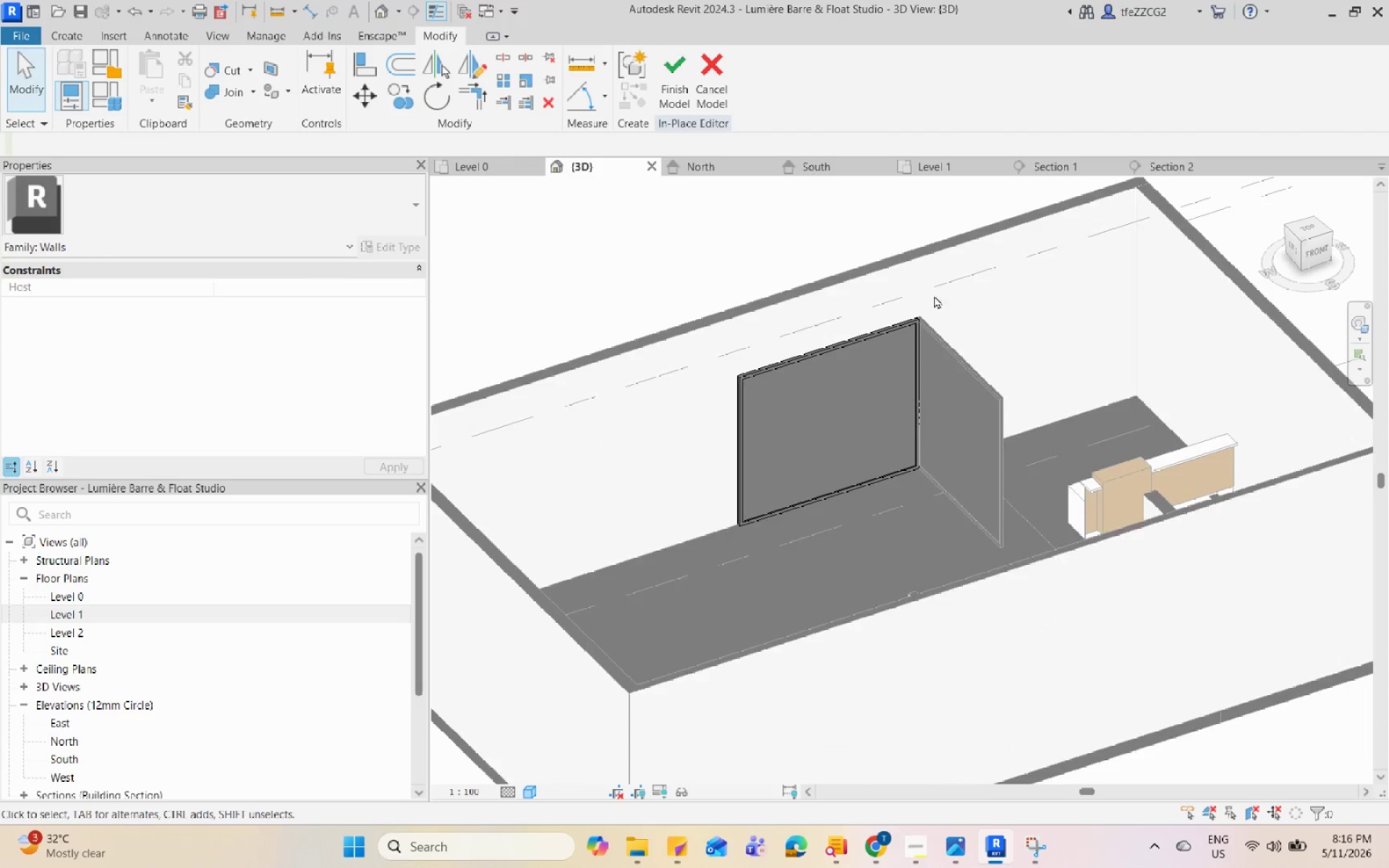 
scroll: coordinate [744, 455], scroll_direction: down, amount: 3.0
 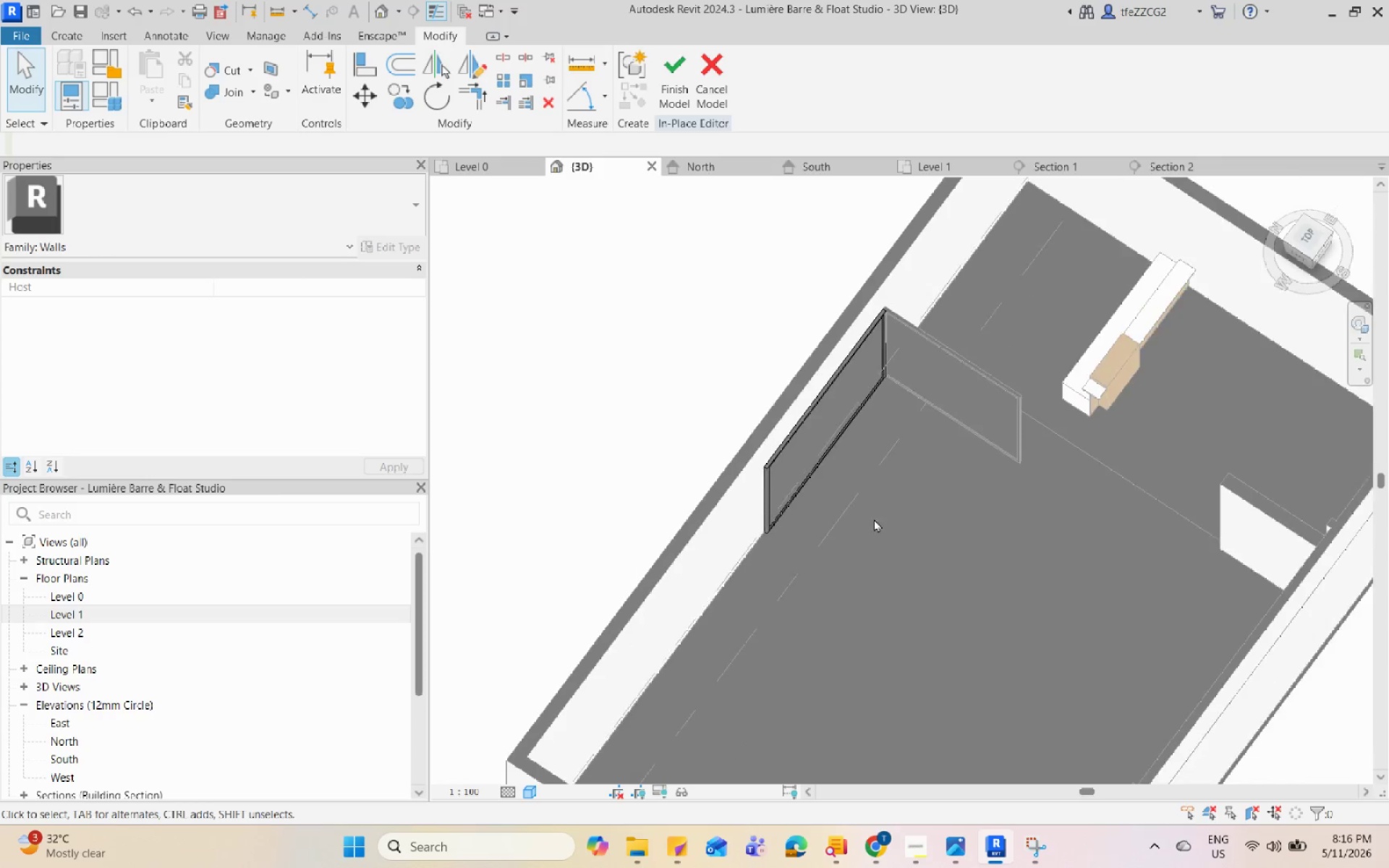 
scroll: coordinate [960, 290], scroll_direction: up, amount: 4.0
 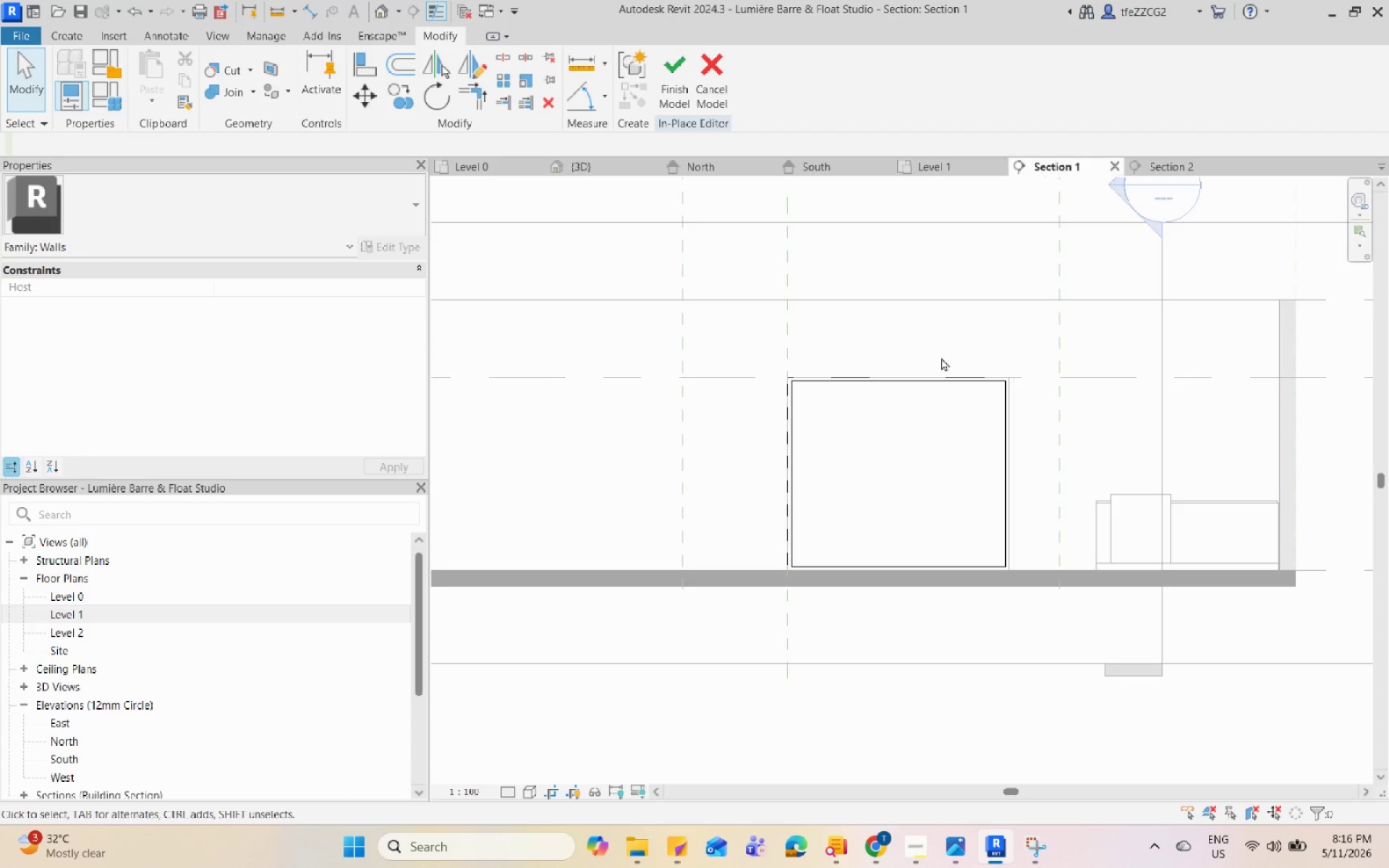 
double_click([794, 398])
 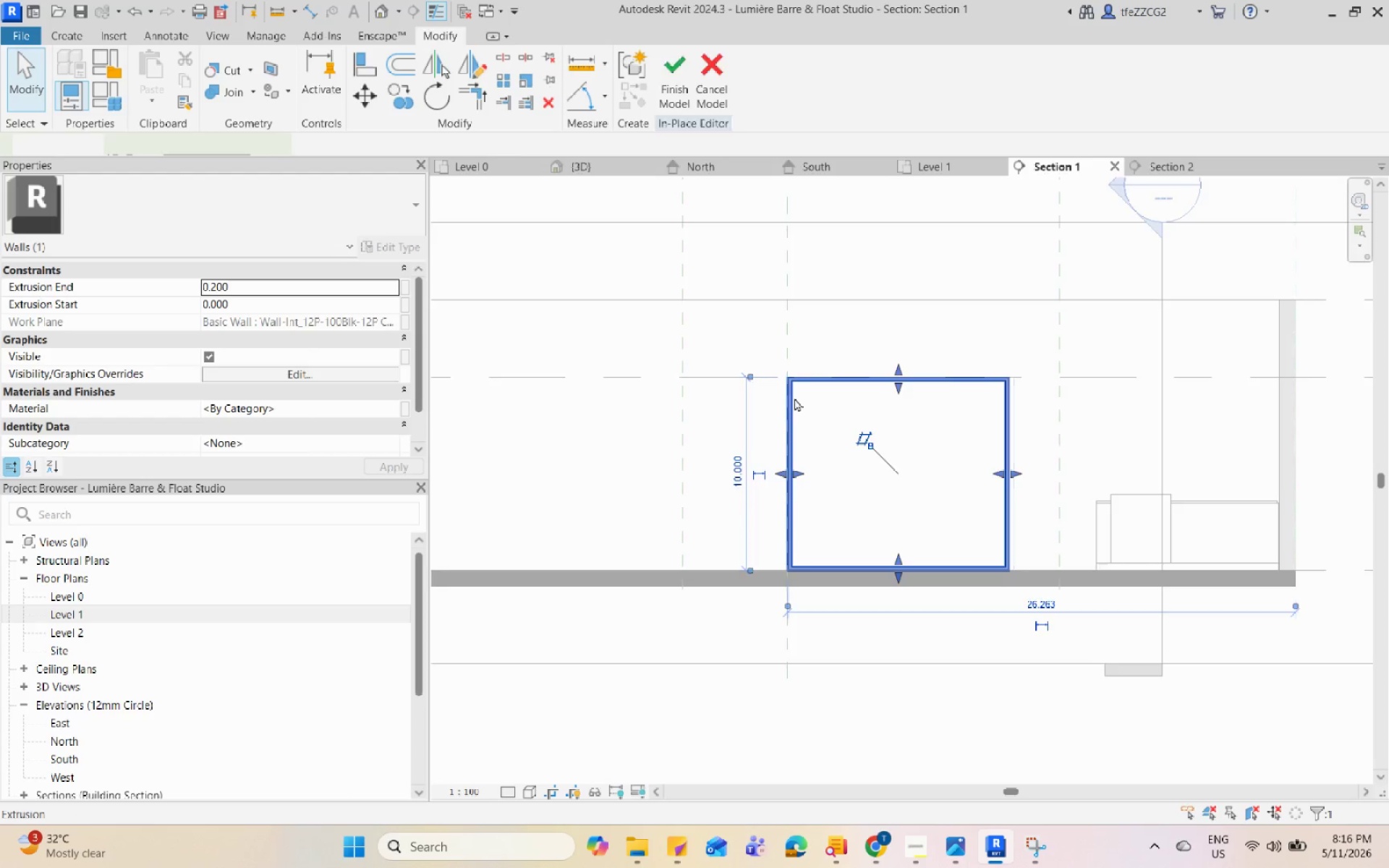 
scroll: coordinate [796, 398], scroll_direction: up, amount: 6.0
 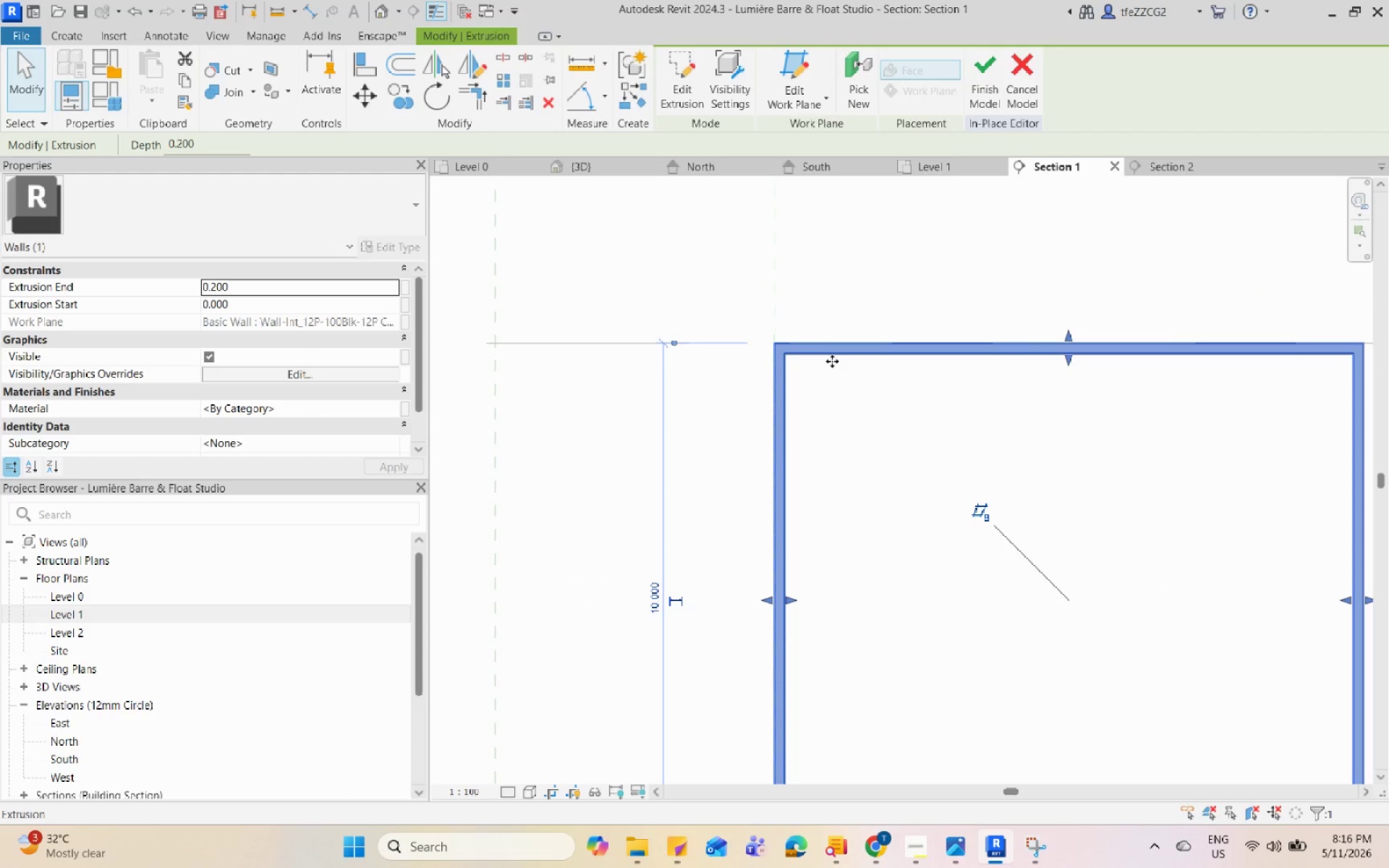 
key(Tab)
 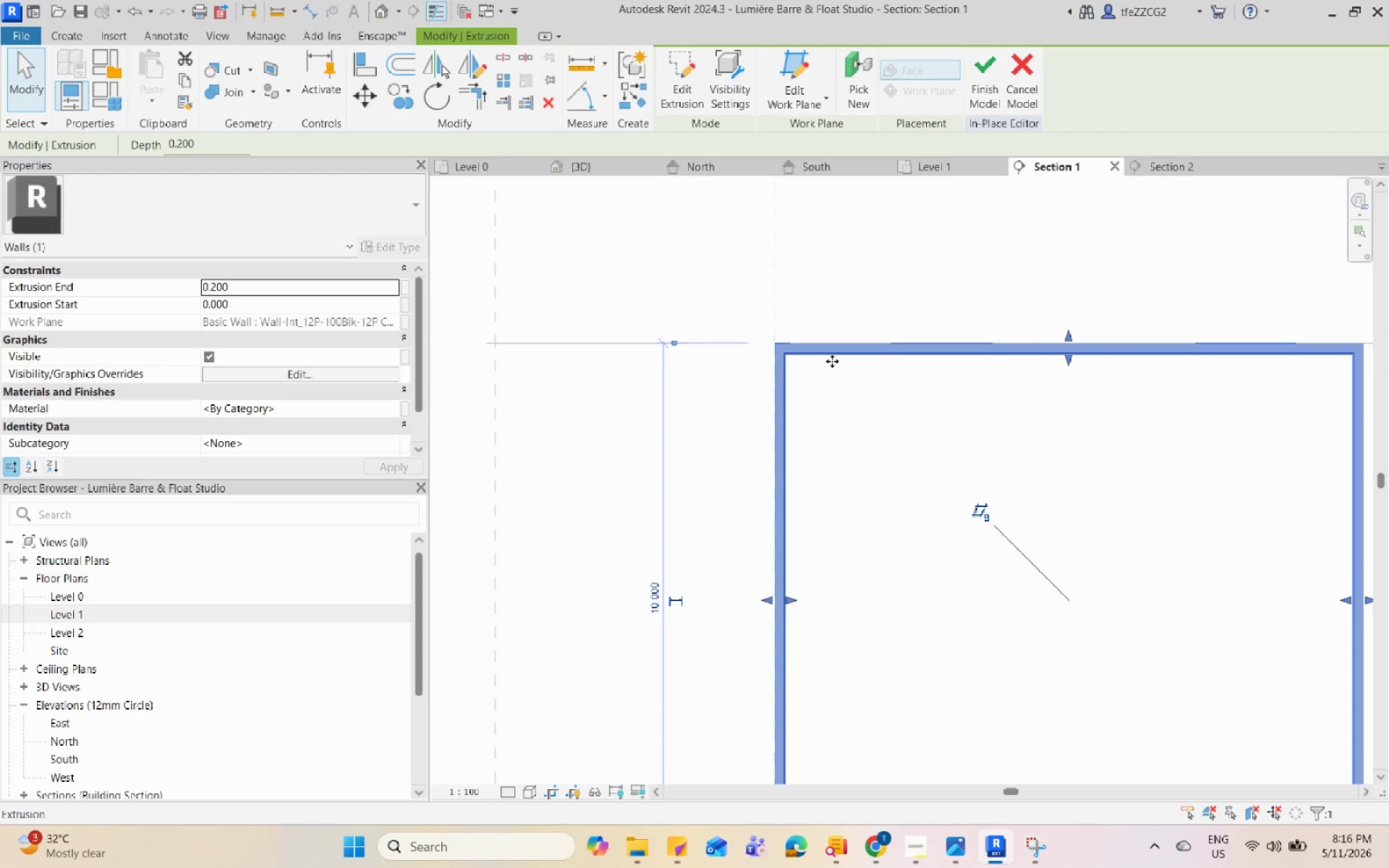 
key(Tab)
 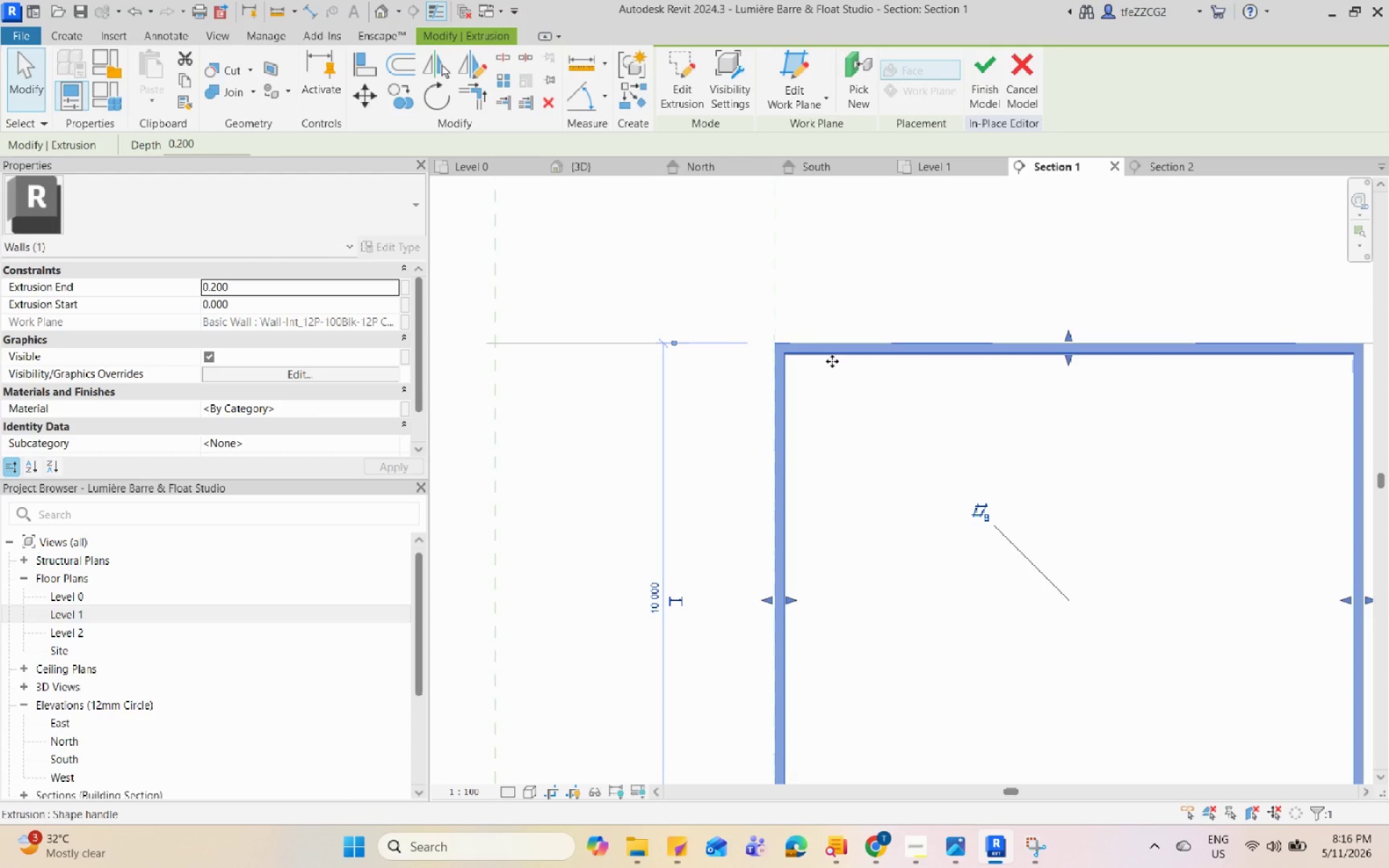 
left_click([832, 361])
 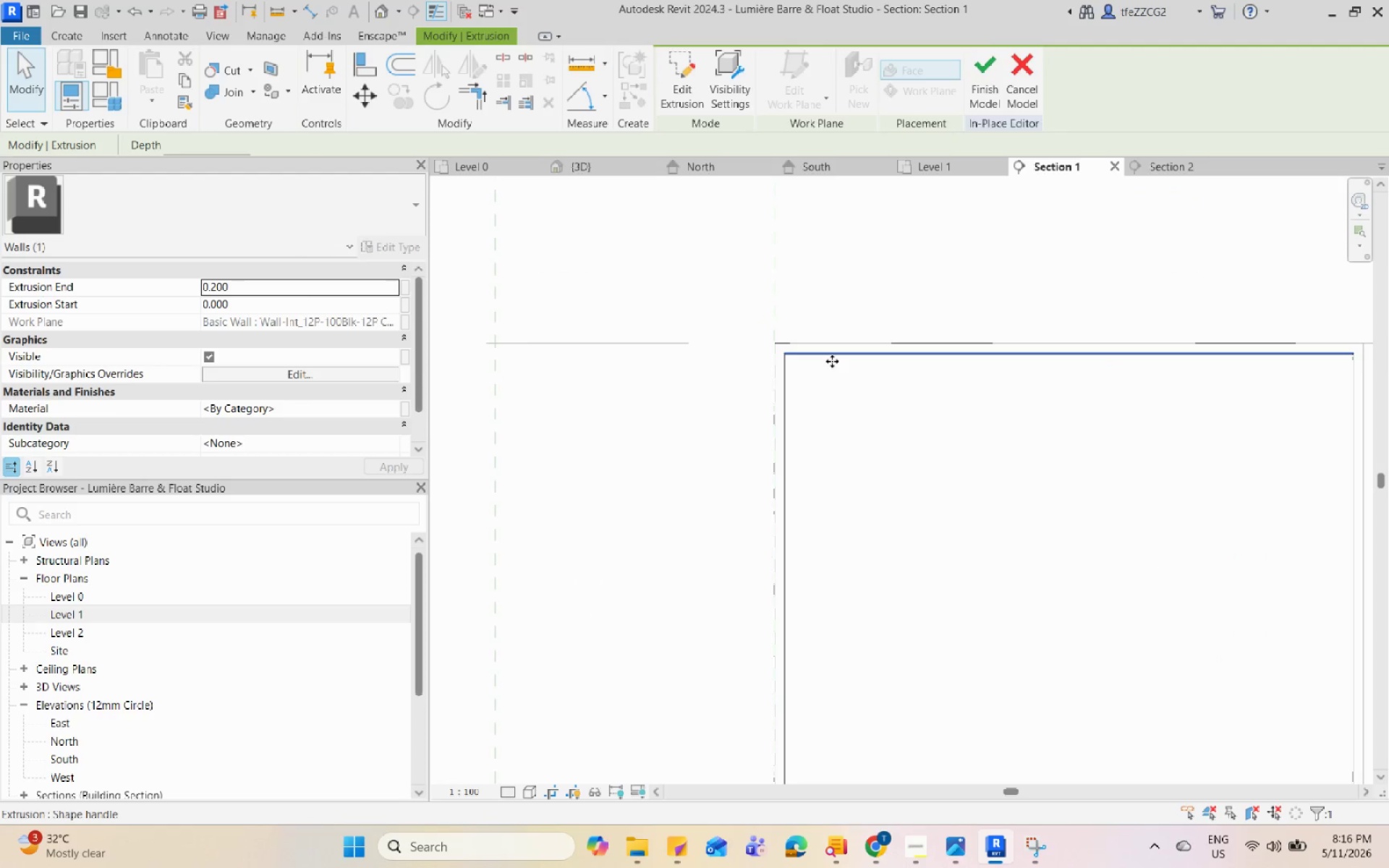 
key(Escape)
 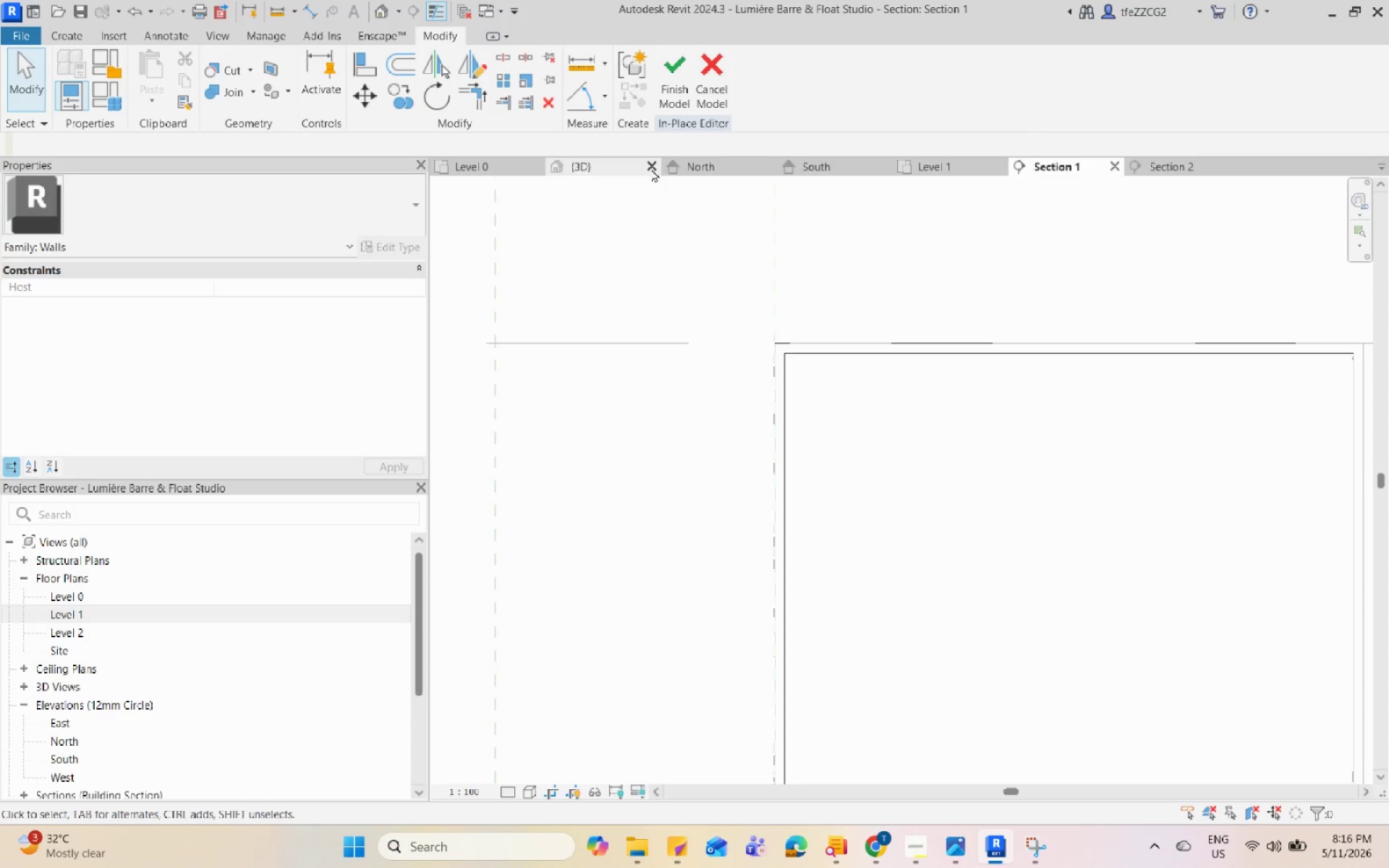 
left_click([621, 171])
 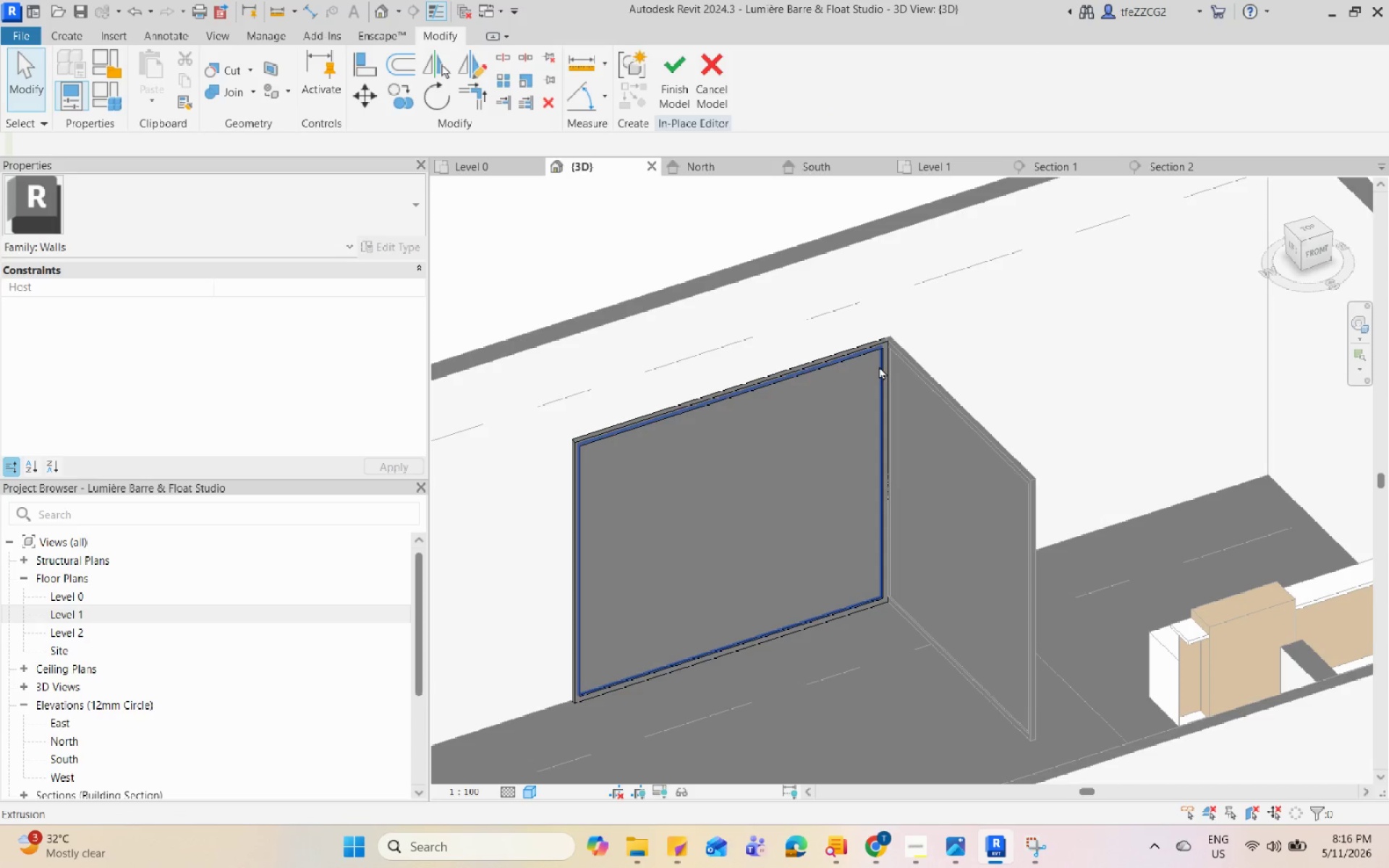 
left_click([879, 366])
 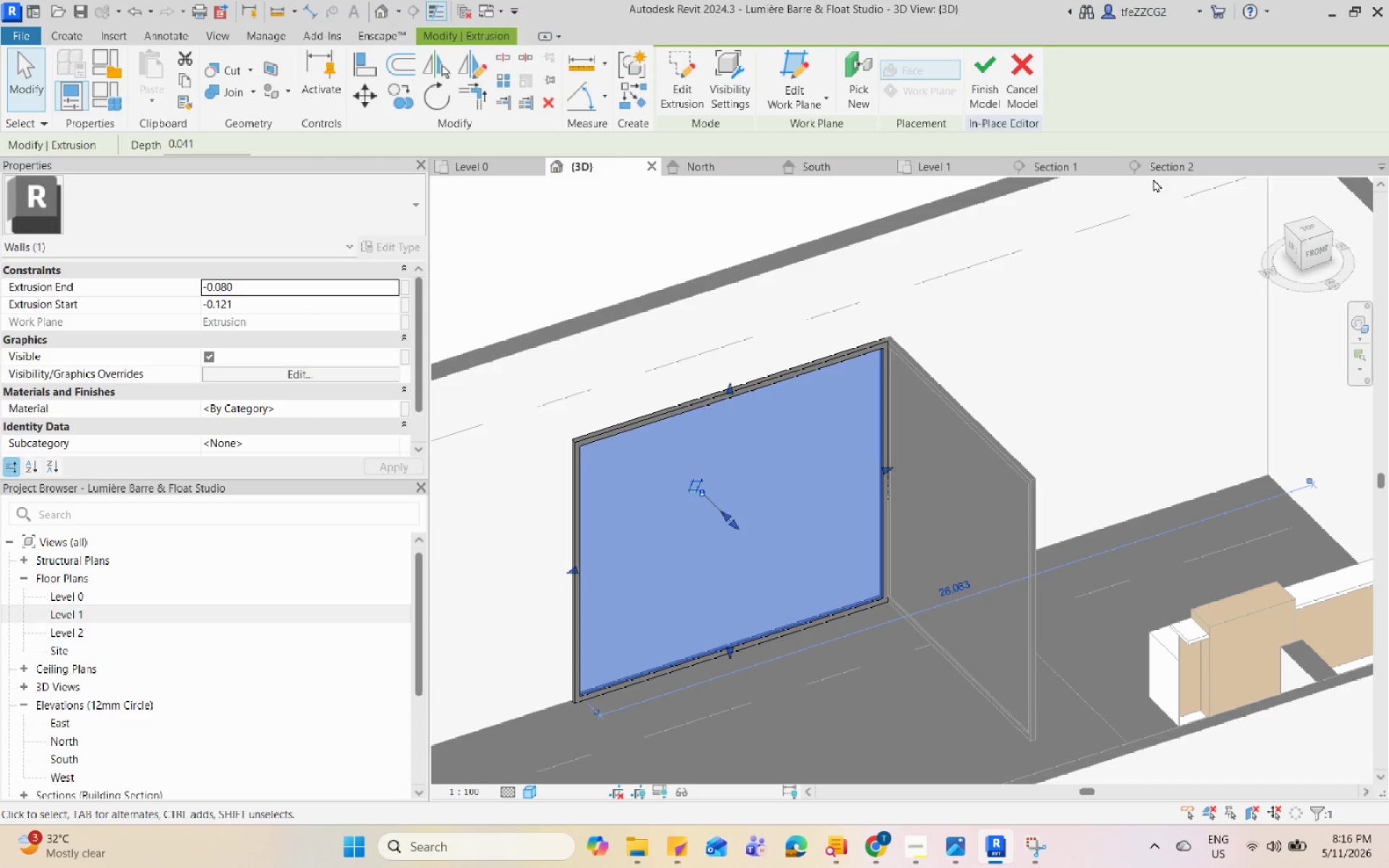 
left_click([1170, 173])
 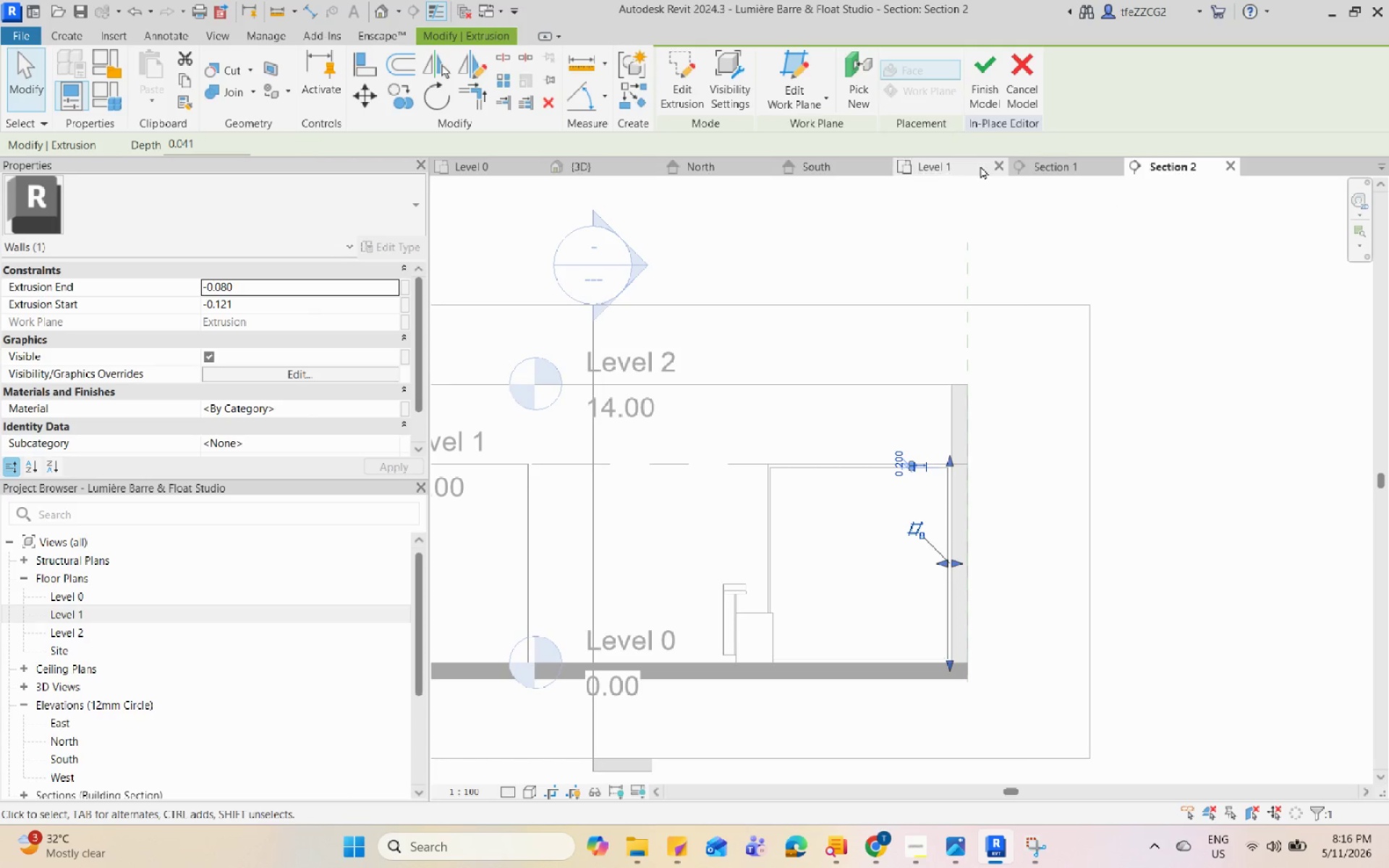 
left_click([1069, 164])
 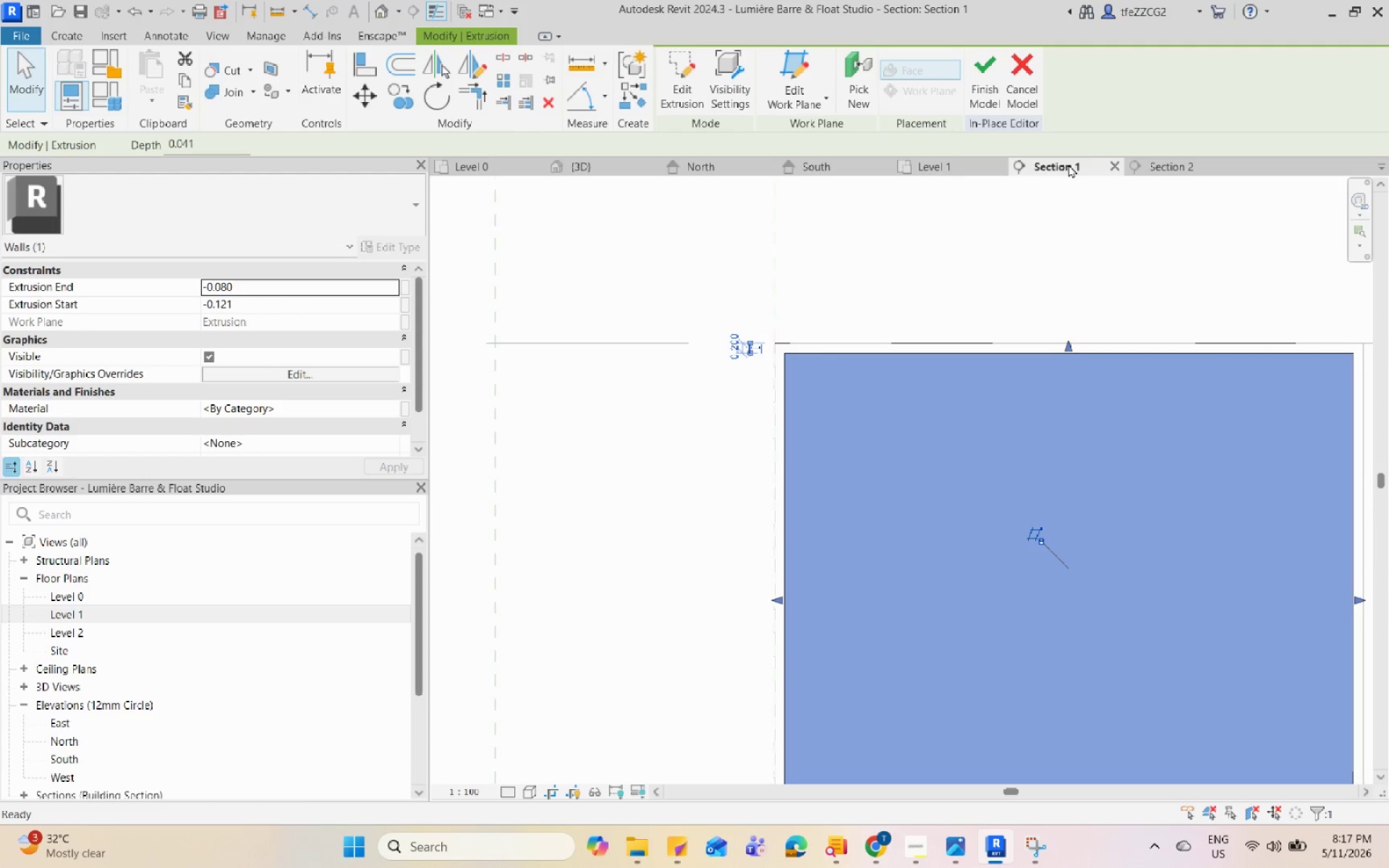 
wait(26.06)
 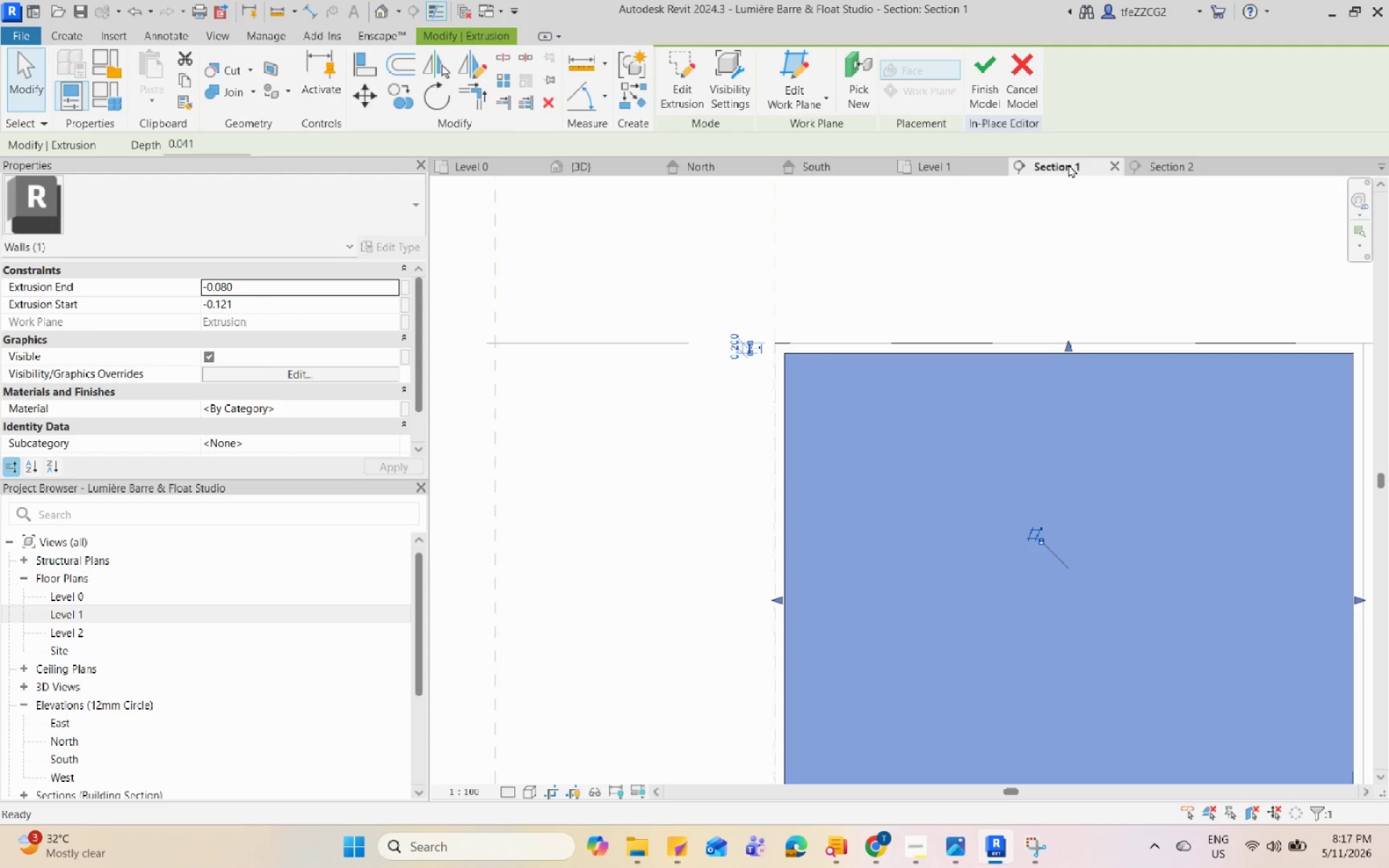 
scroll: coordinate [917, 420], scroll_direction: down, amount: 4.0
 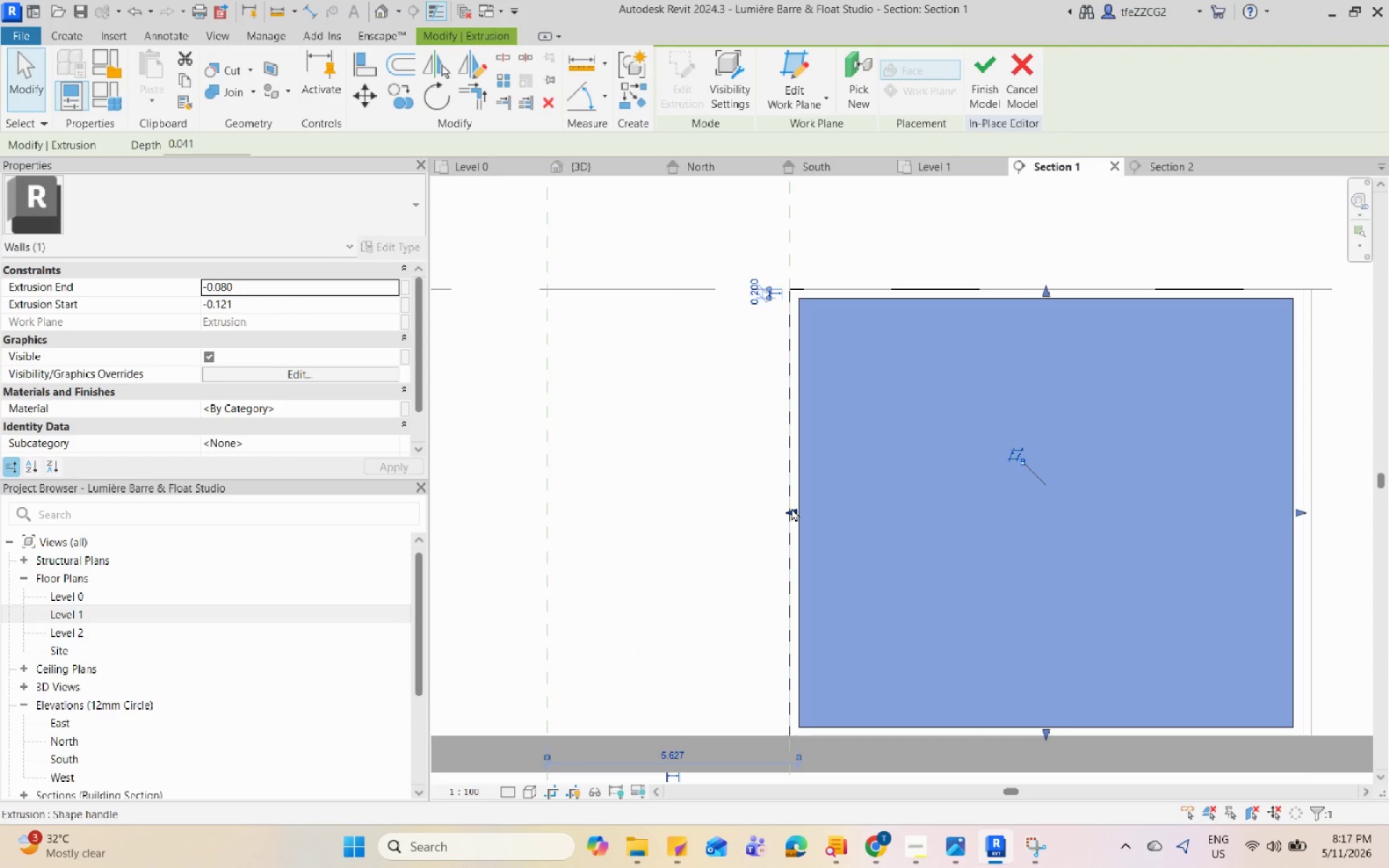 
left_click_drag(start_coordinate=[795, 509], to_coordinate=[961, 544])
 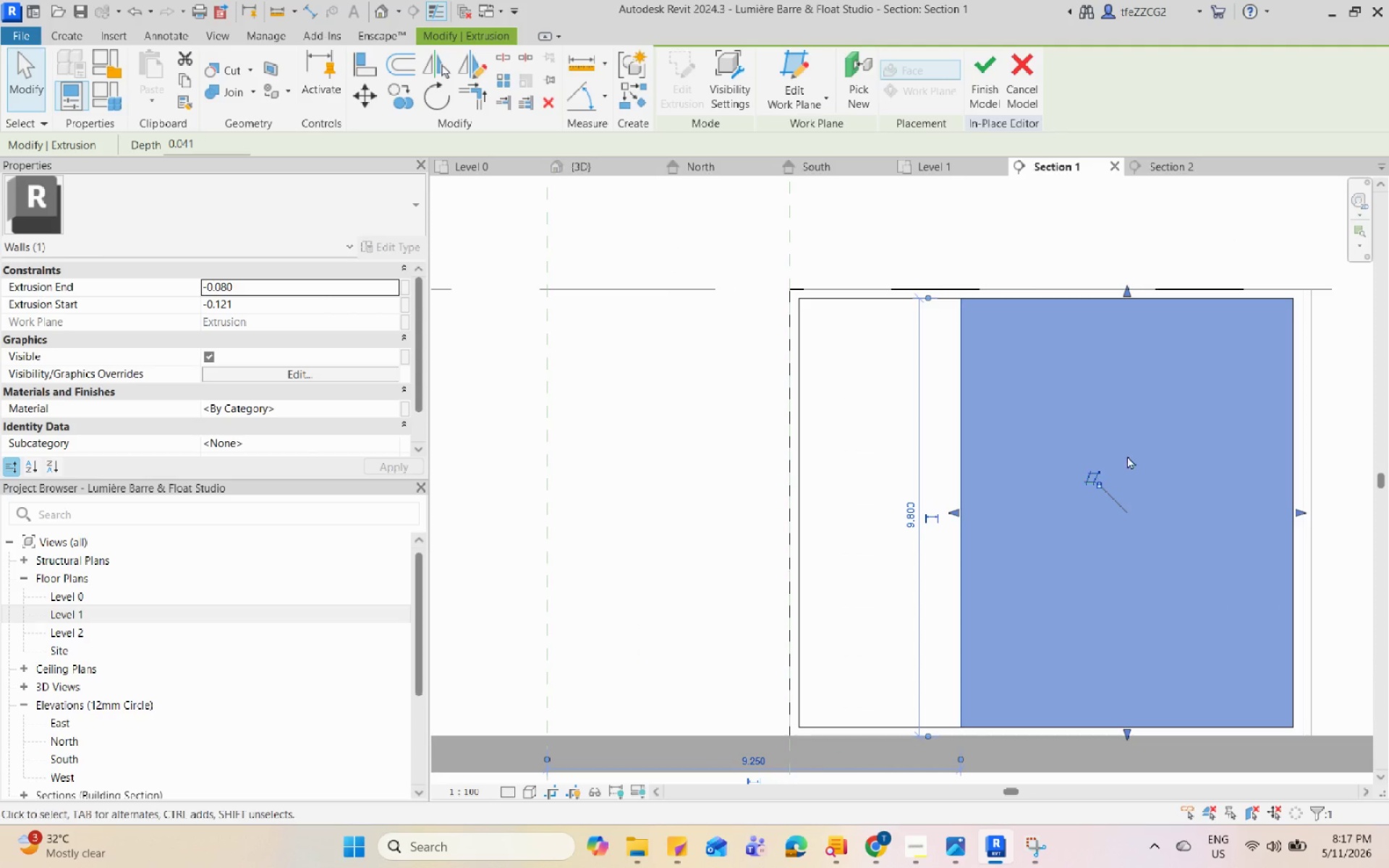 
key(Escape)
 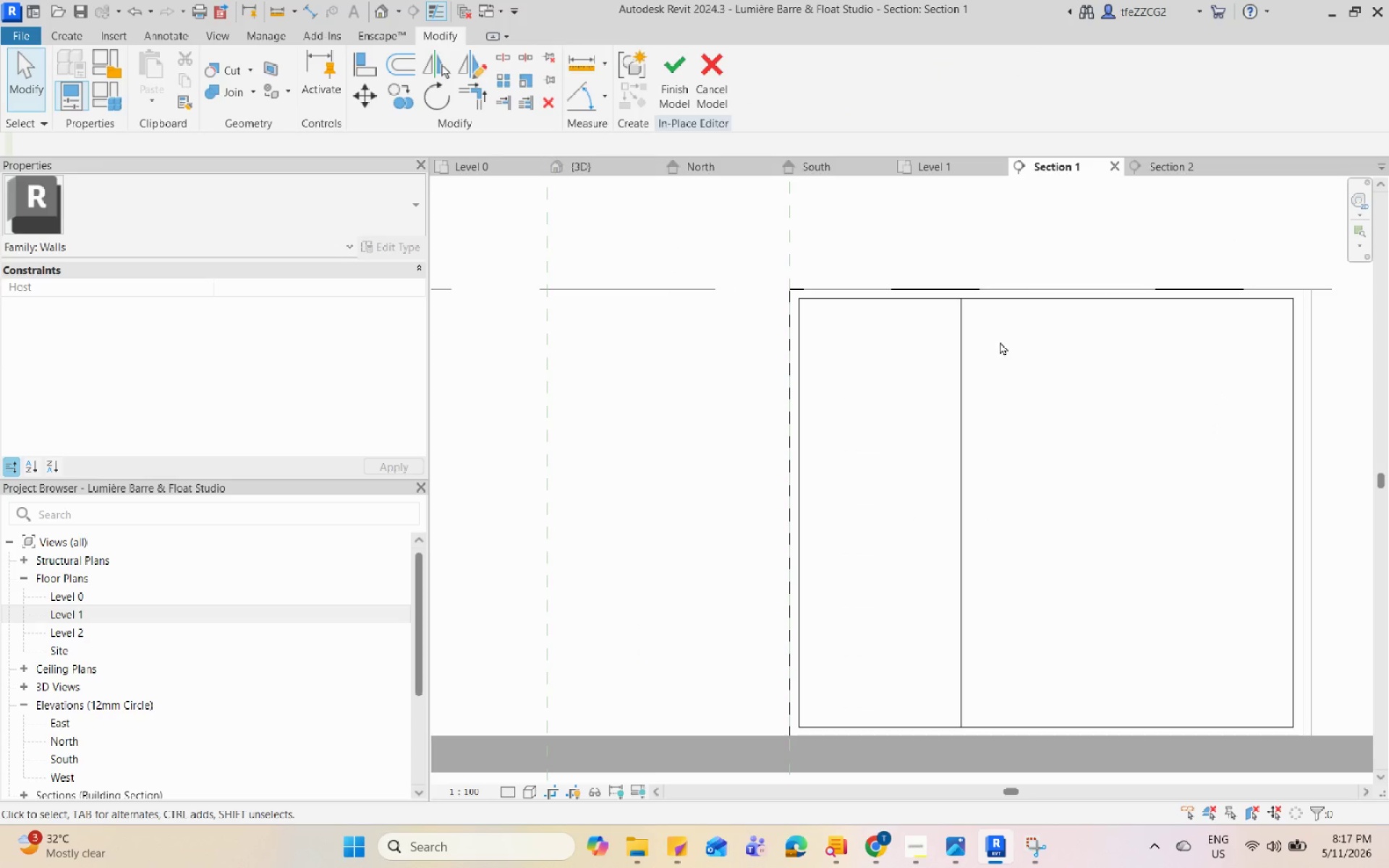 
left_click([964, 346])
 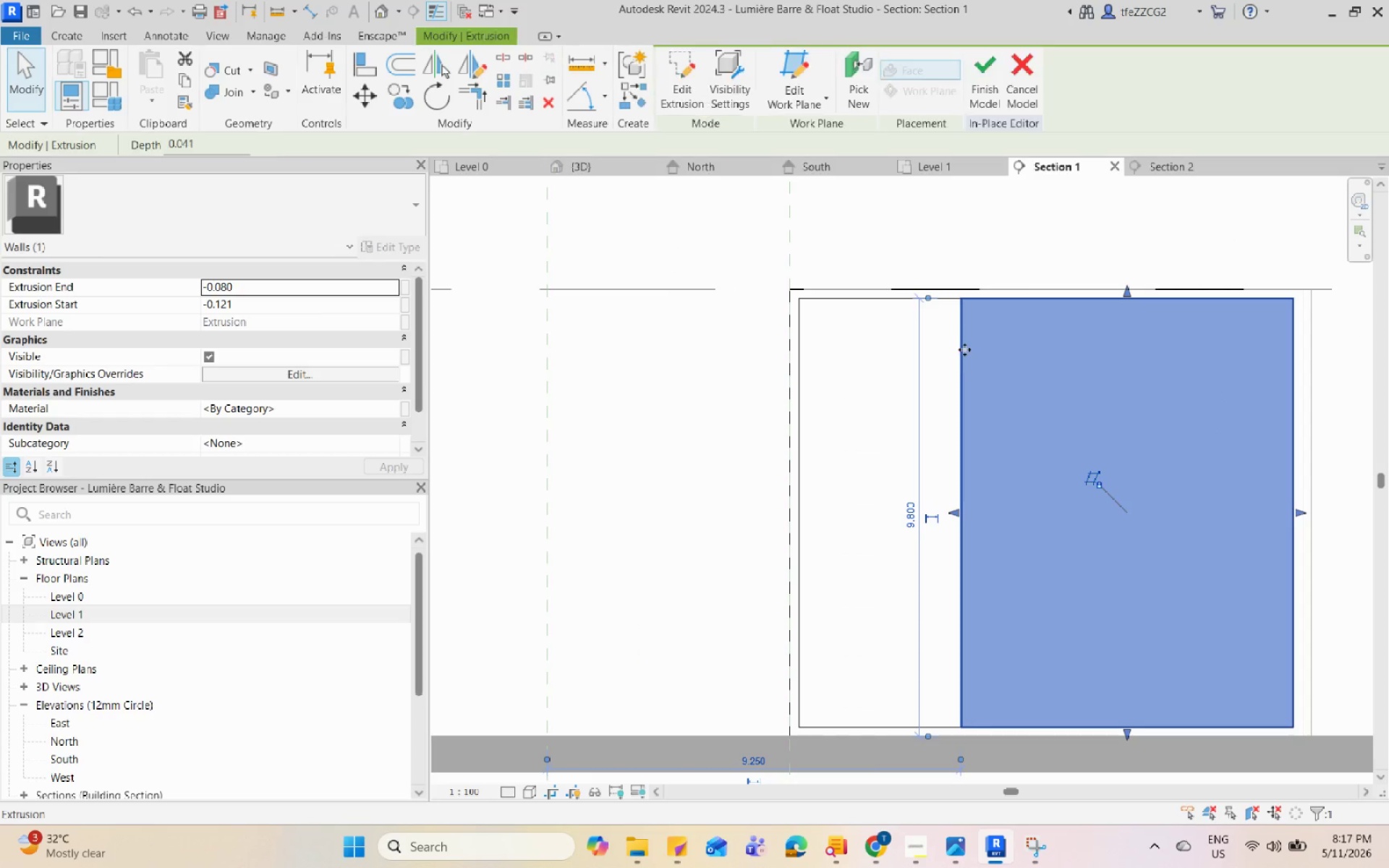 
type(co)
 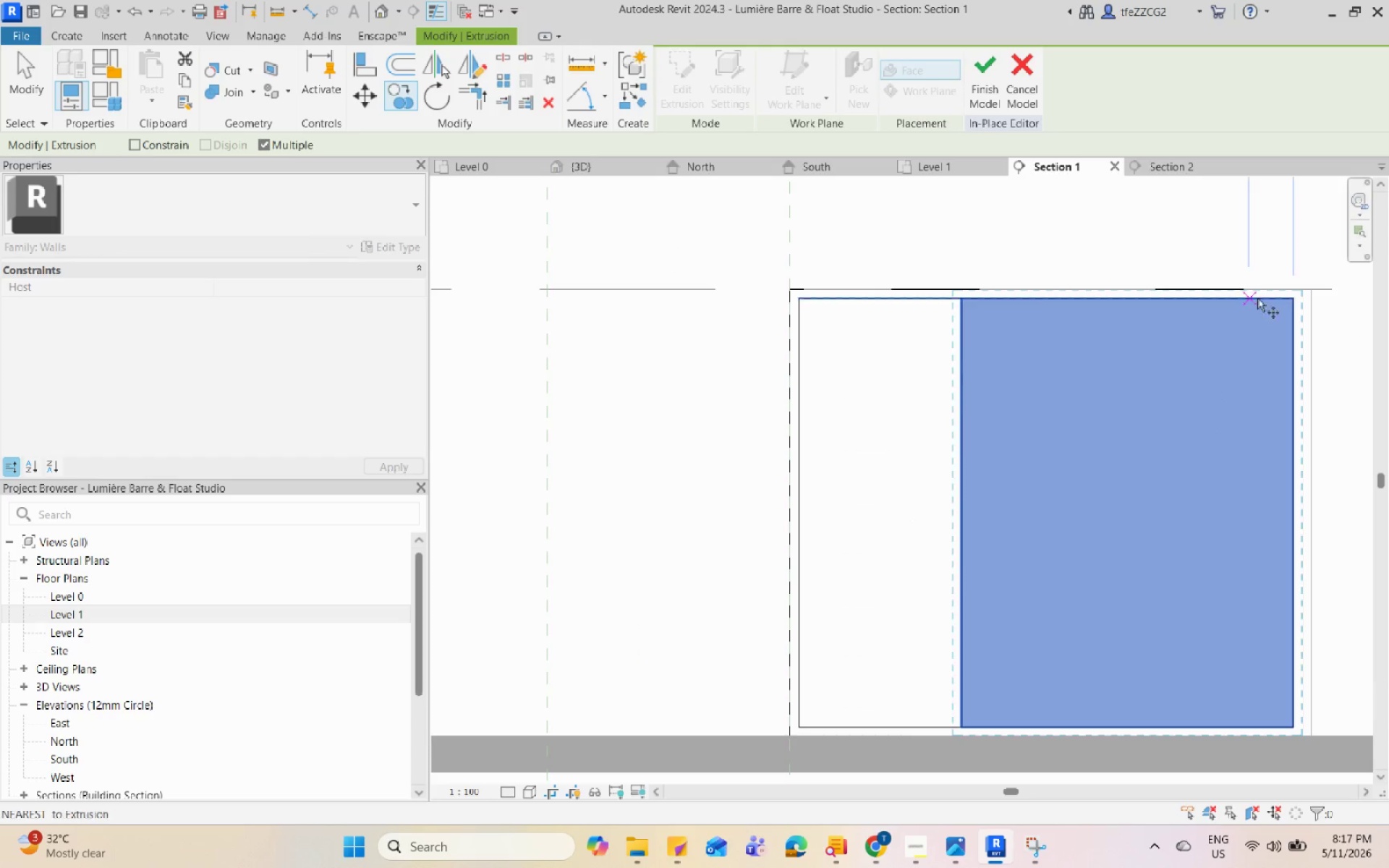 
scroll: coordinate [1281, 289], scroll_direction: up, amount: 4.0
 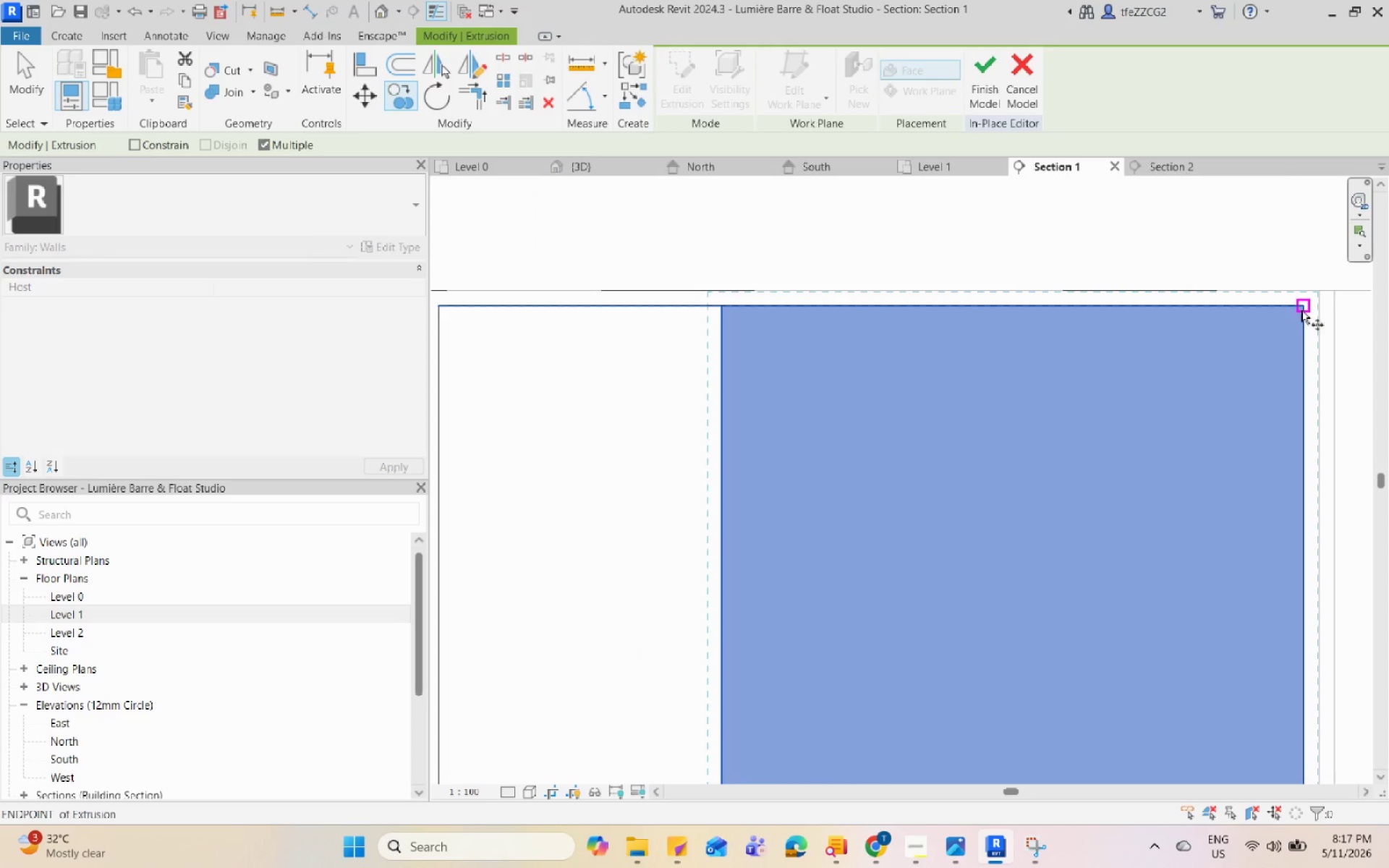 
left_click([1301, 310])
 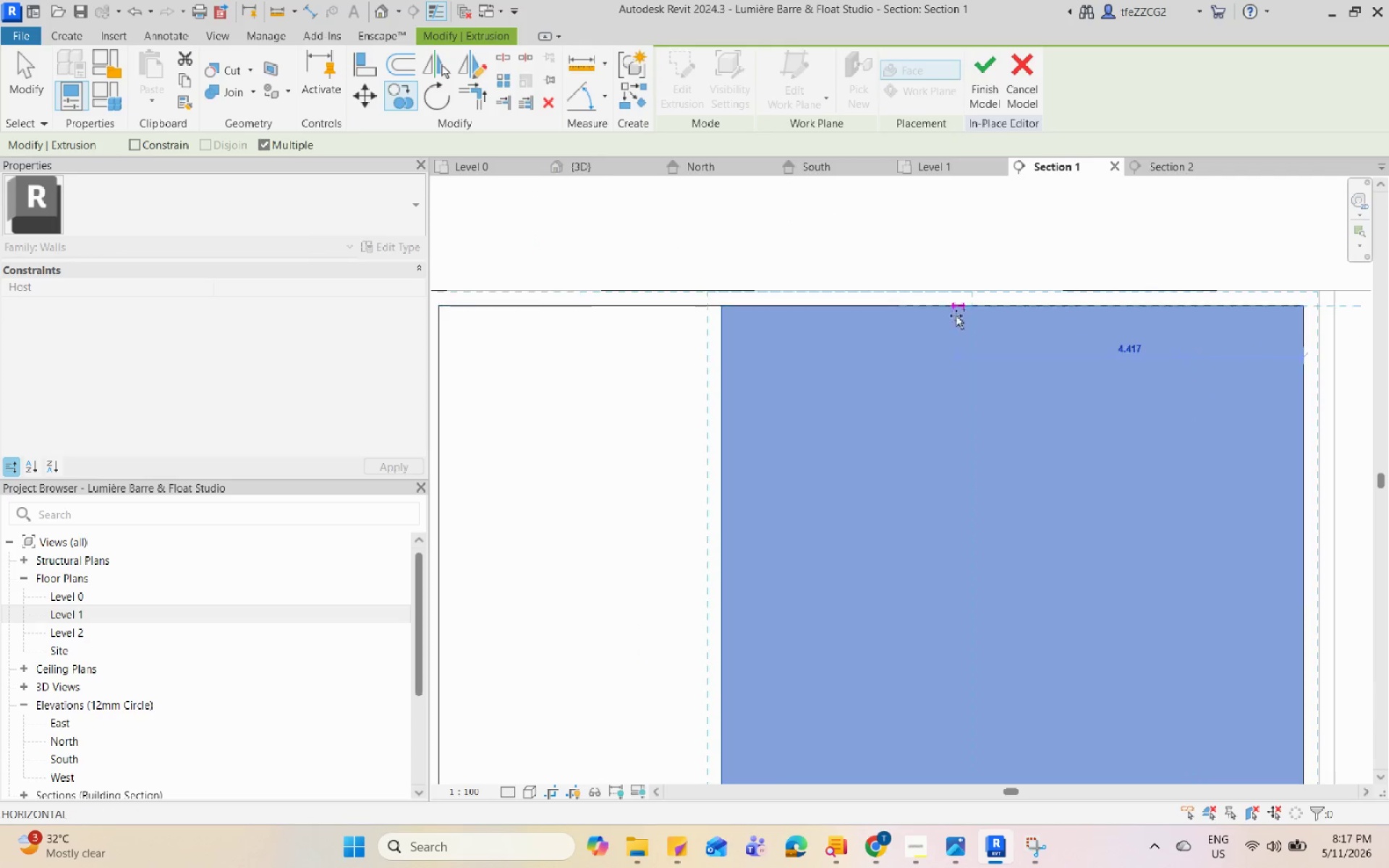 
scroll: coordinate [837, 314], scroll_direction: up, amount: 2.0
 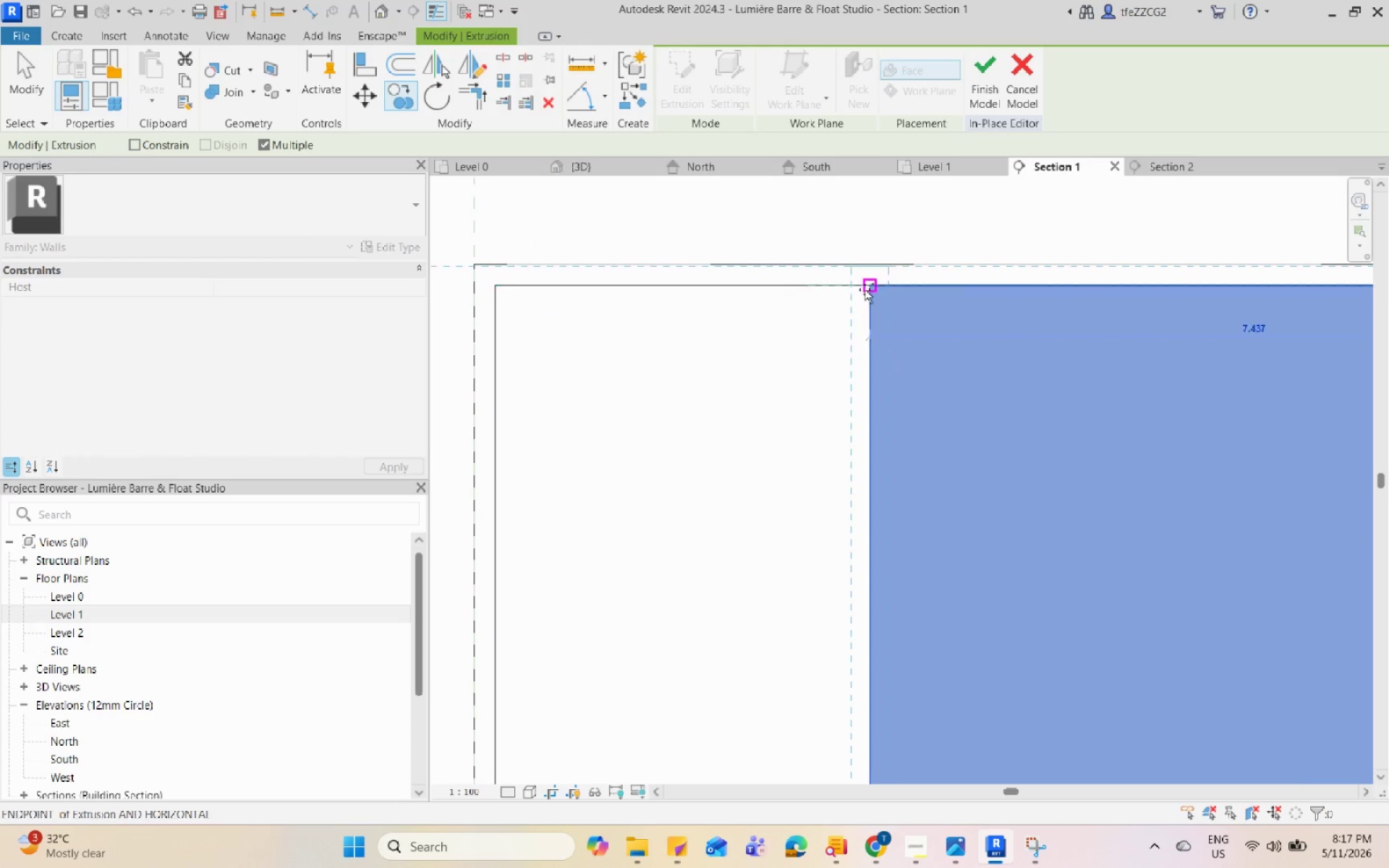 
left_click([866, 289])
 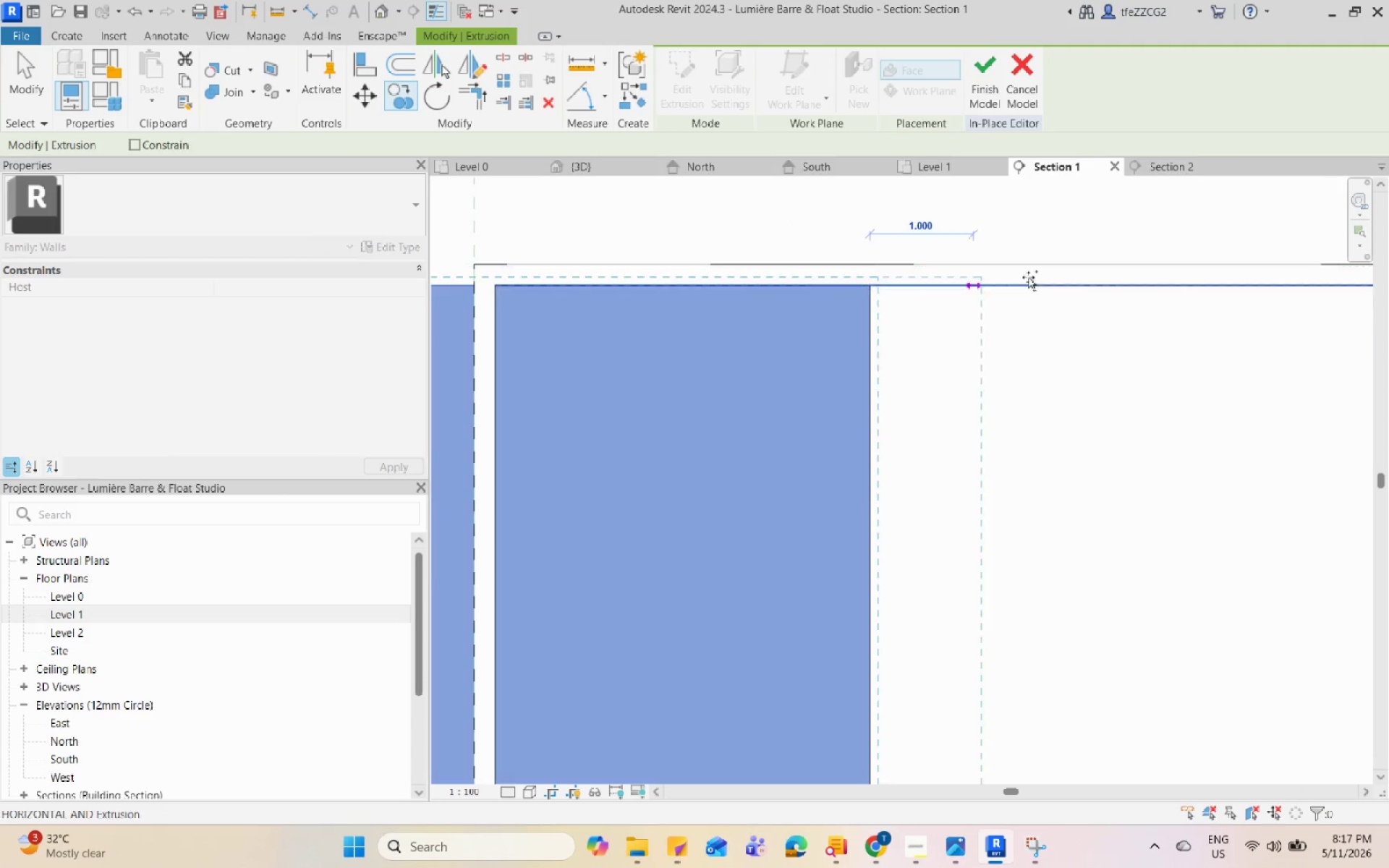 
key(Escape)
 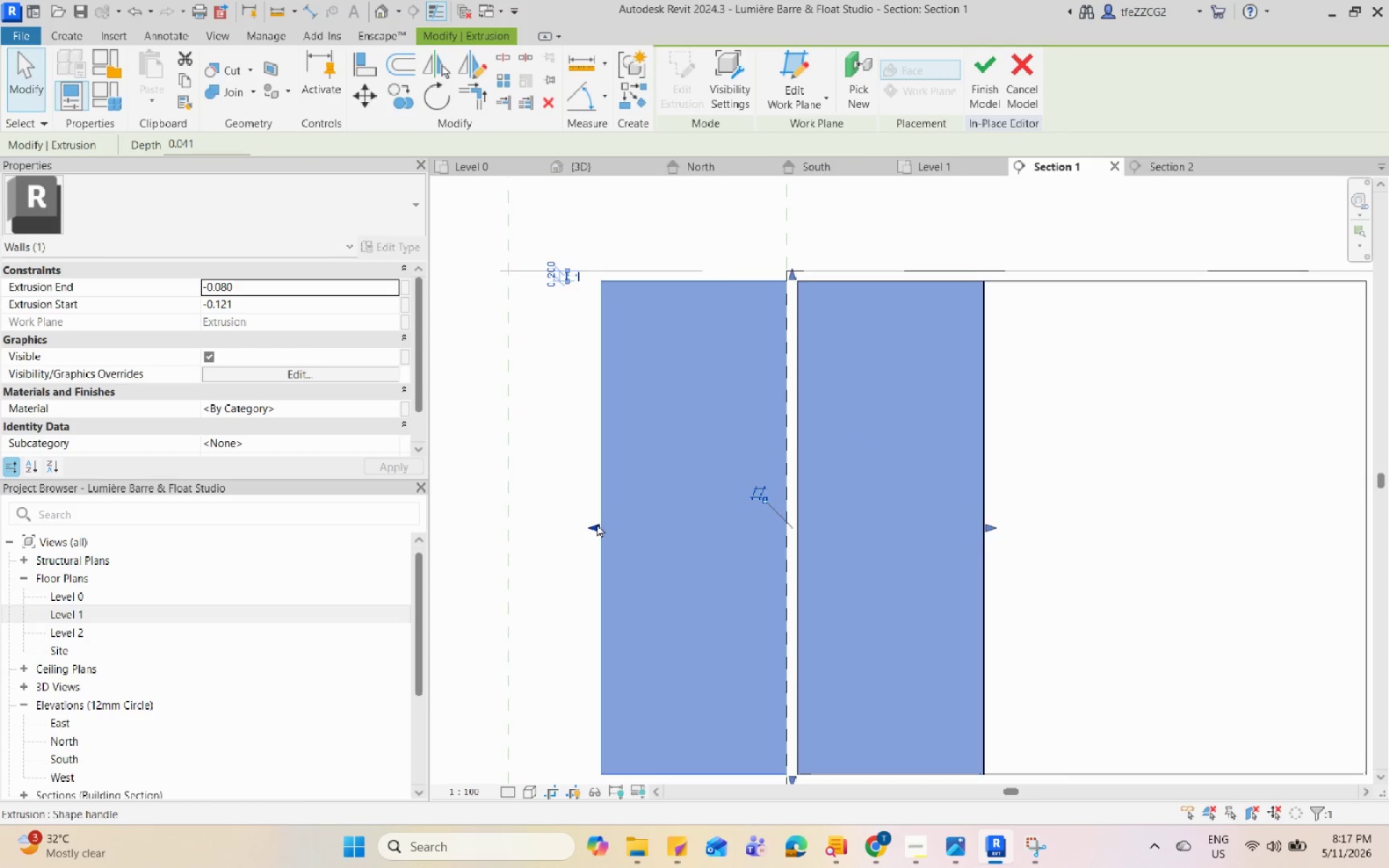 
scroll: coordinate [1096, 277], scroll_direction: down, amount: 5.0
 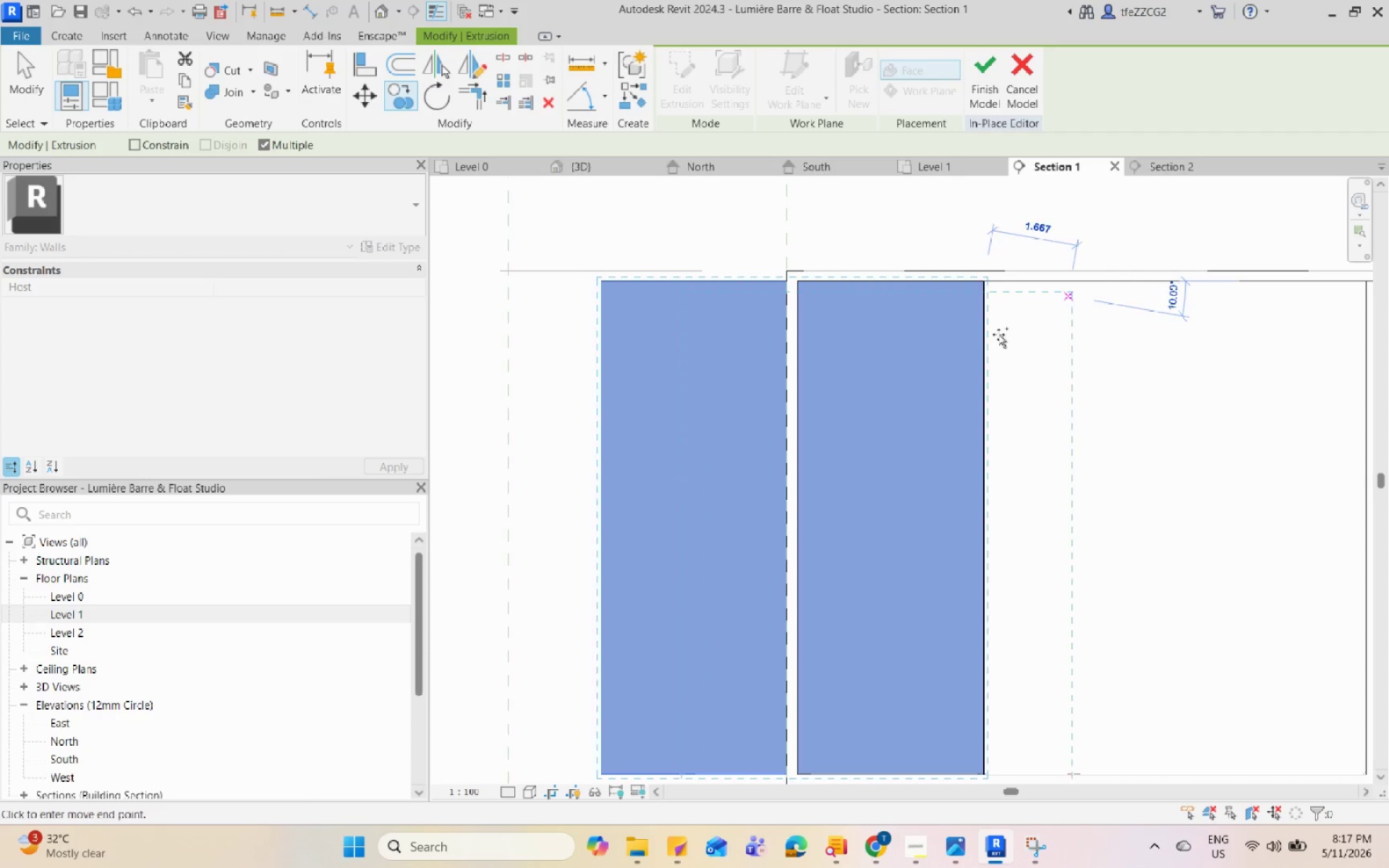 
left_click_drag(start_coordinate=[594, 525], to_coordinate=[802, 530])
 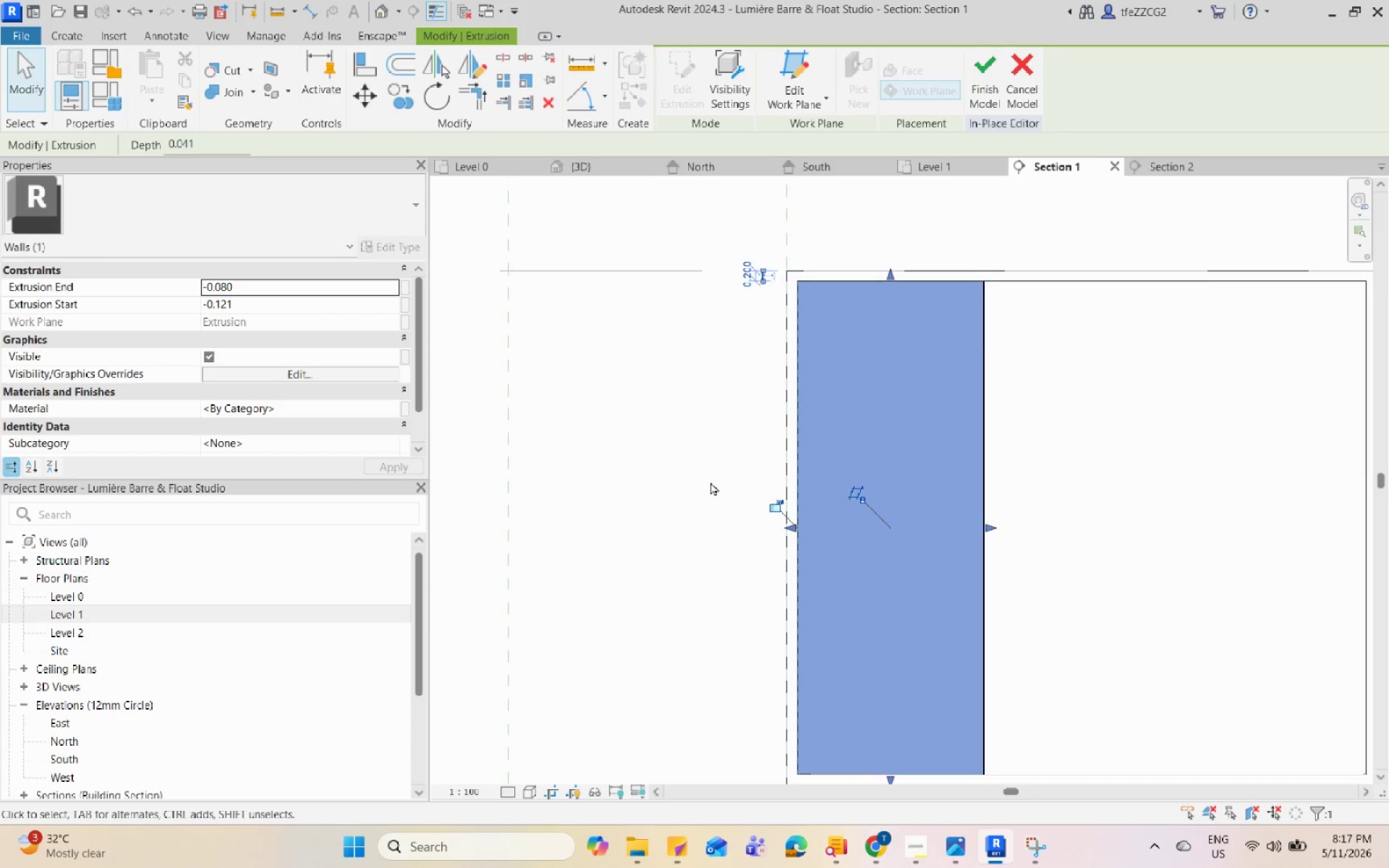 
key(Escape)
 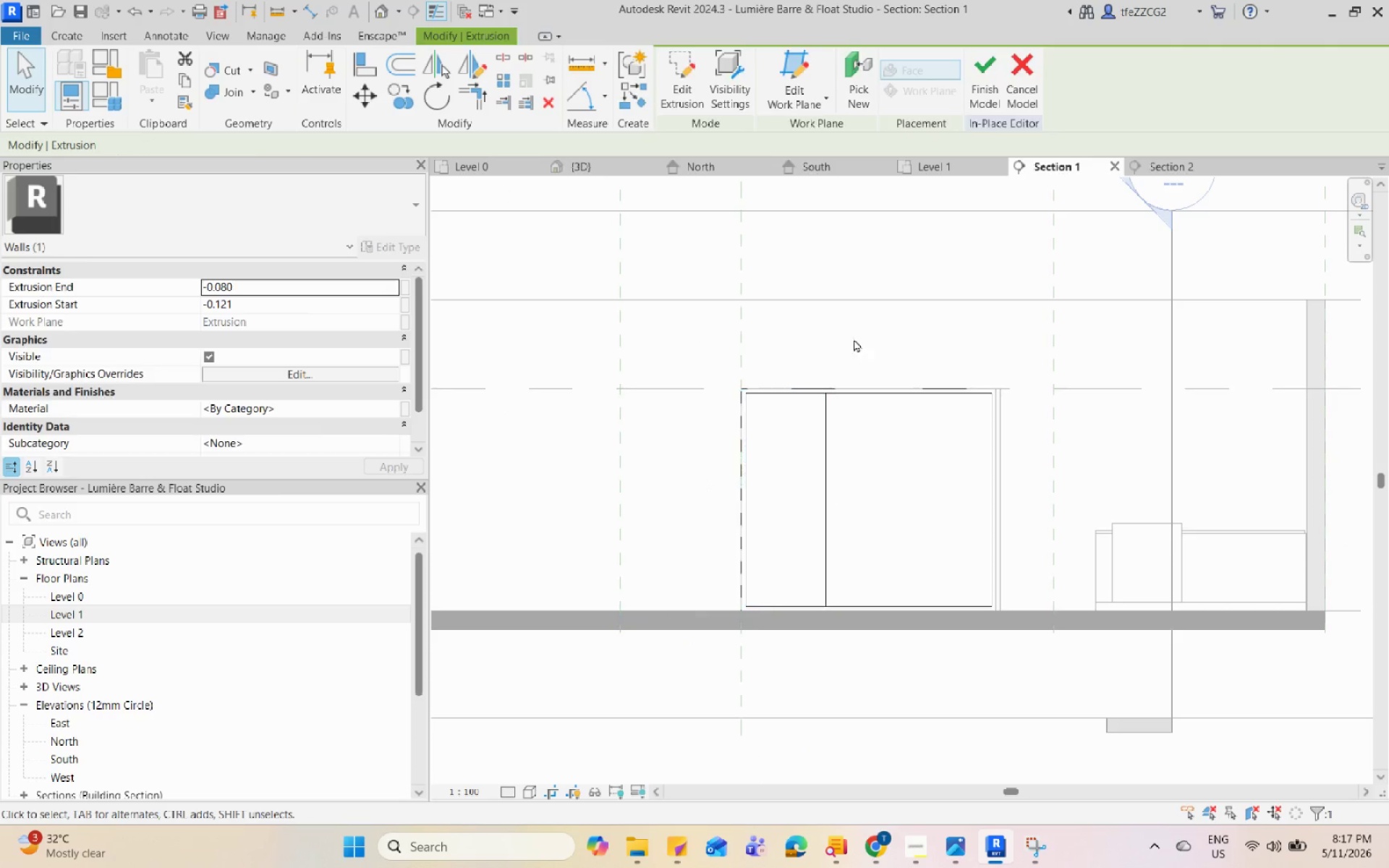 
left_click([870, 324])
 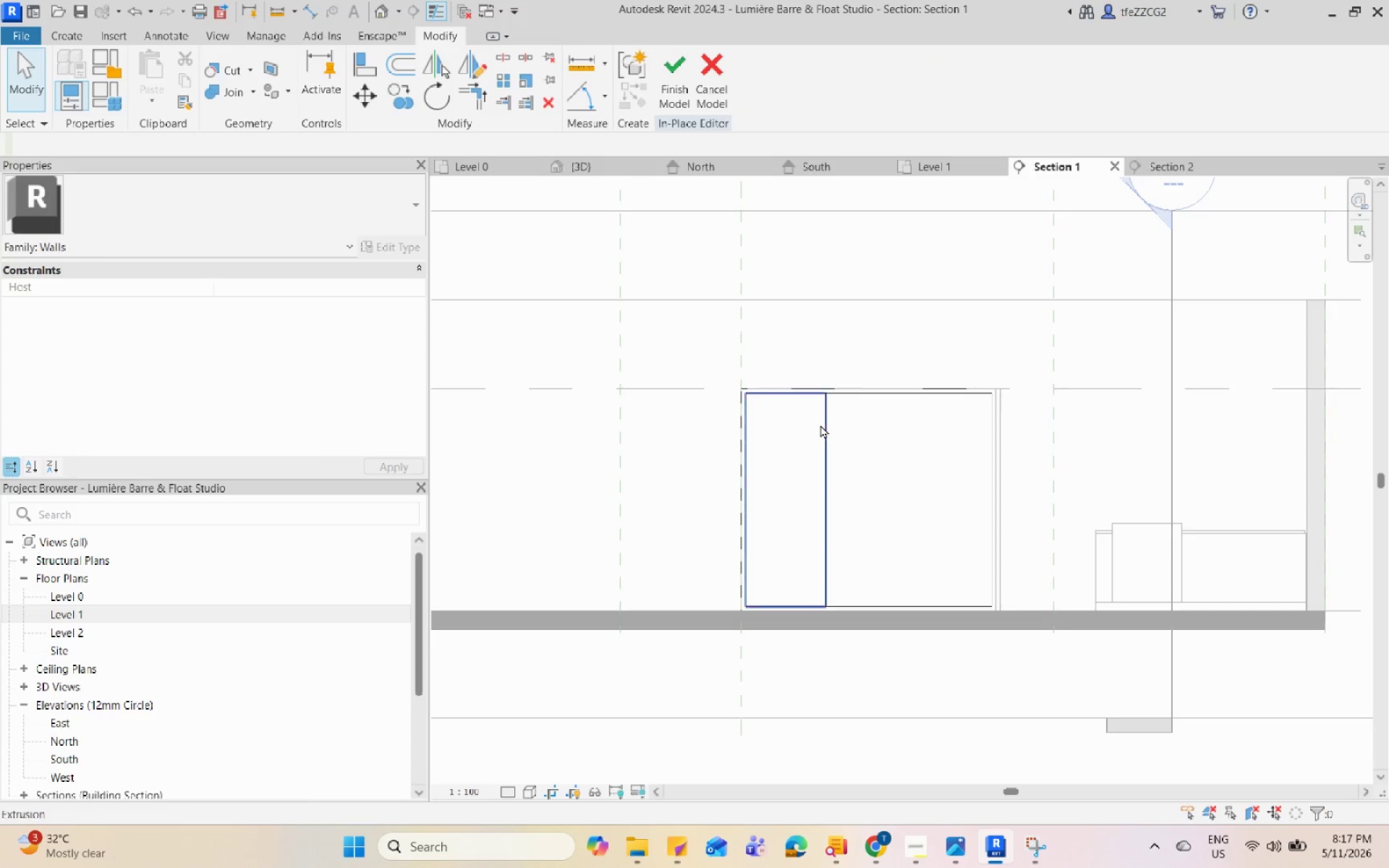 
scroll: coordinate [706, 478], scroll_direction: down, amount: 6.0
 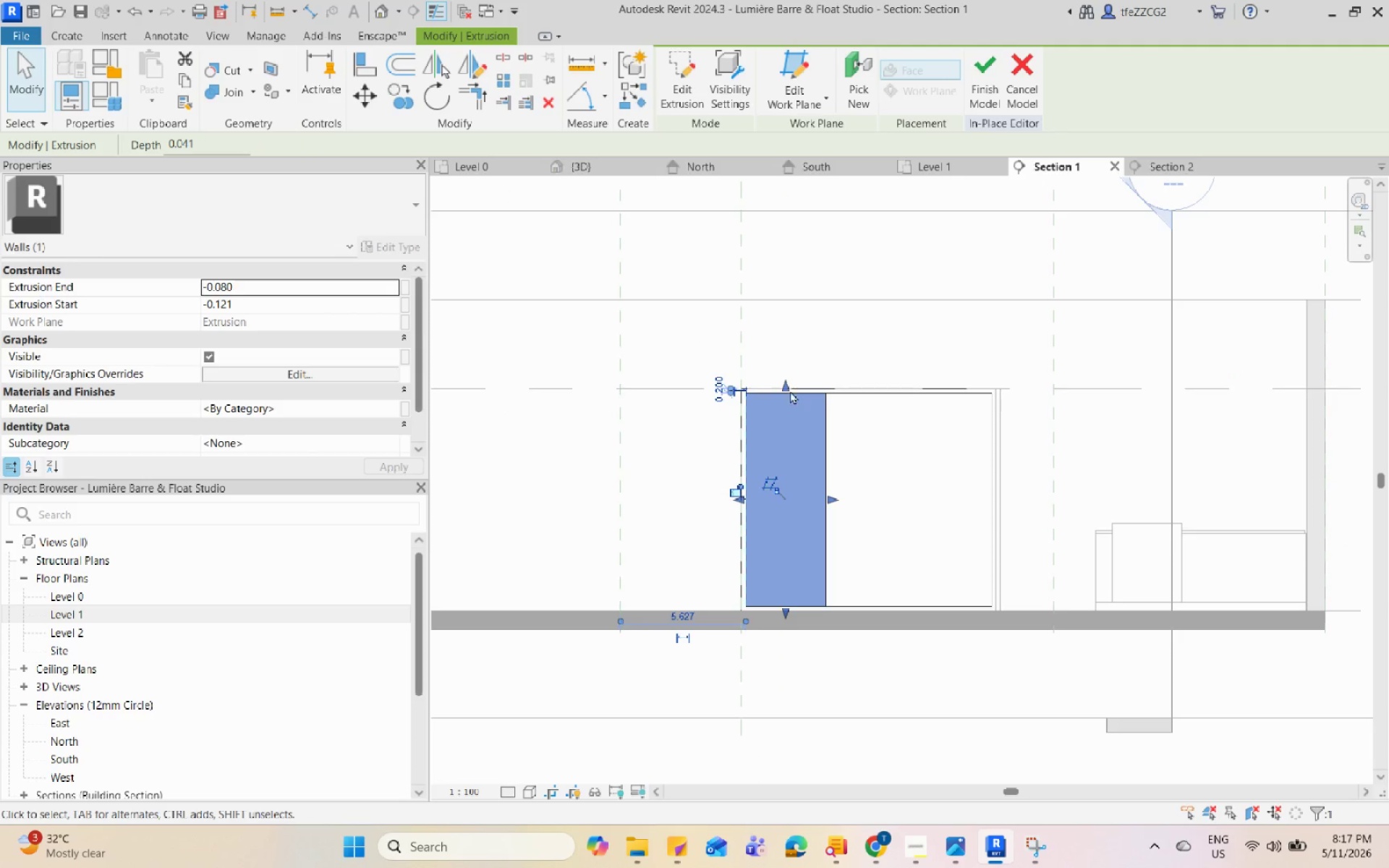 
double_click([827, 425])
 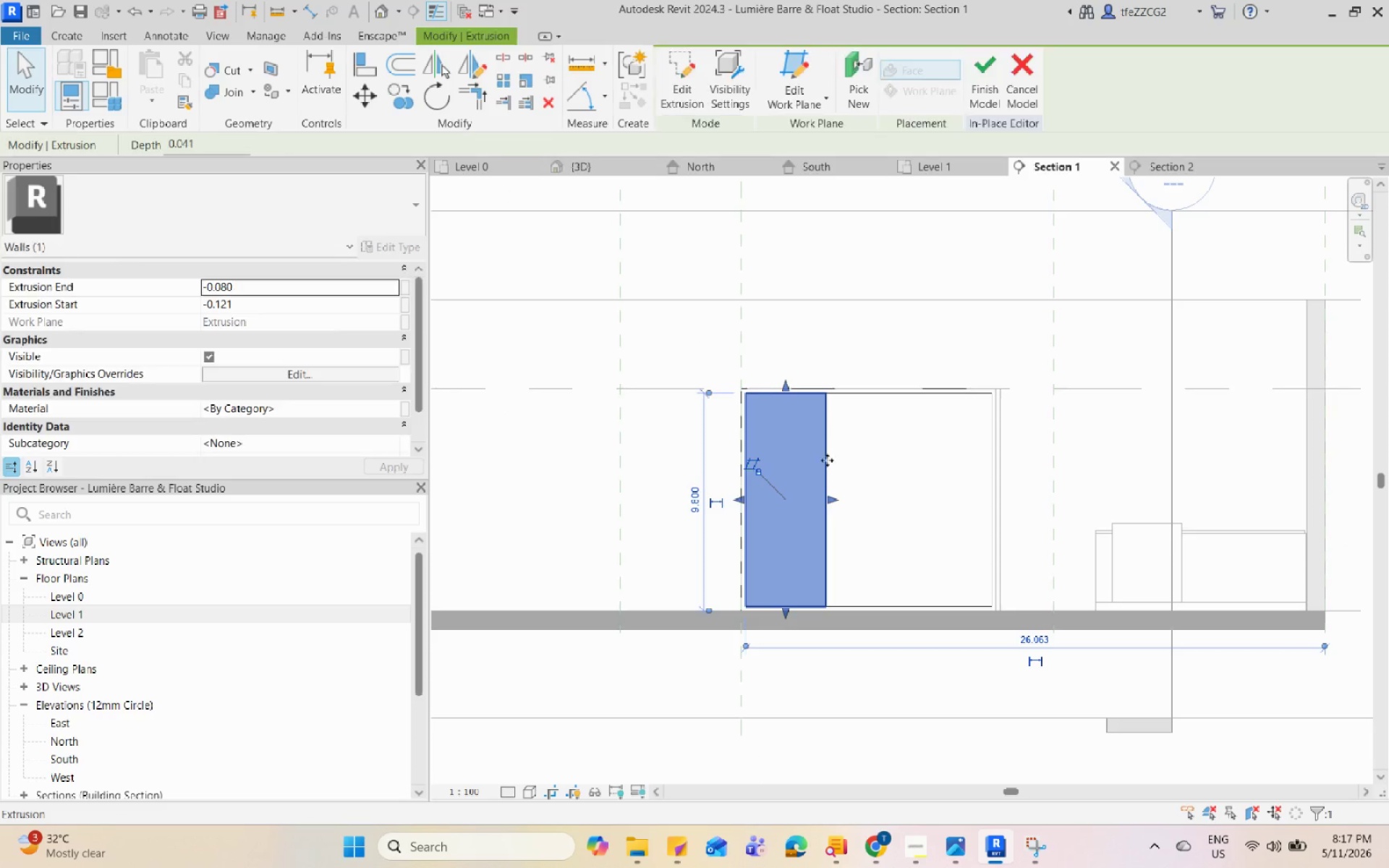 
left_click_drag(start_coordinate=[820, 485], to_coordinate=[807, 493])
 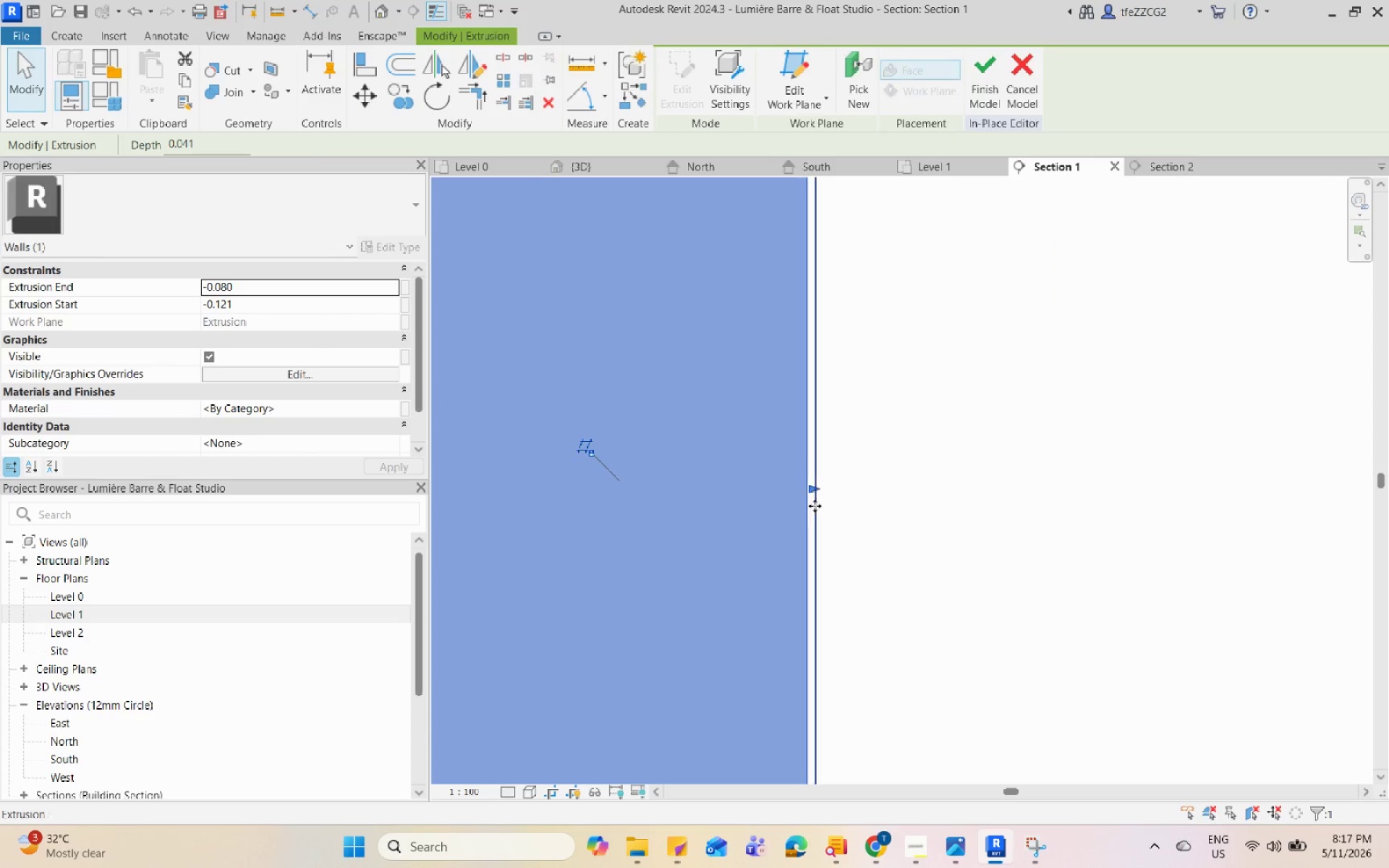 
scroll: coordinate [829, 498], scroll_direction: up, amount: 14.0
 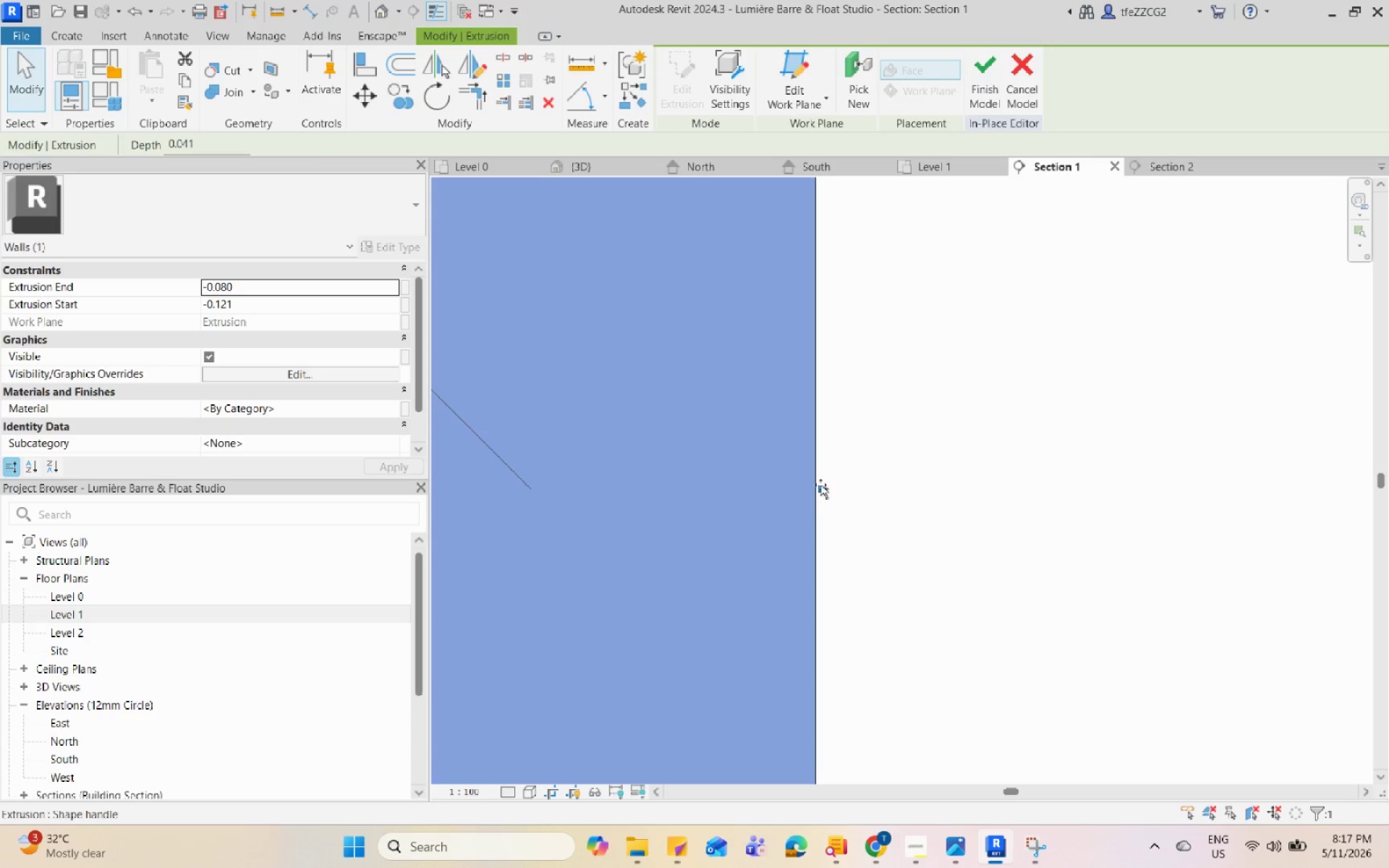 
key(Escape)
 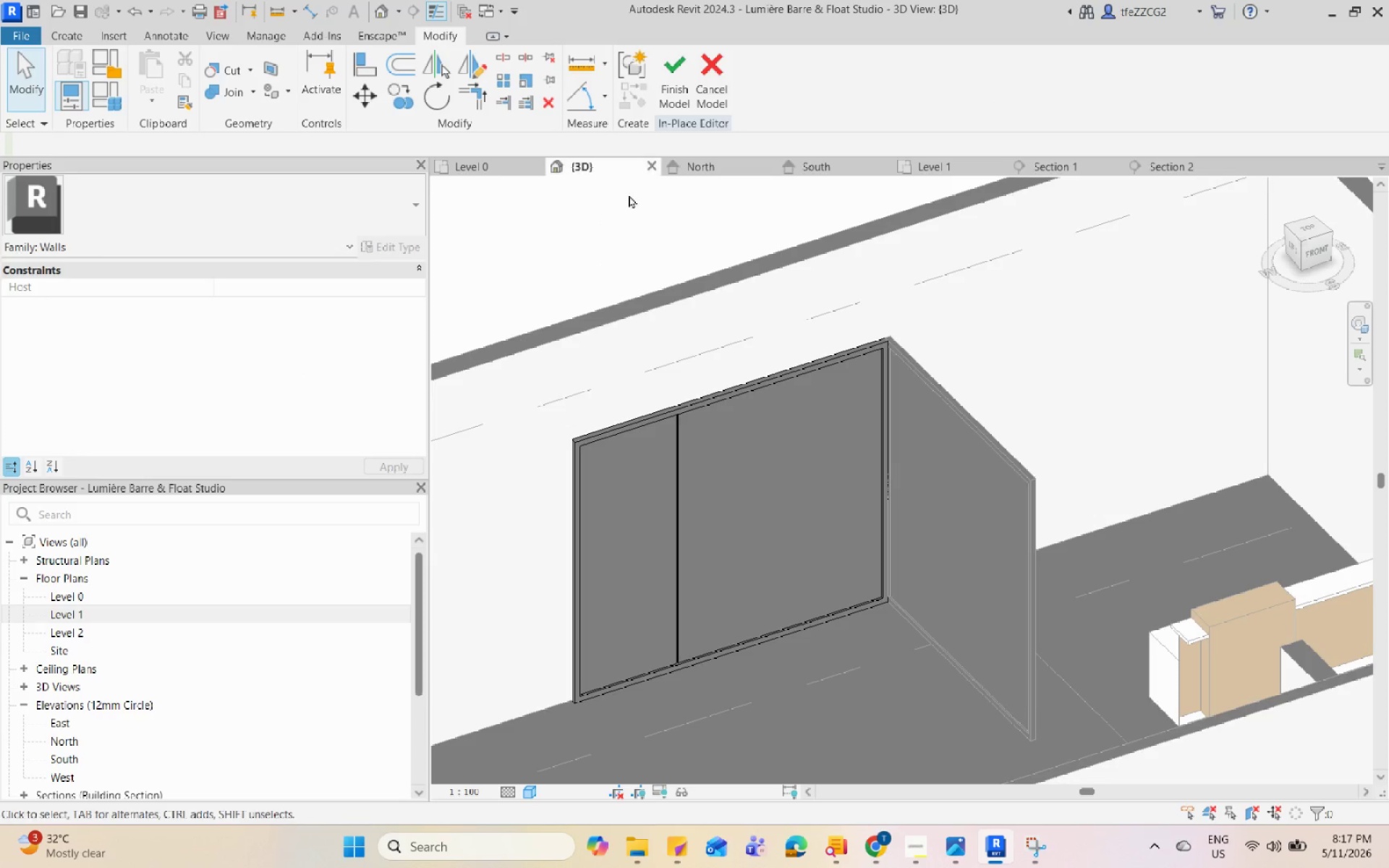 
scroll: coordinate [847, 490], scroll_direction: down, amount: 12.0
 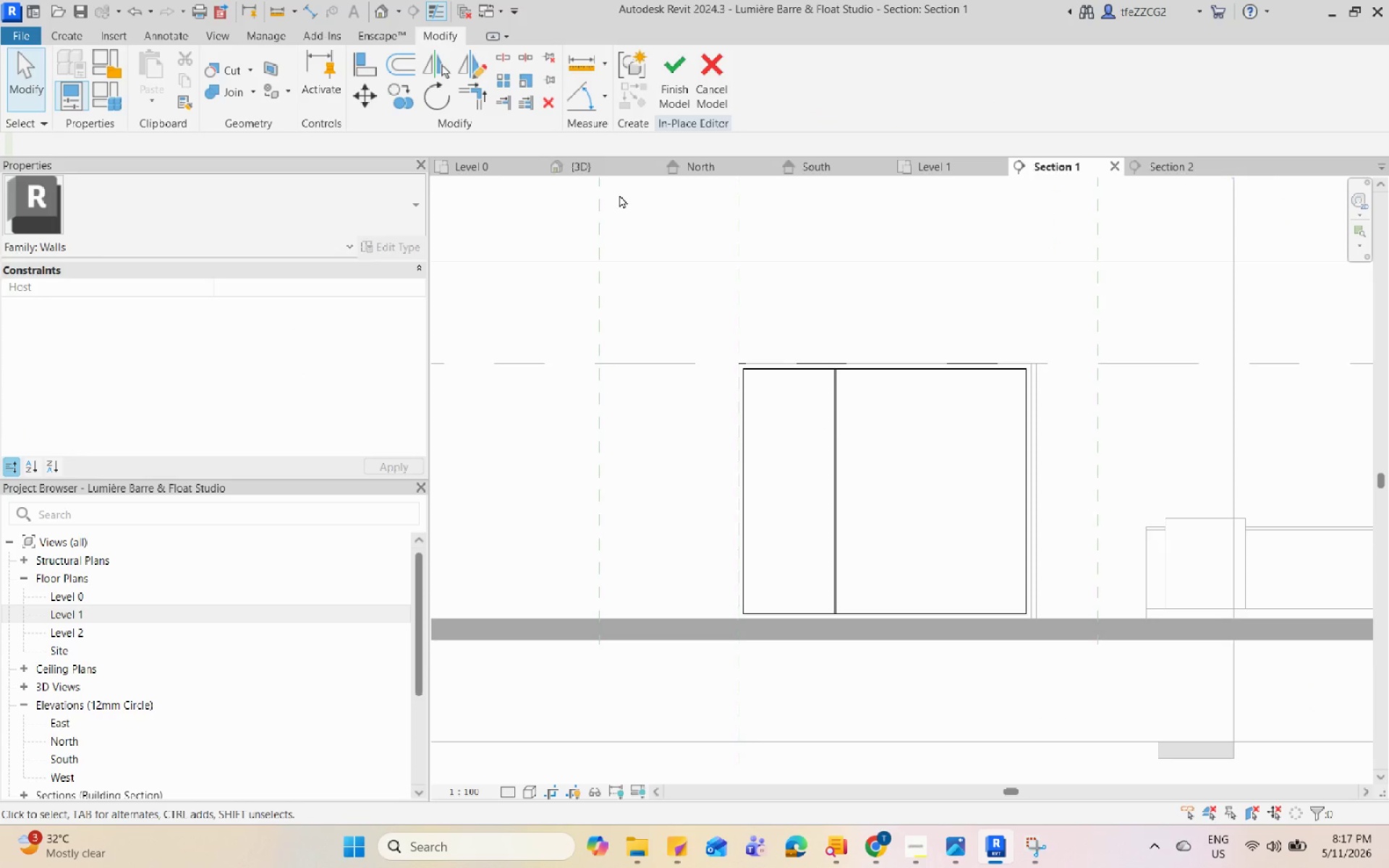 
scroll: coordinate [721, 380], scroll_direction: up, amount: 8.0
 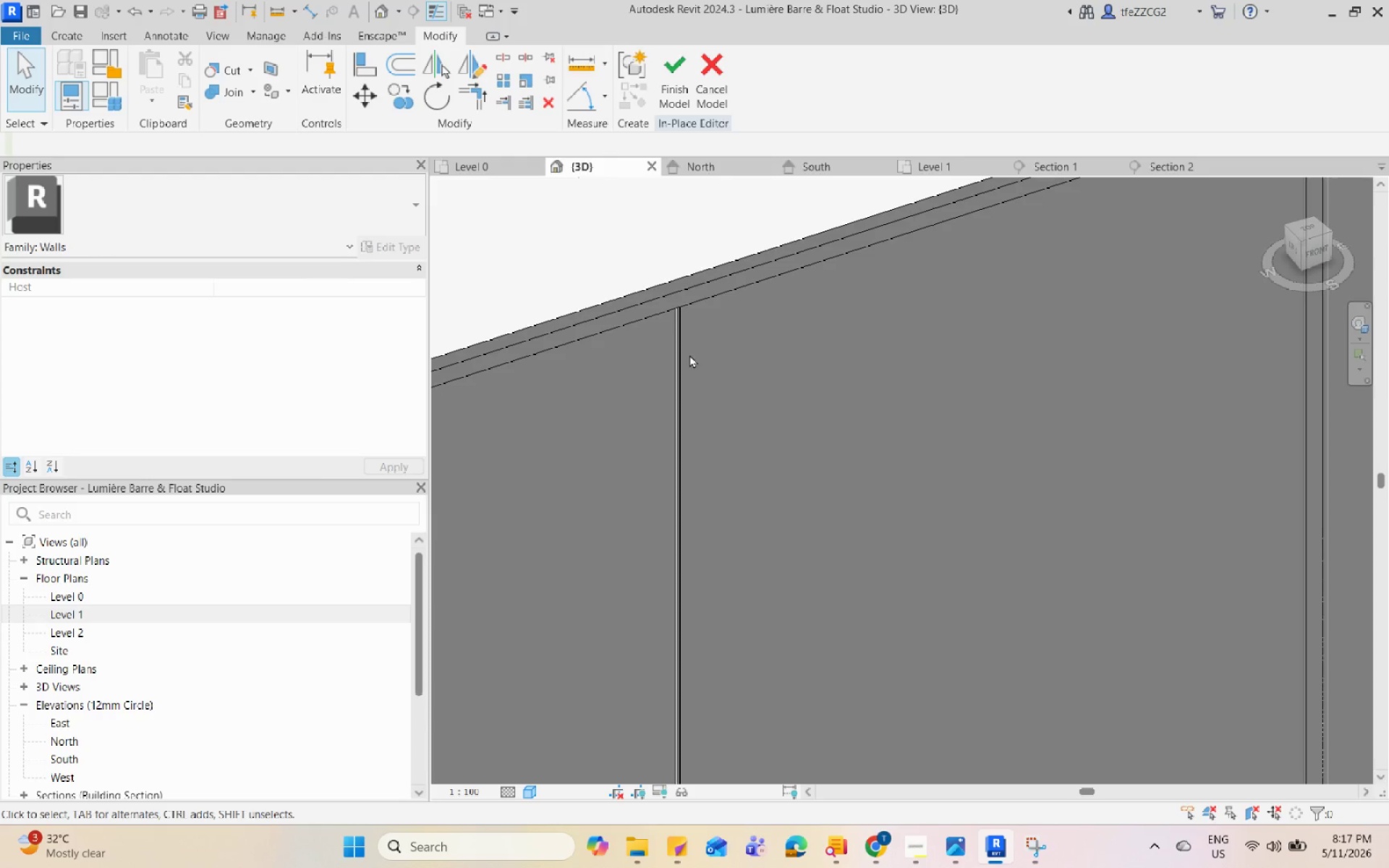 
left_click([681, 353])
 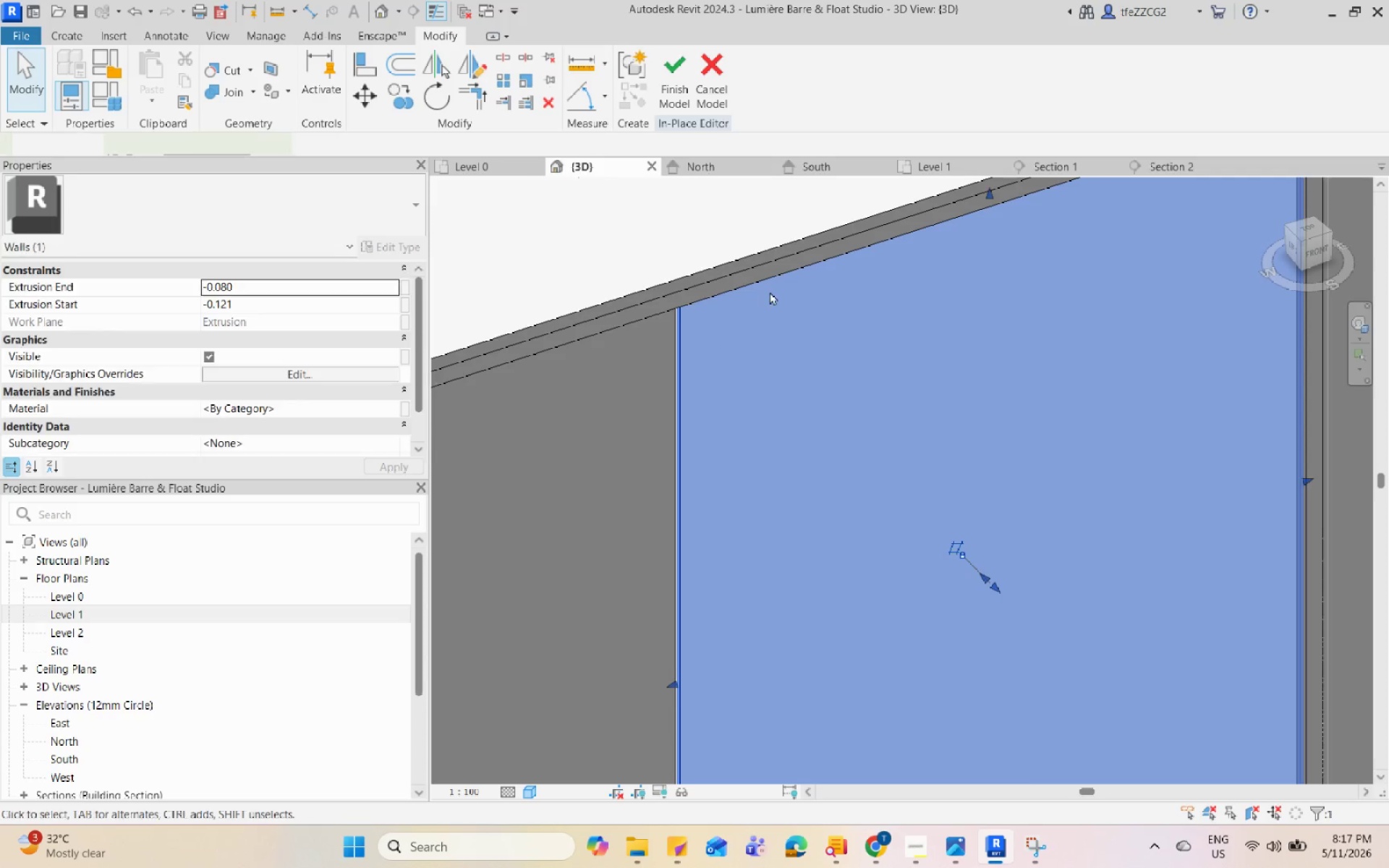 
scroll: coordinate [715, 446], scroll_direction: up, amount: 10.0
 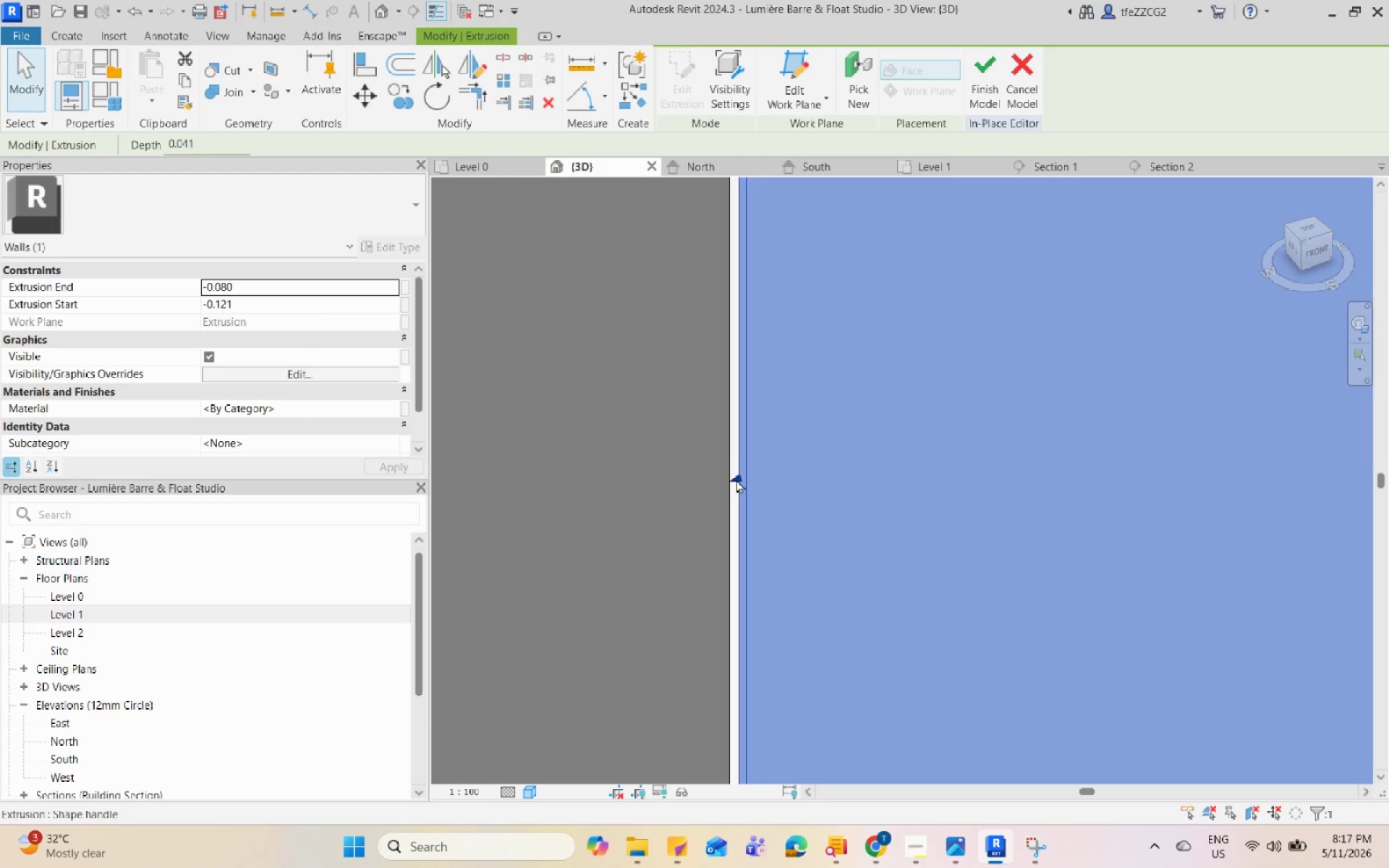 
left_click_drag(start_coordinate=[736, 480], to_coordinate=[733, 482])
 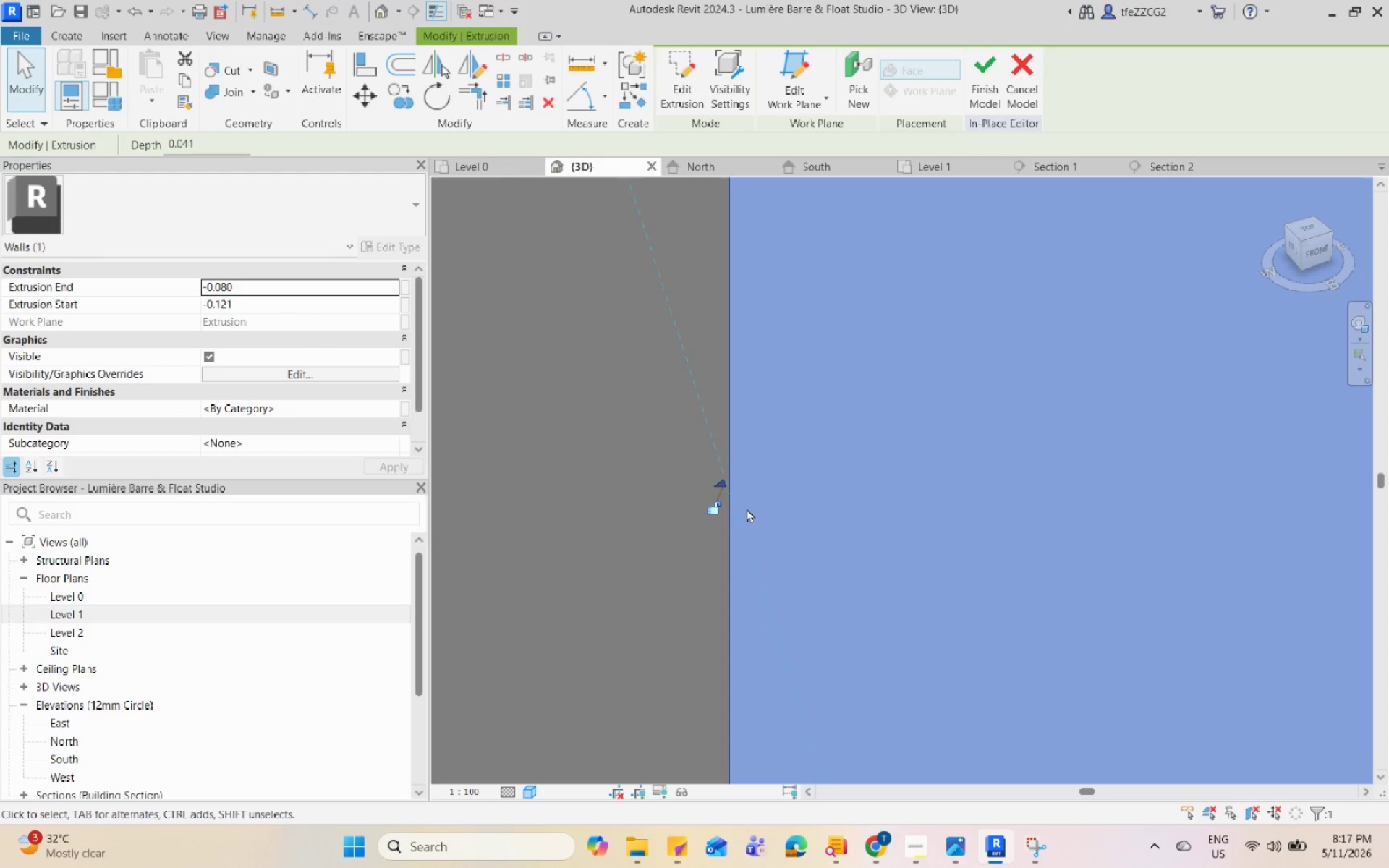 
key(Escape)
 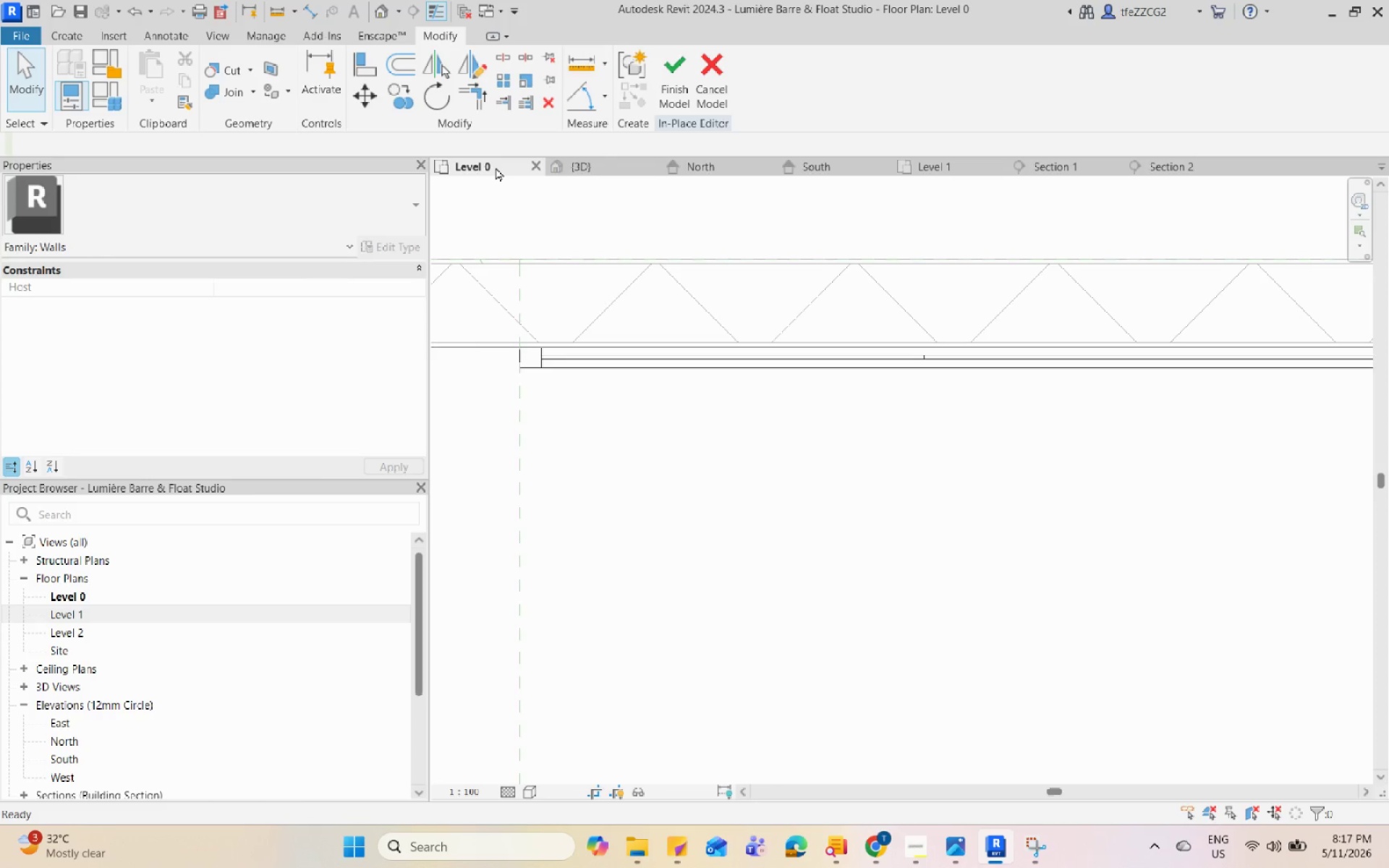 
scroll: coordinate [859, 512], scroll_direction: down, amount: 18.0
 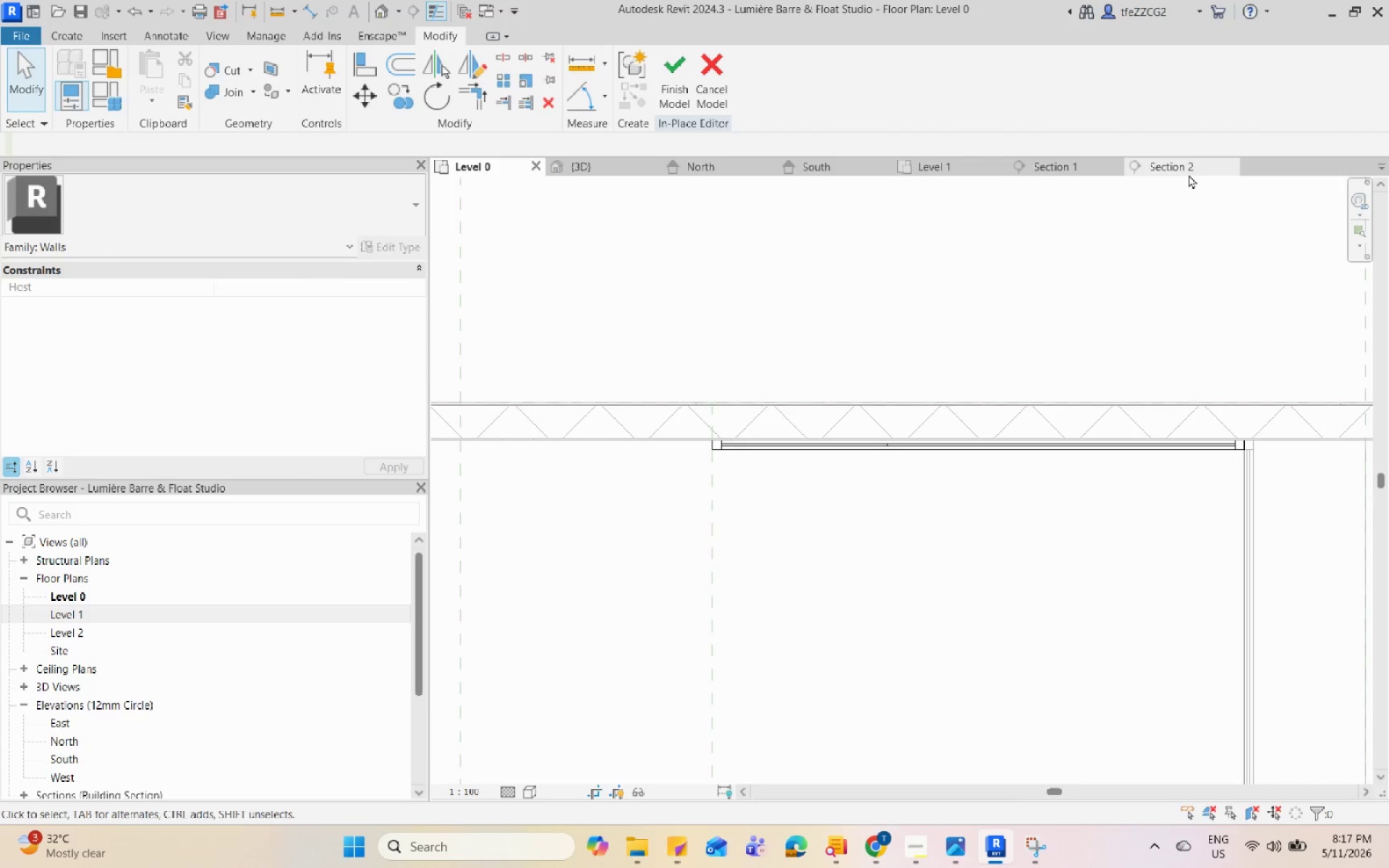 
double_click([1071, 160])
 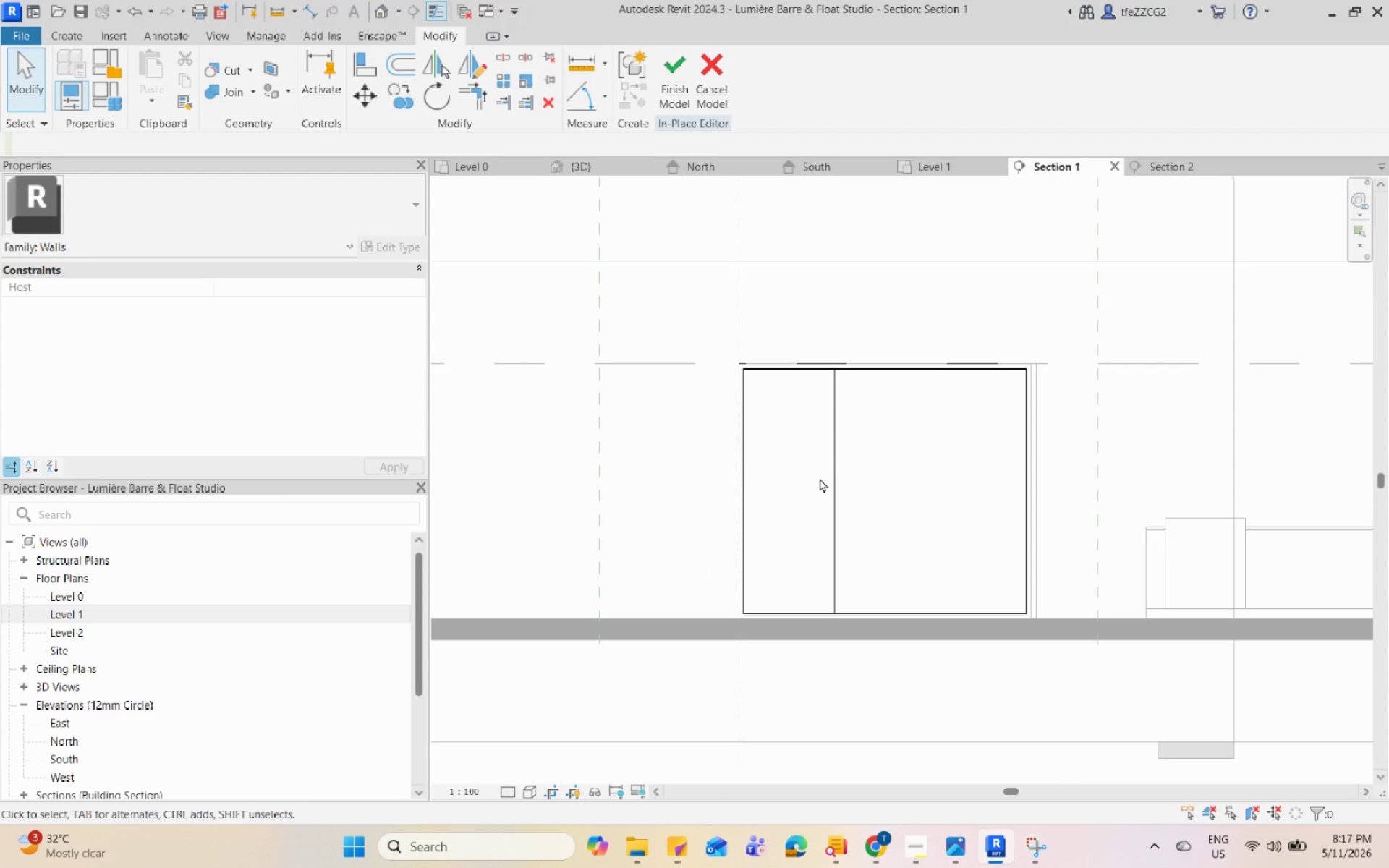 
left_click([827, 475])
 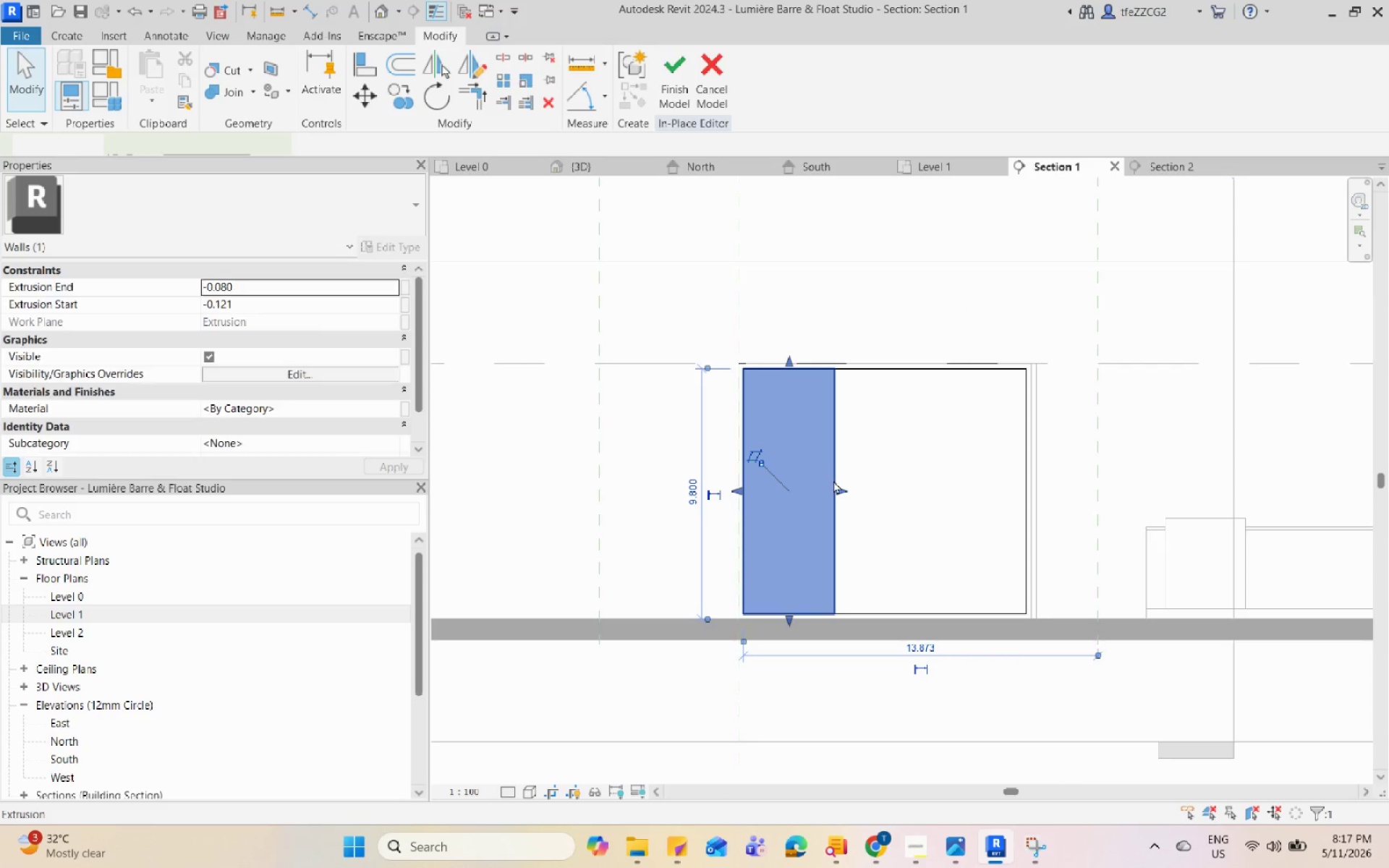 
left_click_drag(start_coordinate=[827, 486], to_coordinate=[814, 488])
 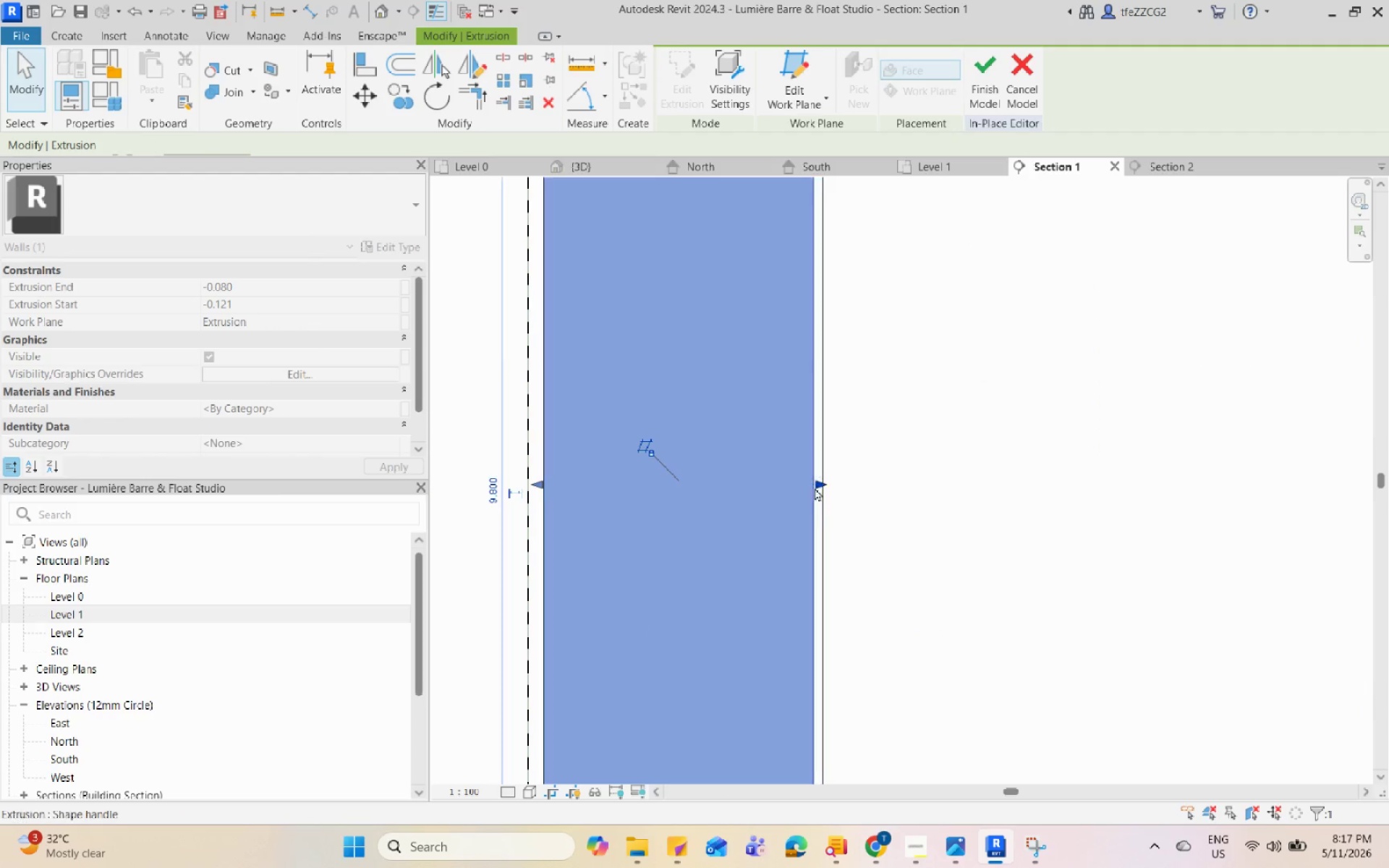 
scroll: coordinate [836, 493], scroll_direction: up, amount: 8.0
 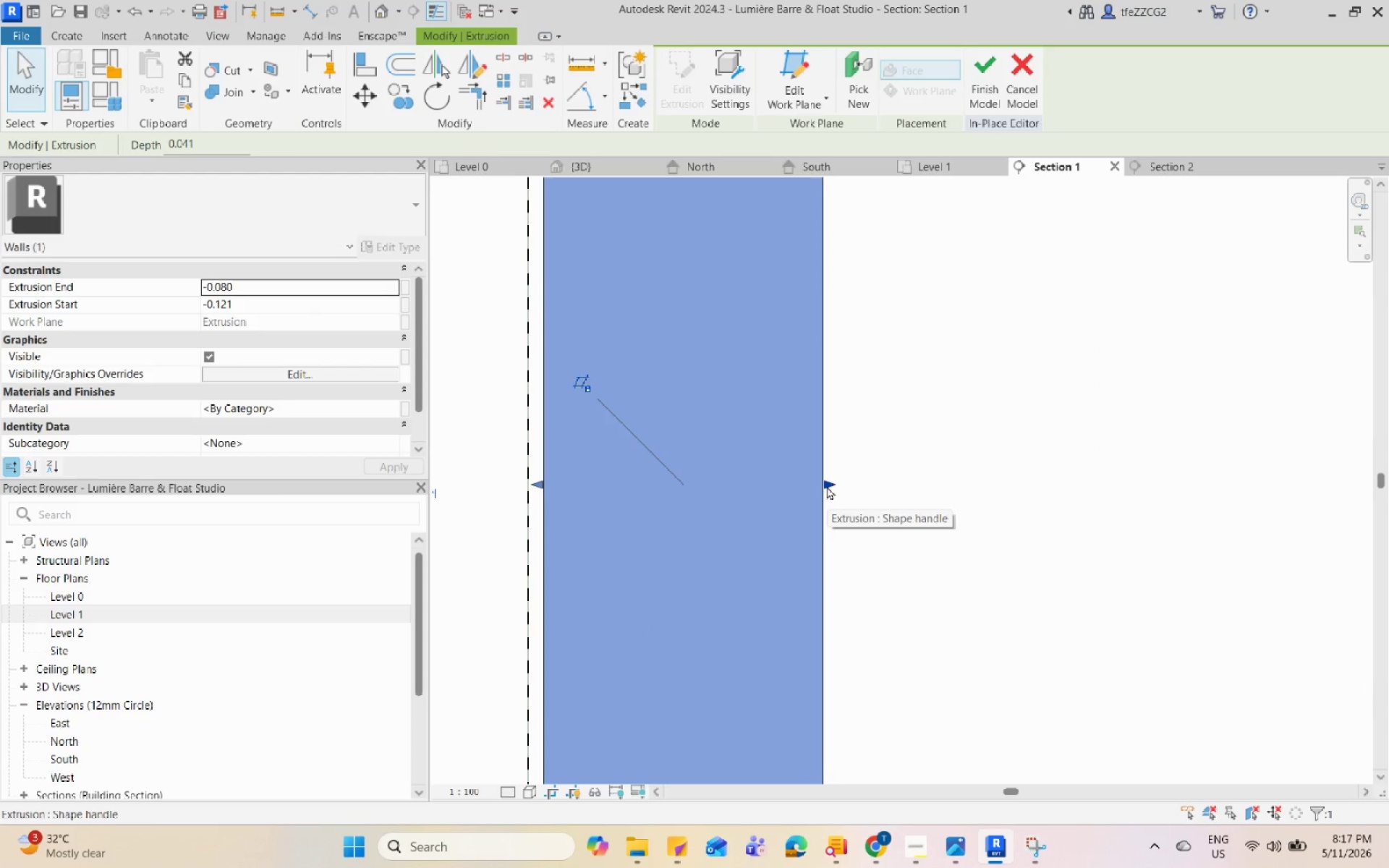 
left_click_drag(start_coordinate=[810, 484], to_coordinate=[819, 484])
 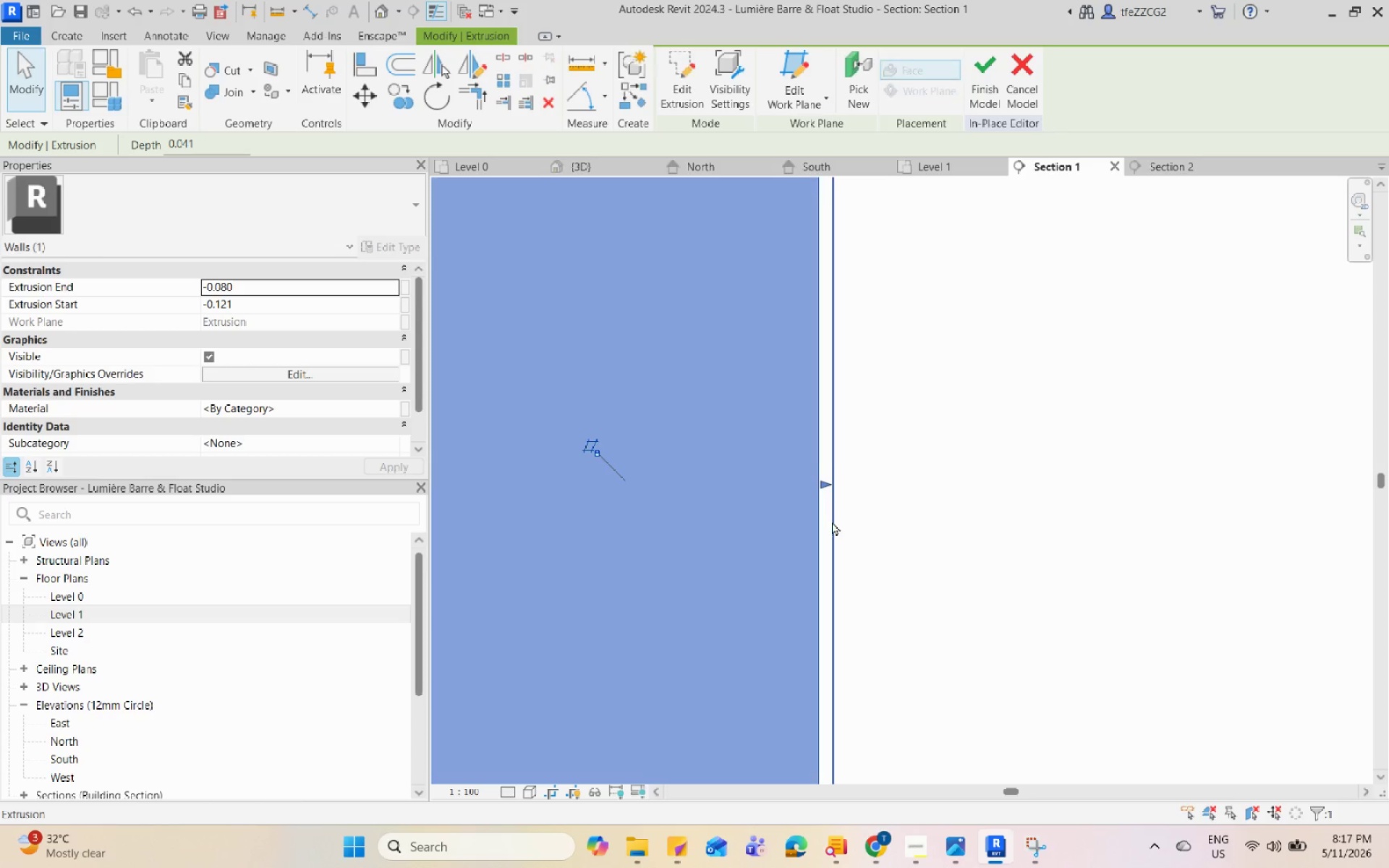 
scroll: coordinate [818, 484], scroll_direction: up, amount: 8.0
 